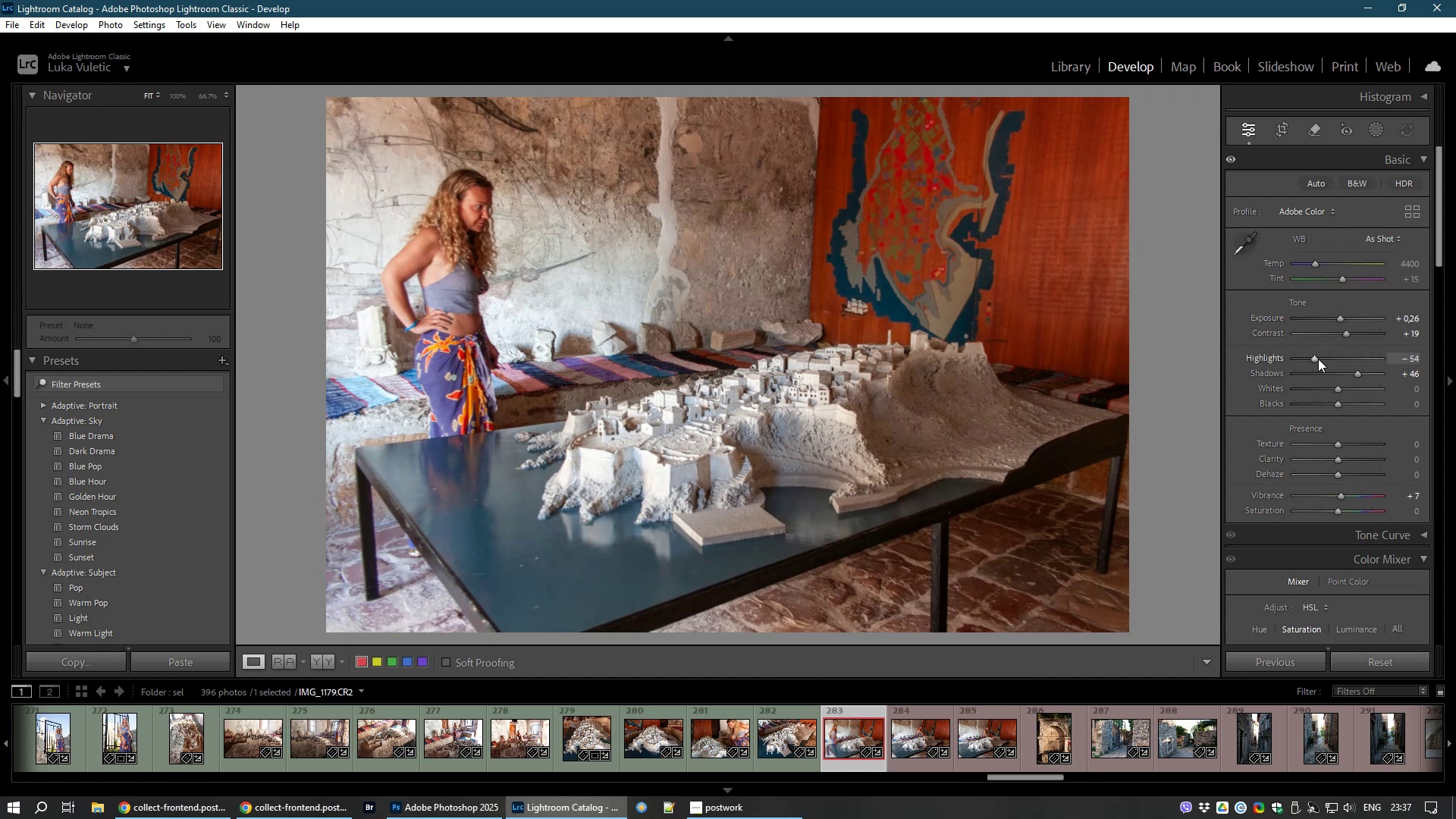 
left_click_drag(start_coordinate=[1318, 359], to_coordinate=[1298, 358])
 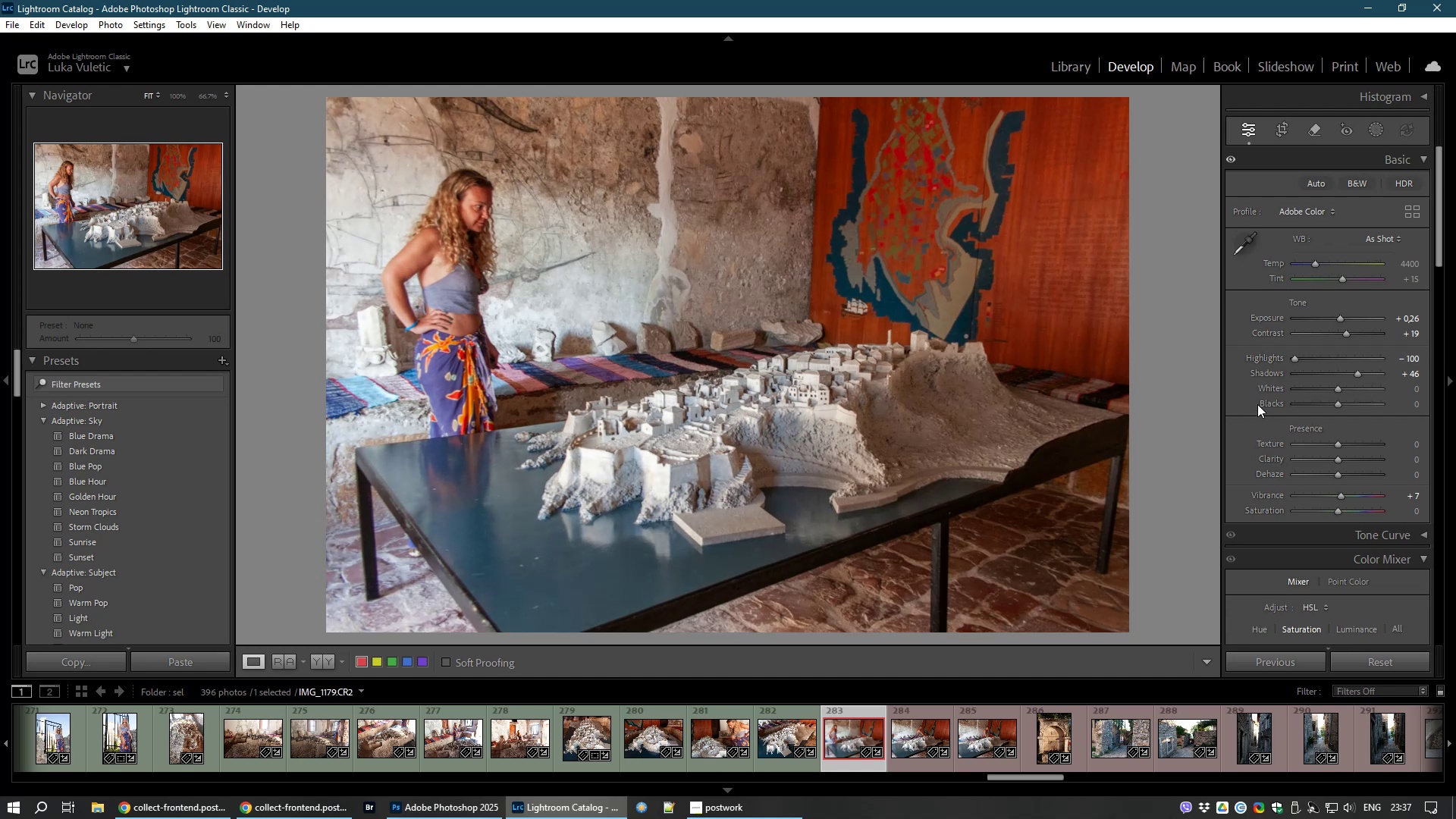 
key(8)
 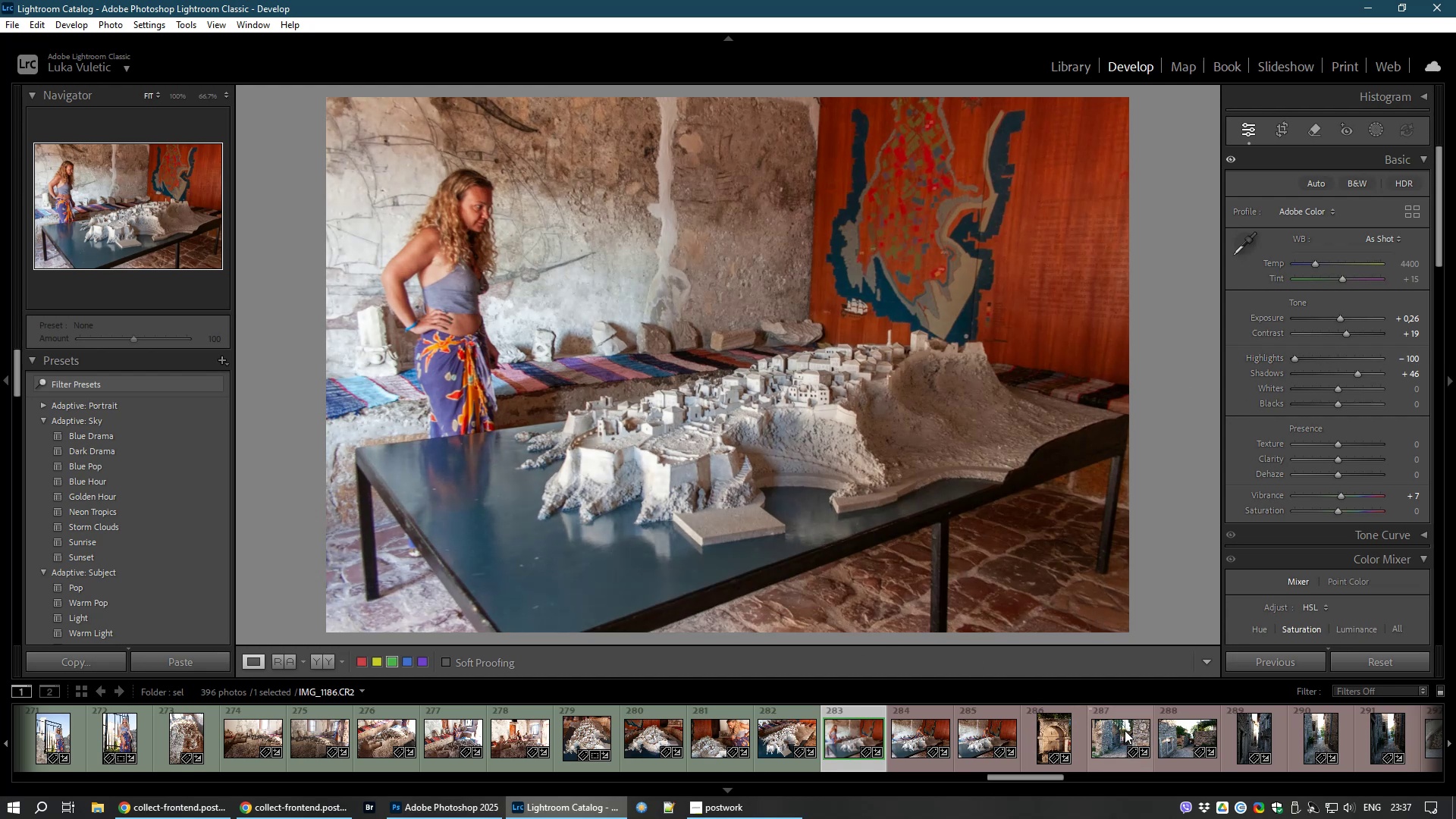 
left_click([922, 742])
 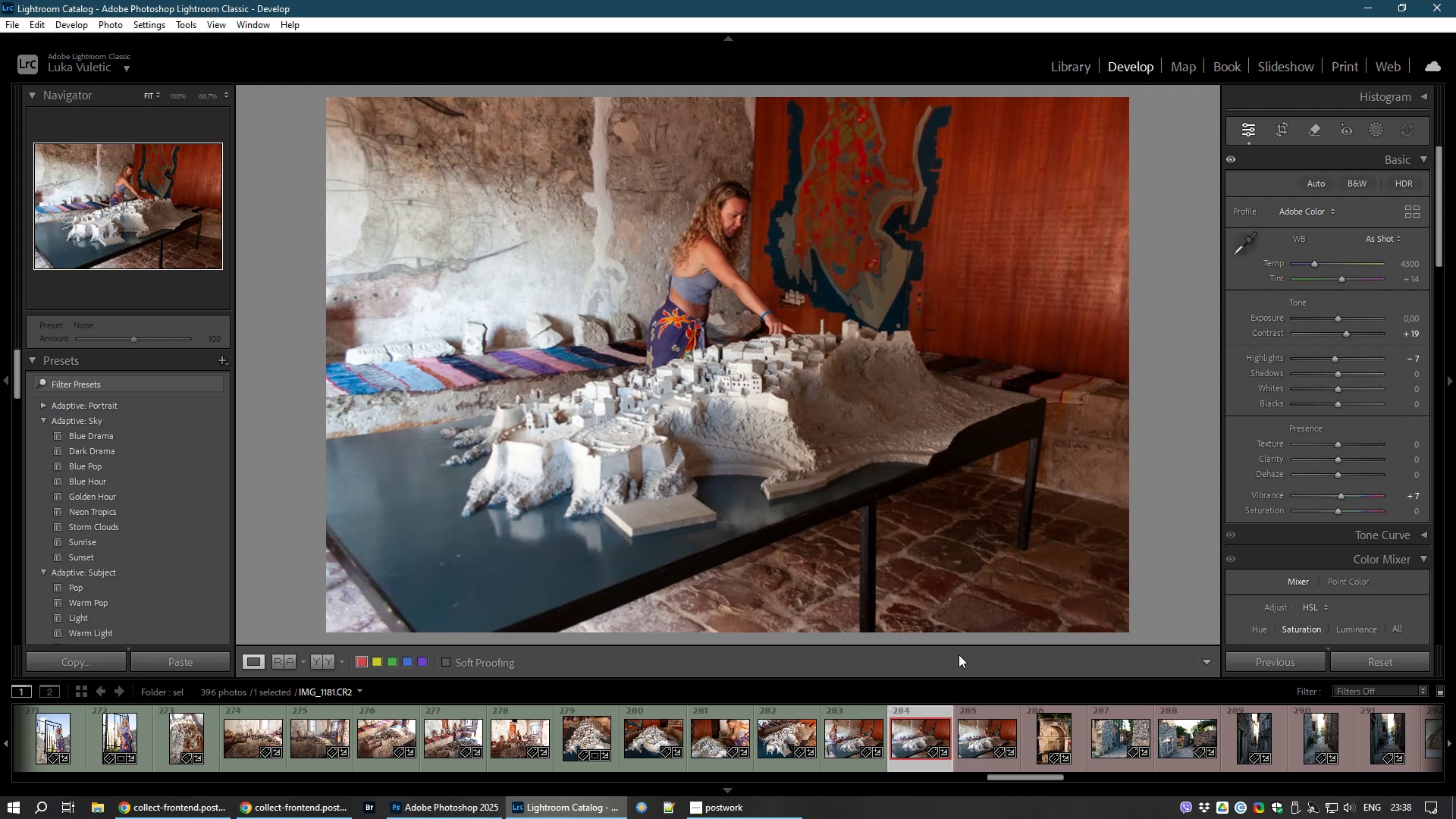 
wait(5.61)
 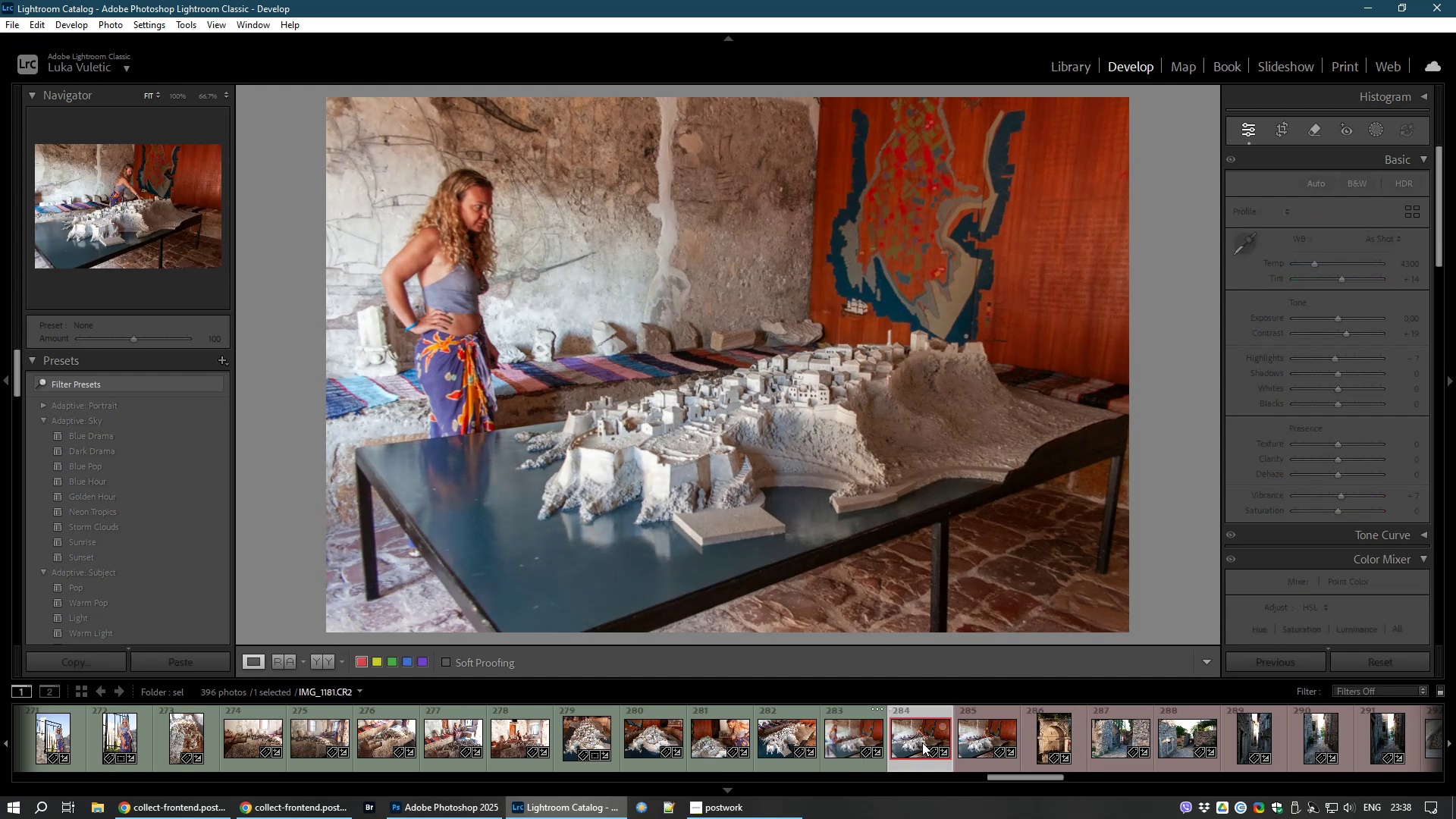 
left_click([1275, 134])
 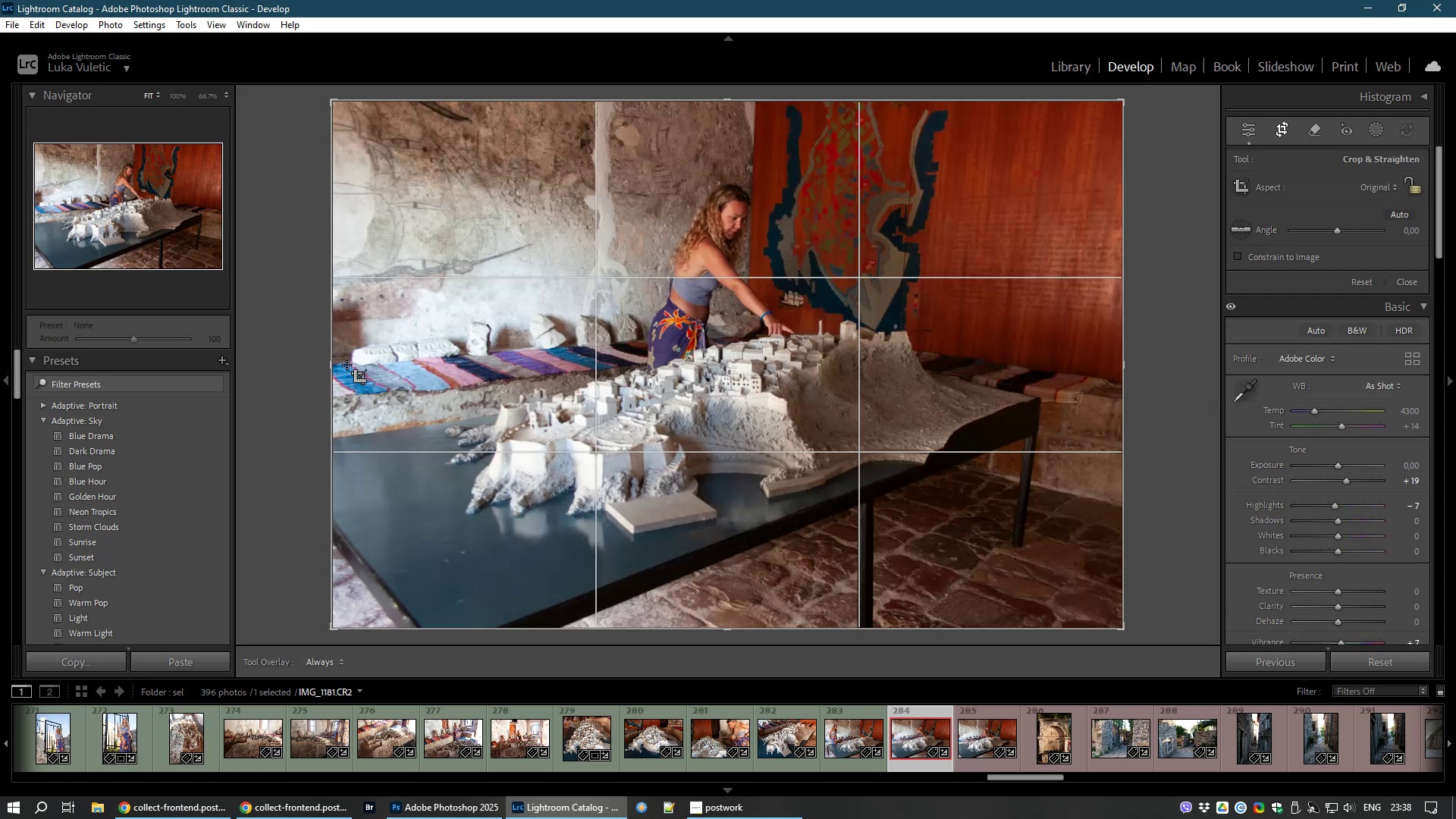 
left_click_drag(start_coordinate=[334, 365], to_coordinate=[388, 375])
 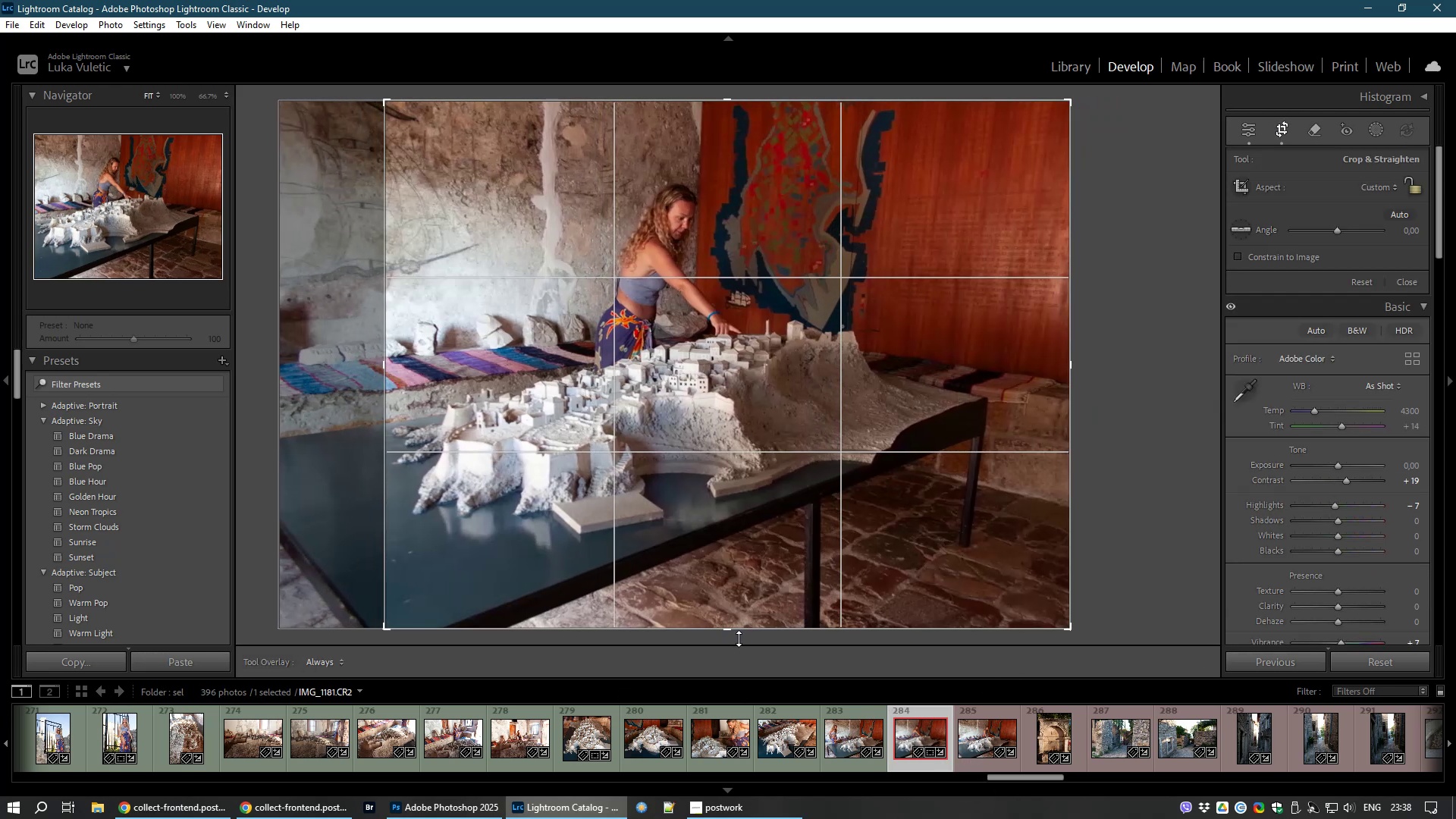 
left_click_drag(start_coordinate=[732, 631], to_coordinate=[731, 588])
 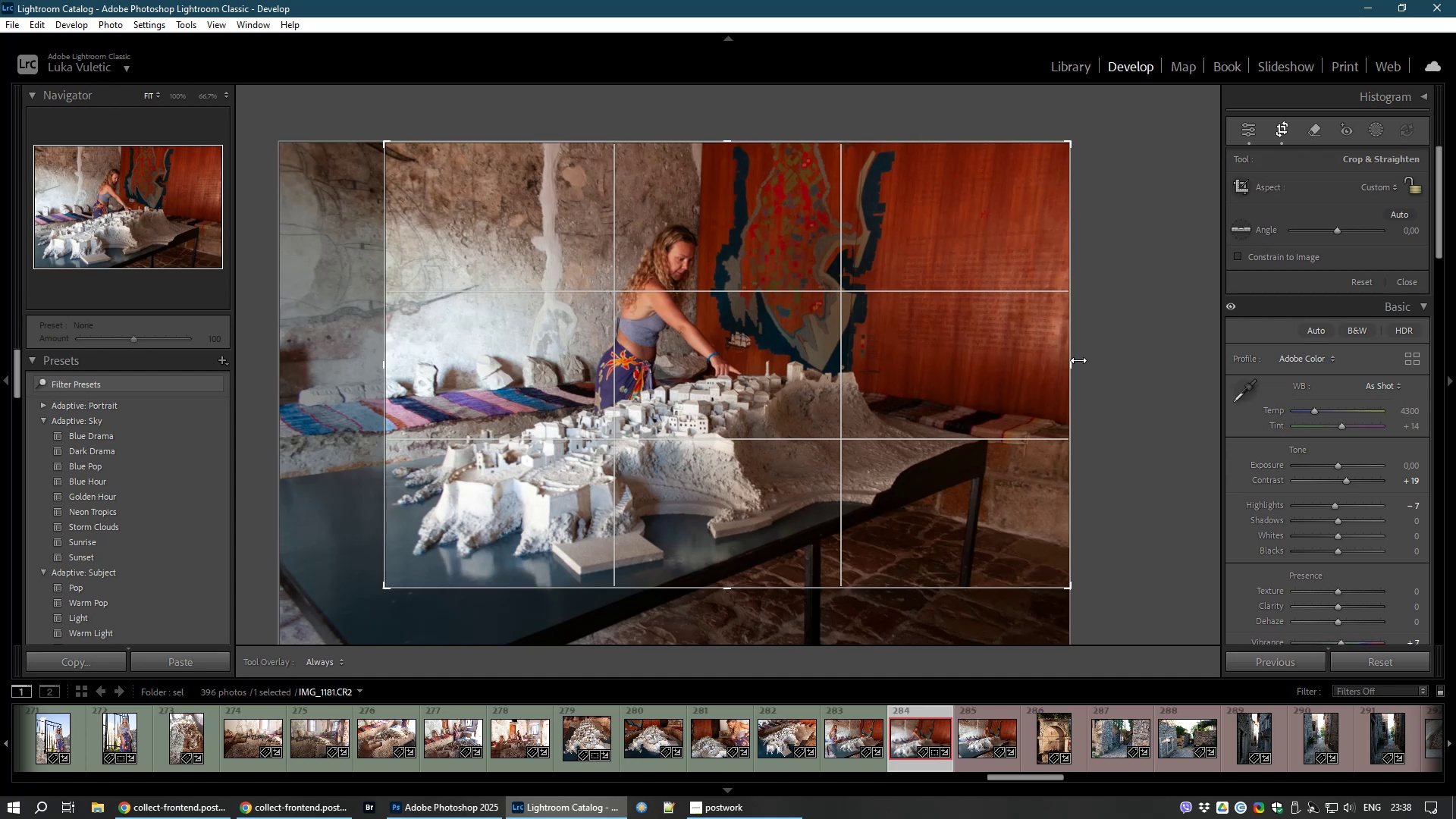 
left_click_drag(start_coordinate=[1076, 368], to_coordinate=[1040, 375])
 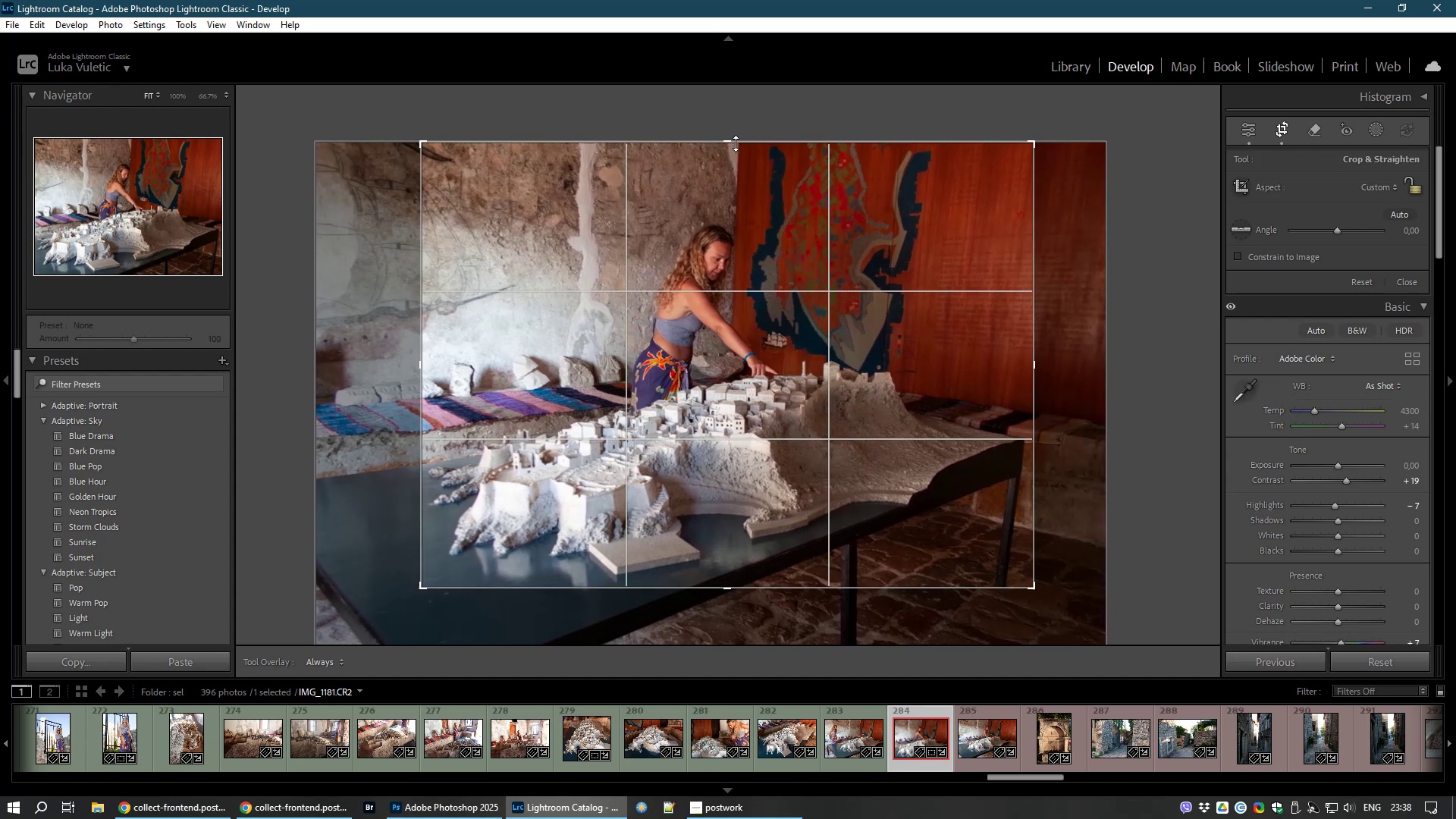 
left_click_drag(start_coordinate=[730, 142], to_coordinate=[728, 166])
 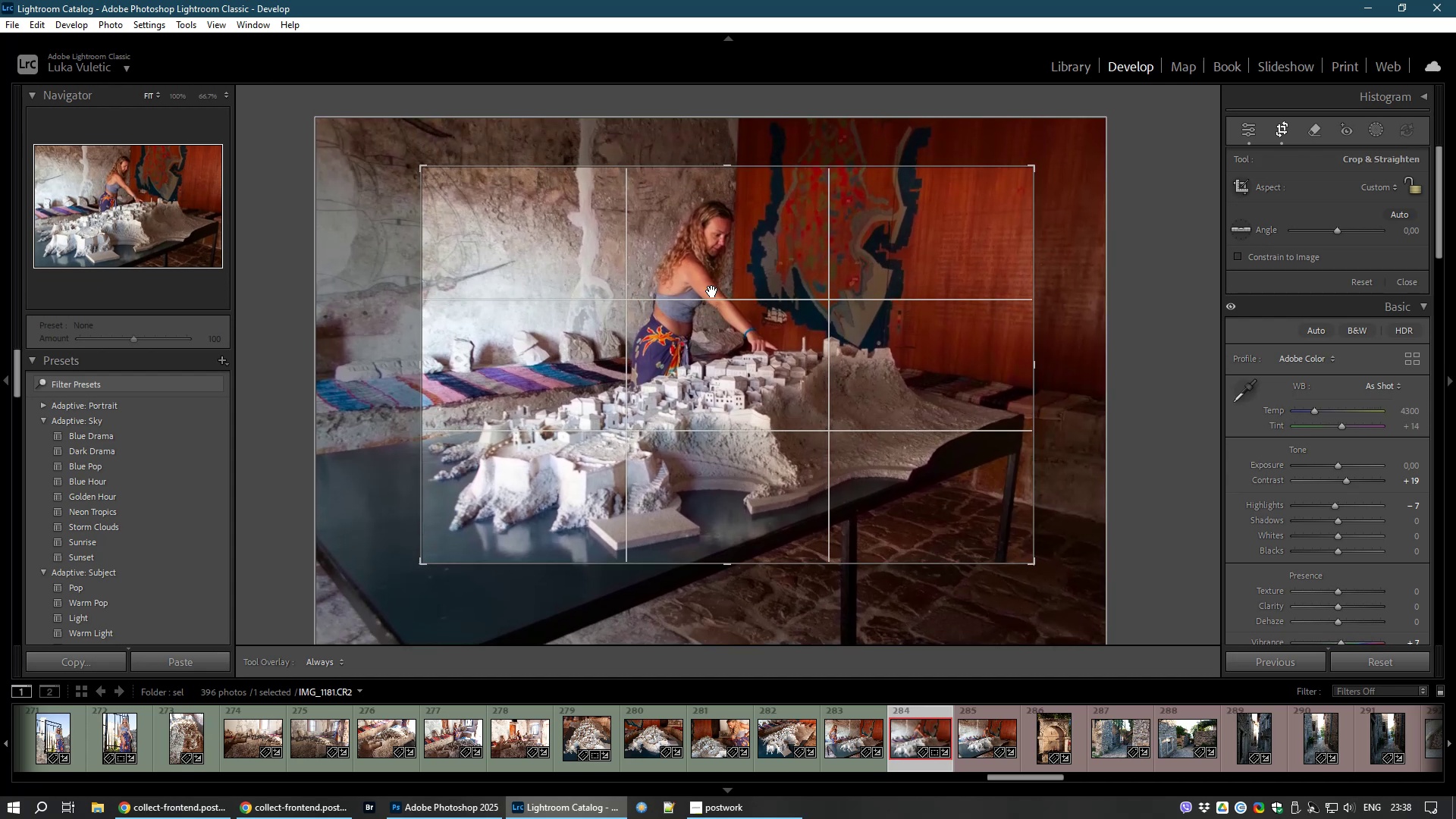 
double_click([712, 291])
 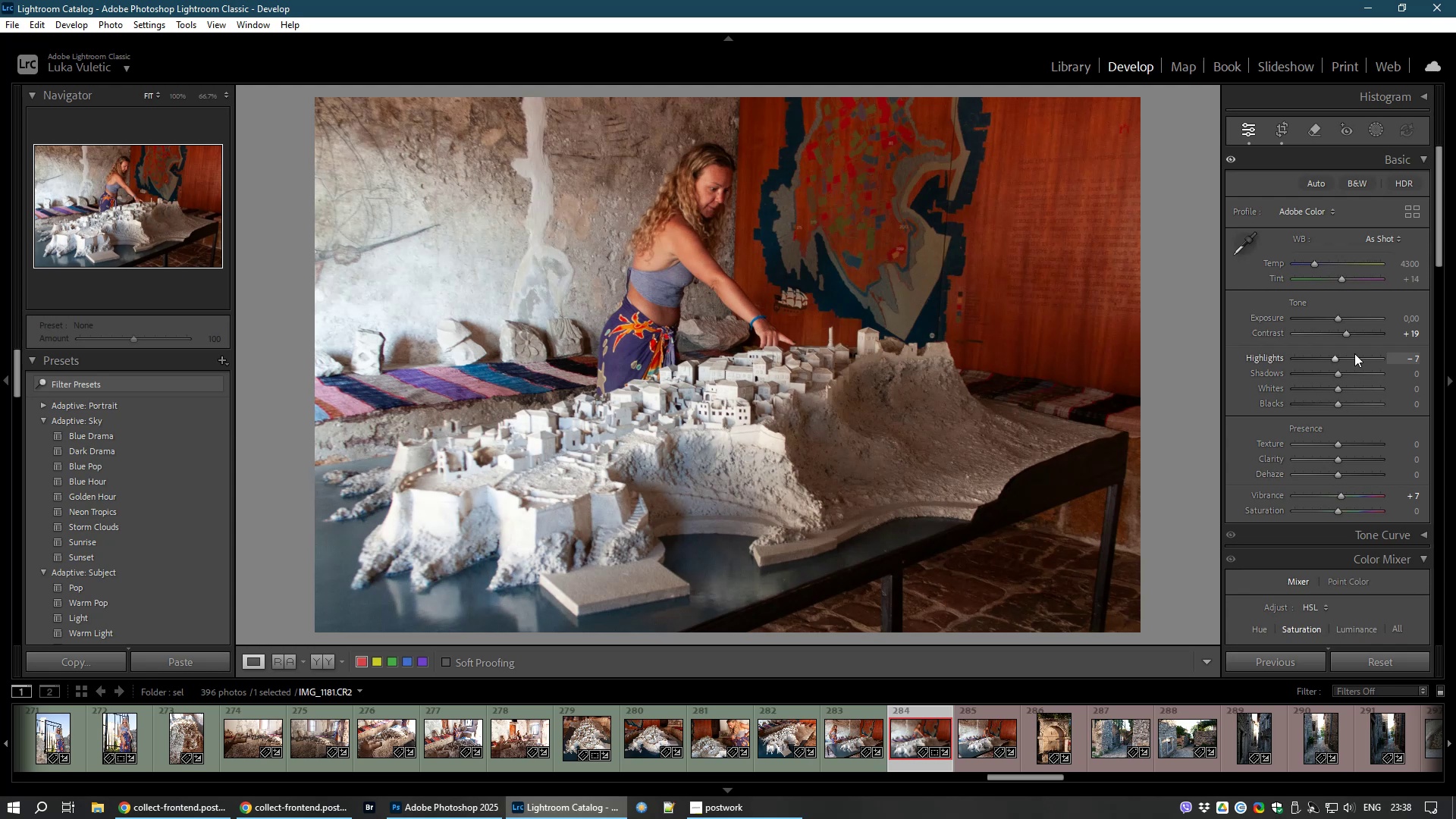 
wait(5.02)
 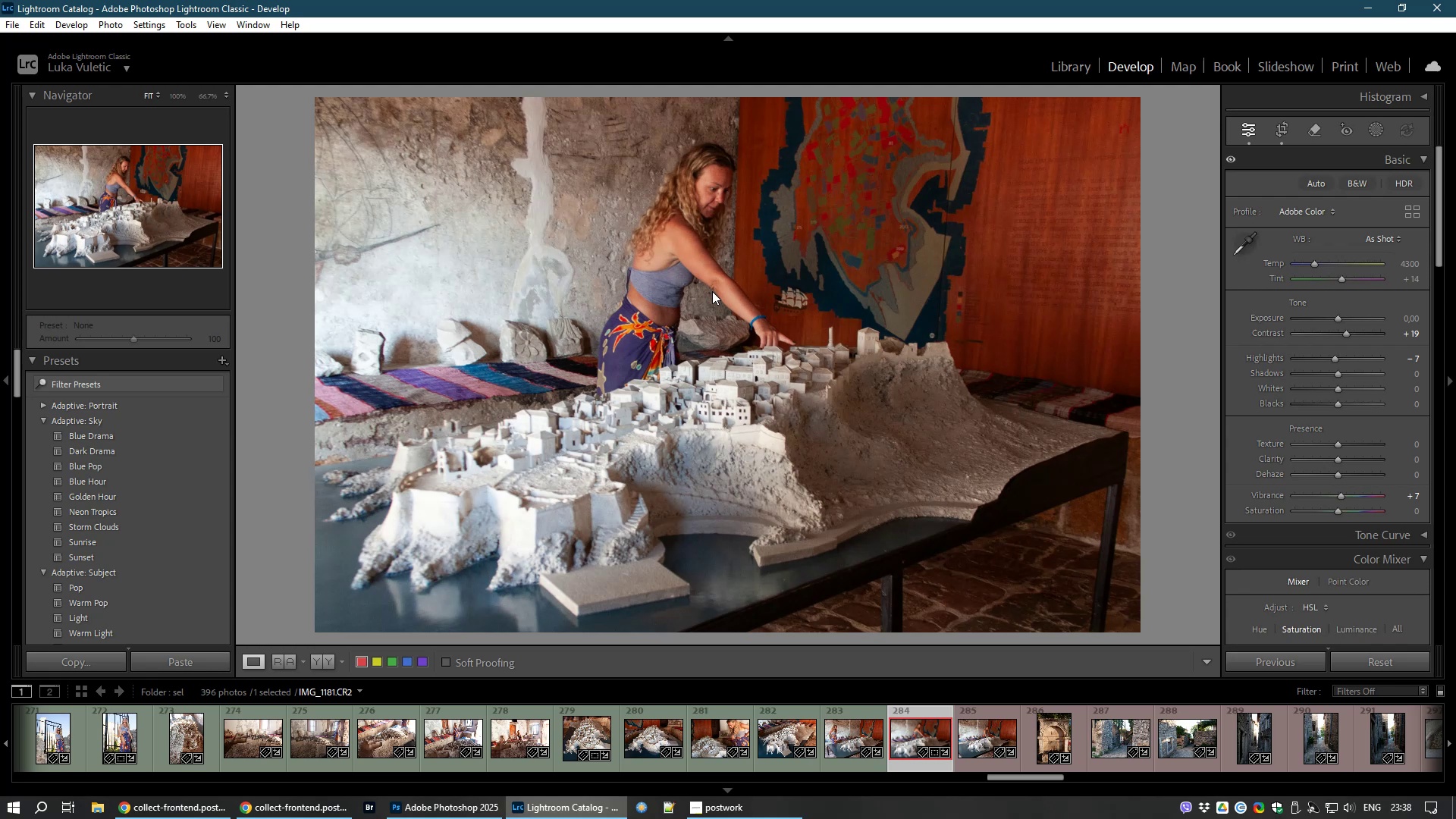 
left_click_drag(start_coordinate=[1335, 375], to_coordinate=[1368, 378])
 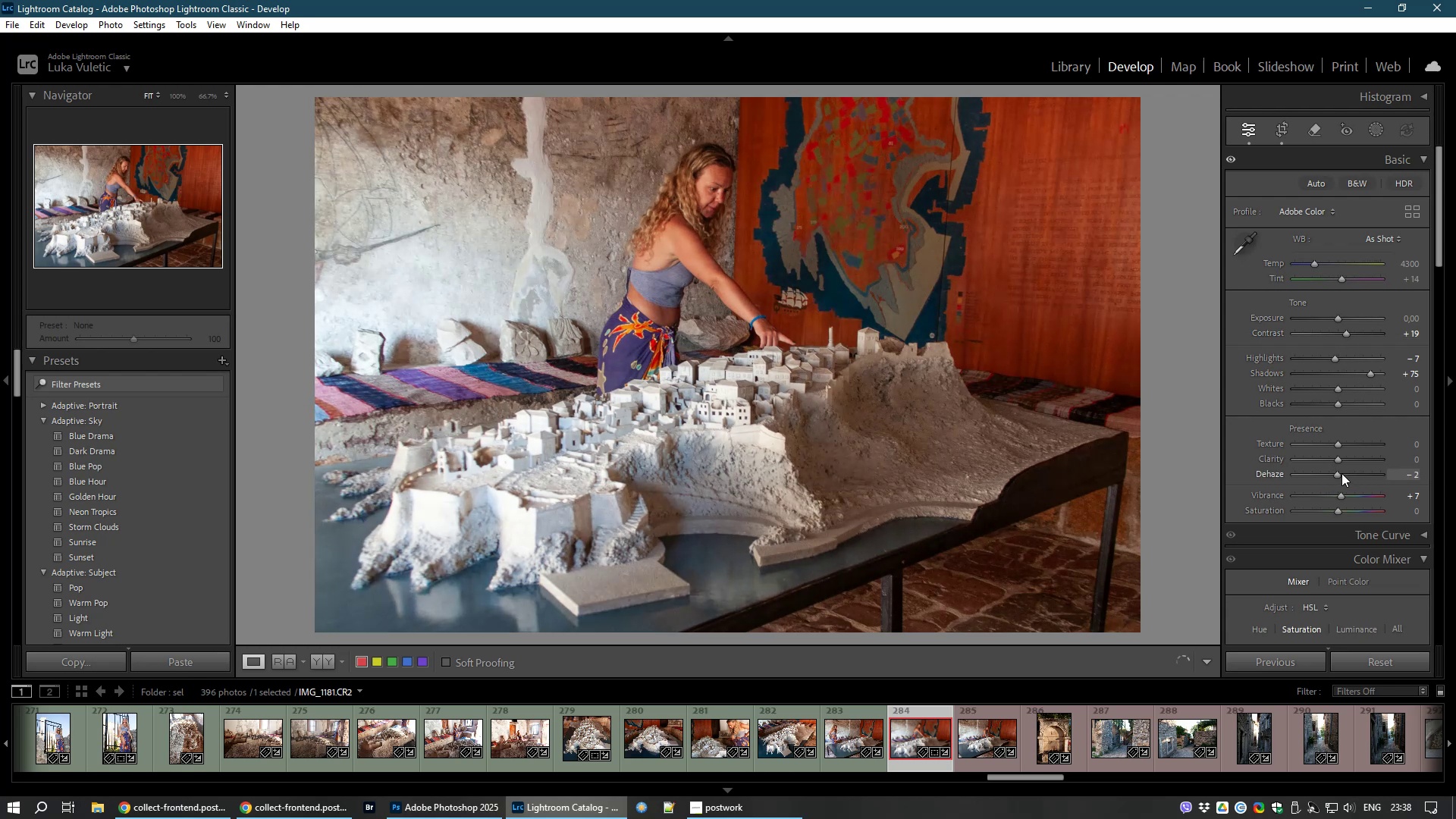 
wait(16.87)
 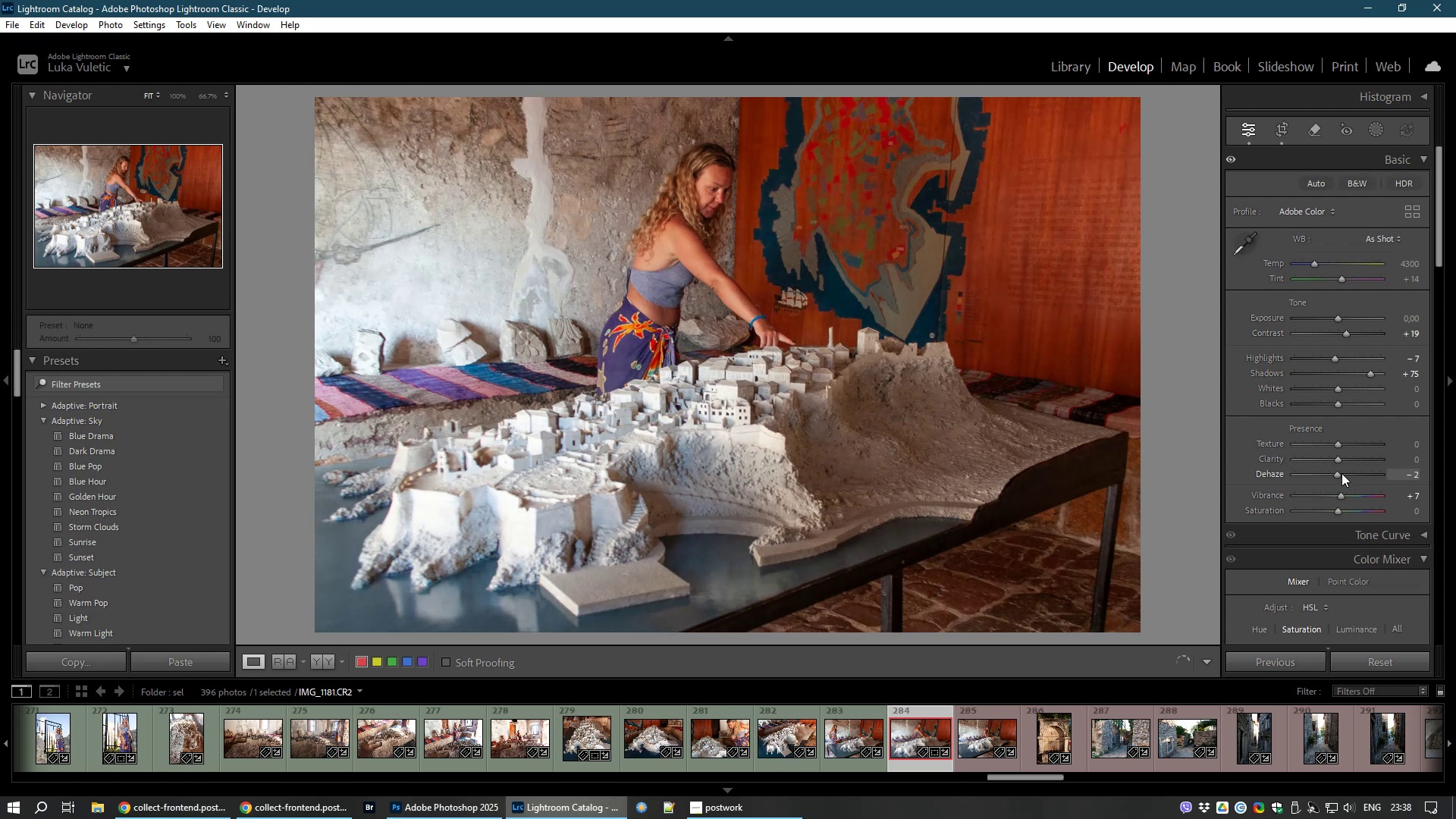 
key(8)
 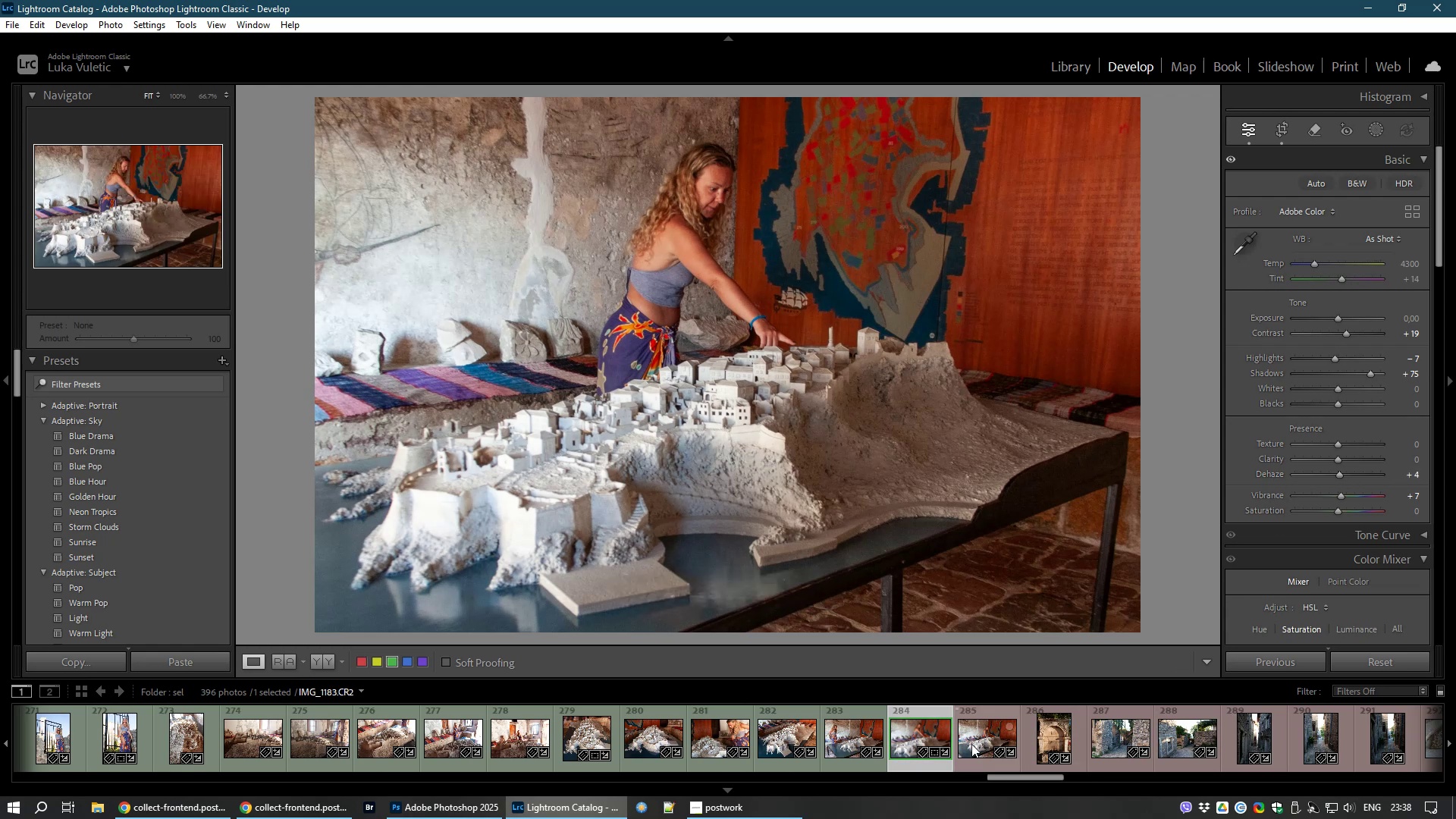 
left_click([965, 742])
 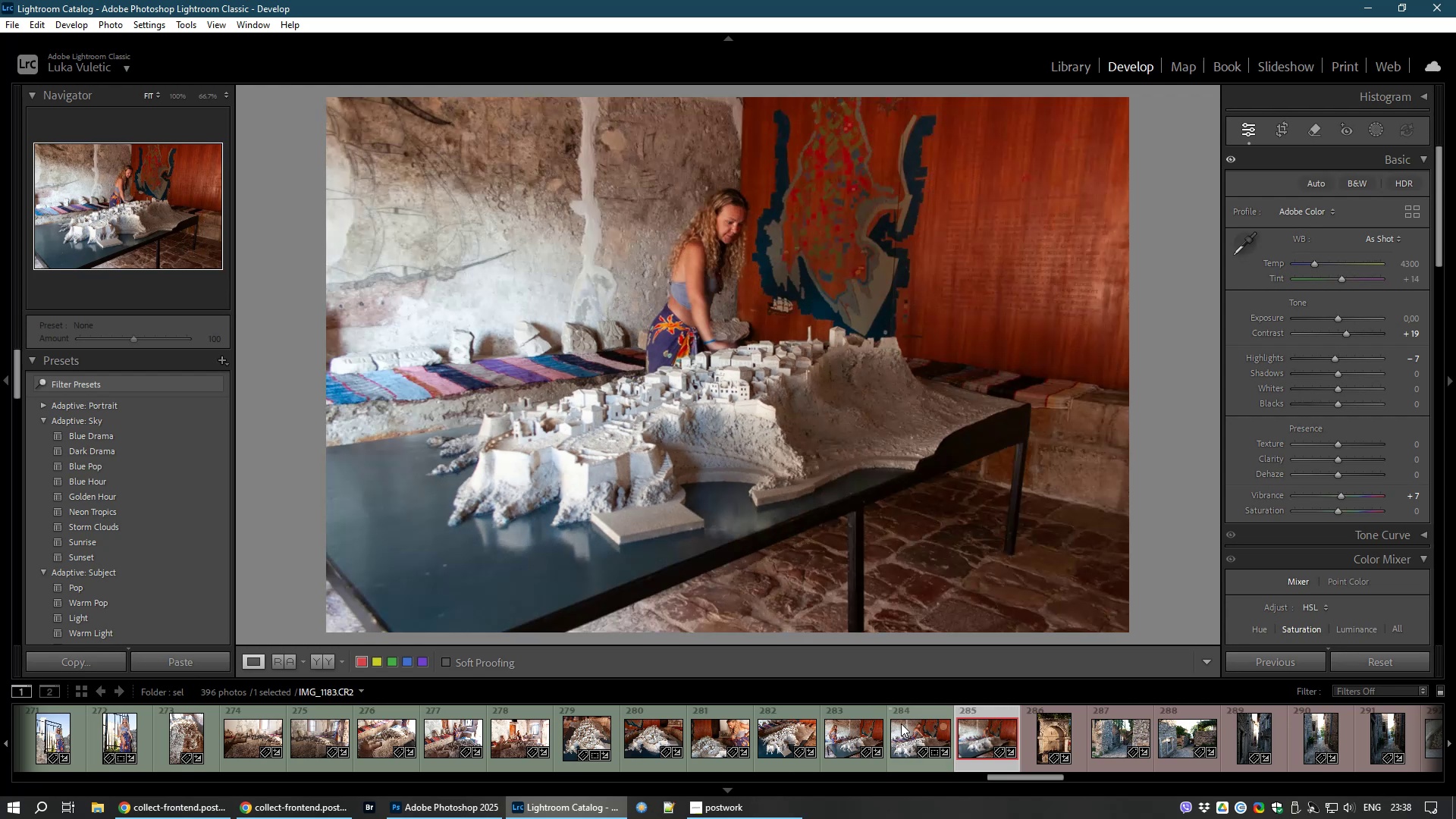 
left_click([901, 723])
 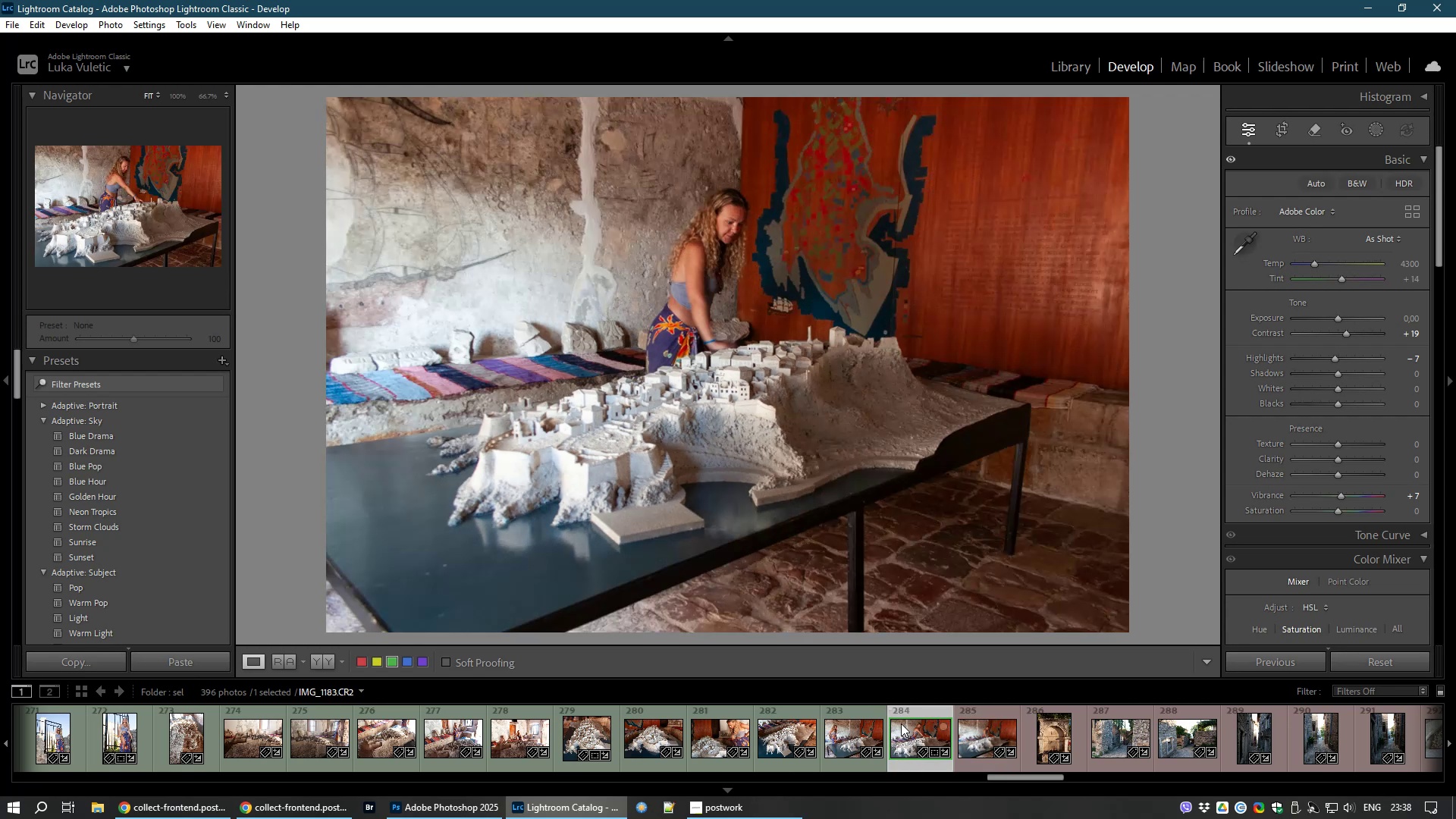 
hold_key(key=ControlLeft, duration=0.96)
left_click([968, 734])
 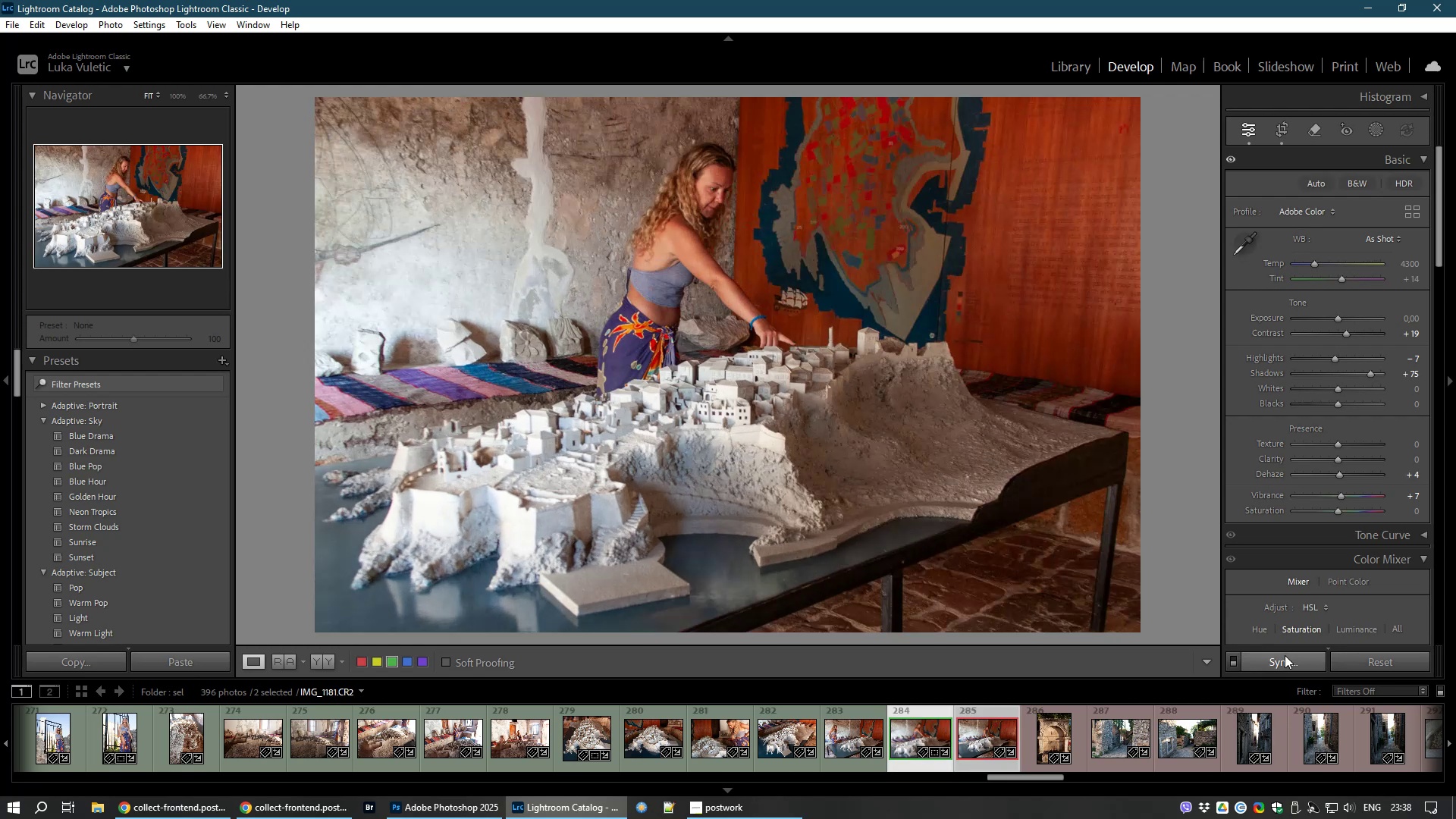 
left_click([1285, 655])
 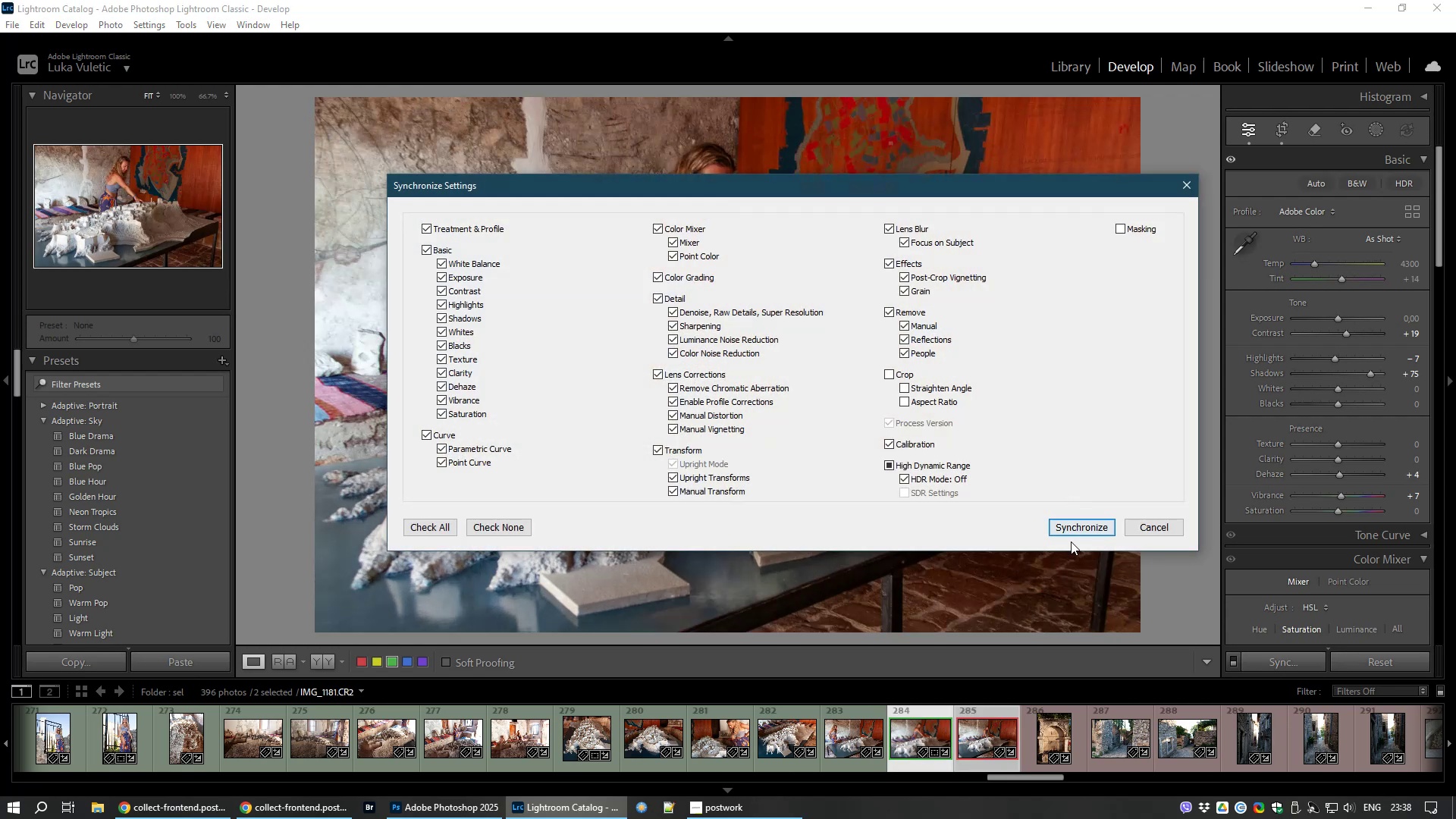 
left_click([1072, 527])
 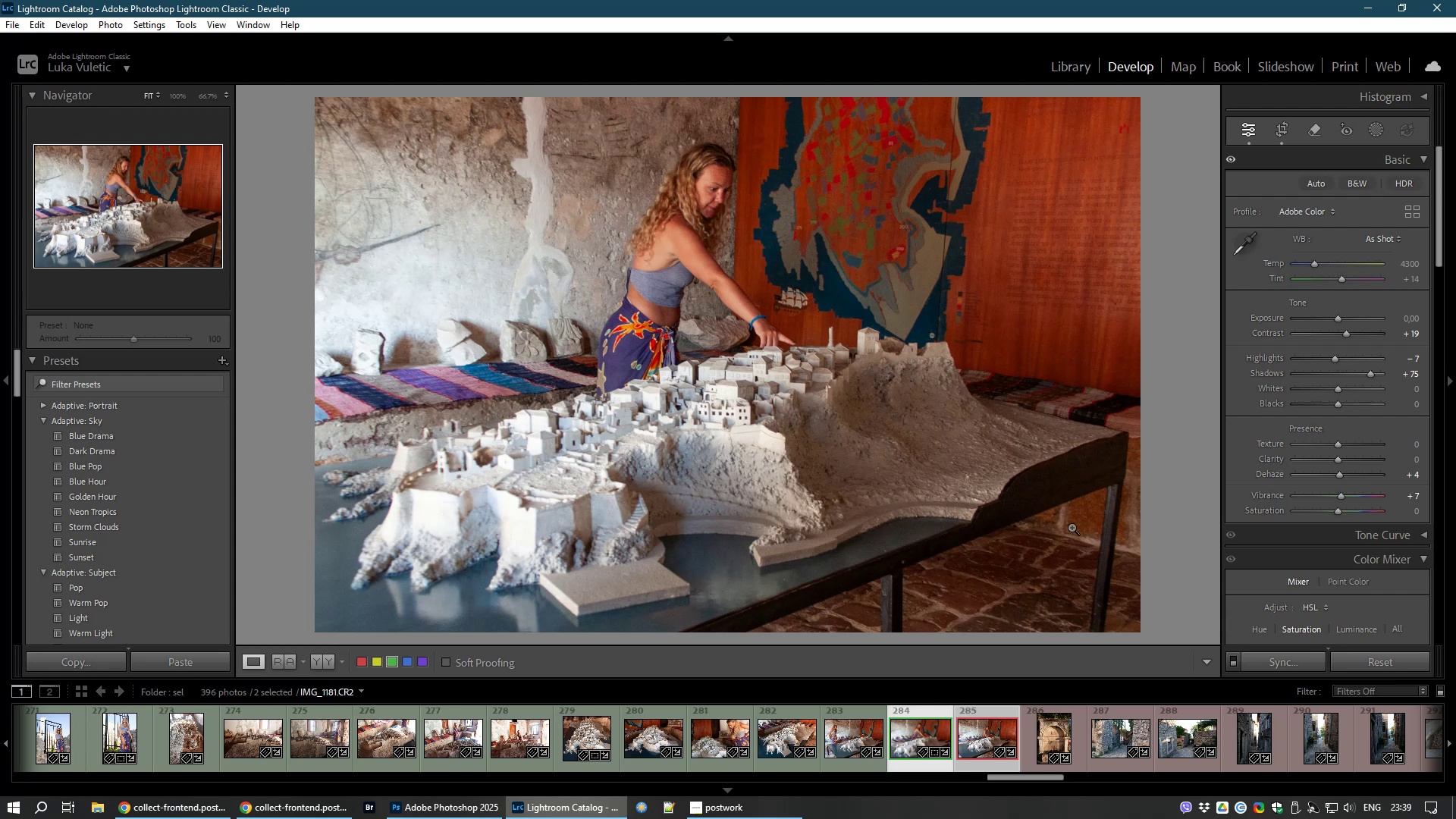 
wait(6.13)
 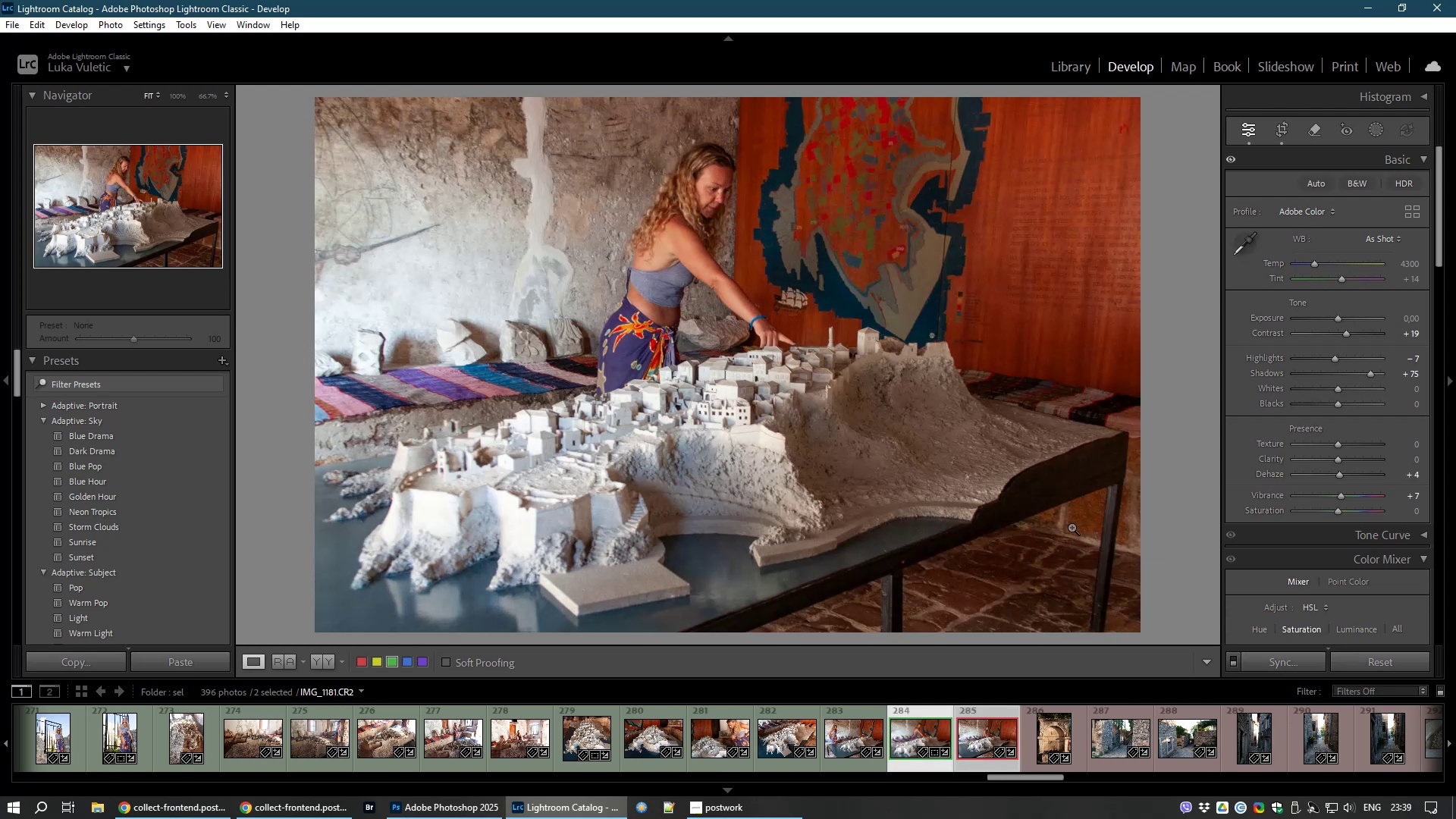 
key(Control+D)
 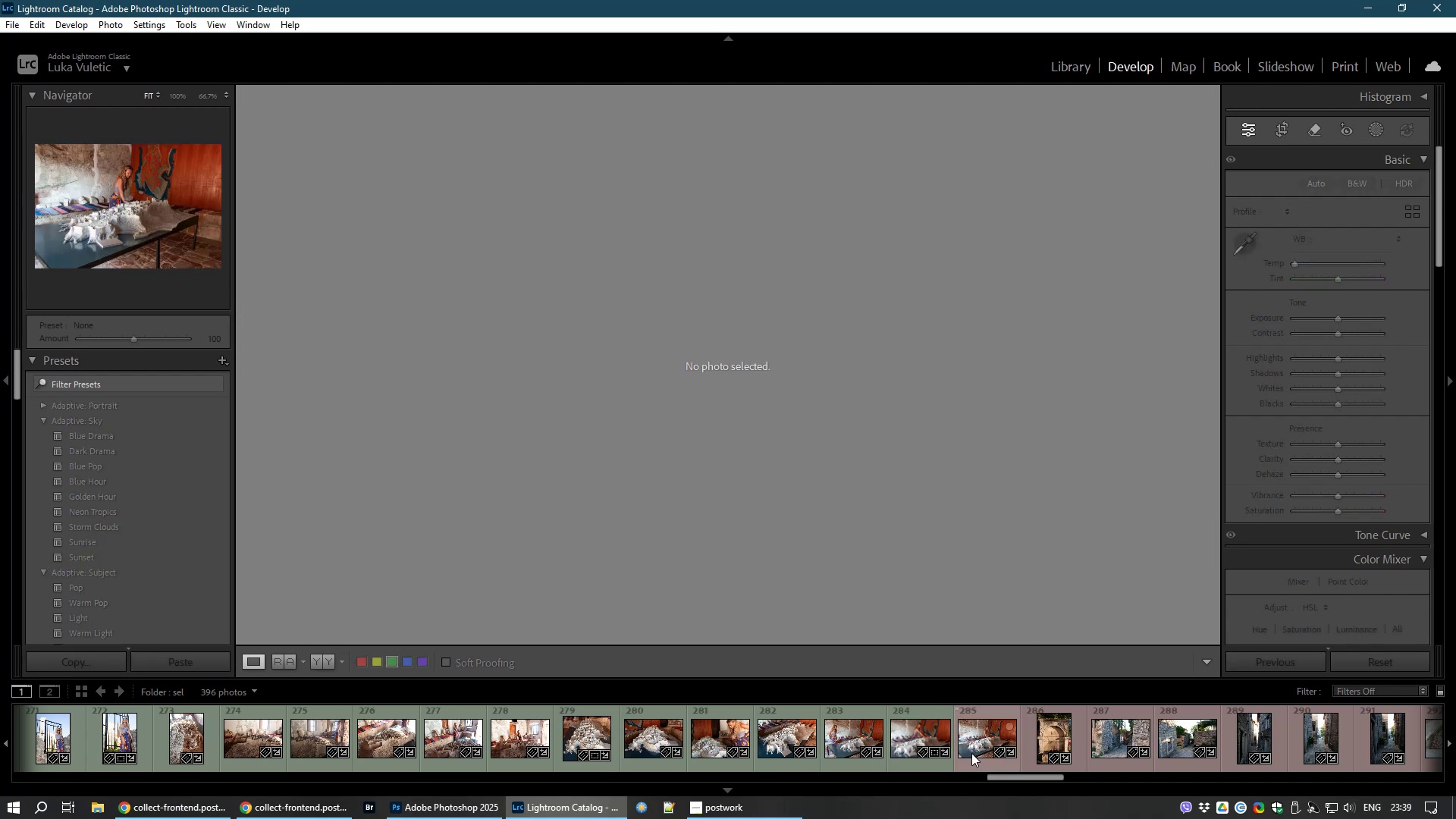 
left_click([971, 753])
 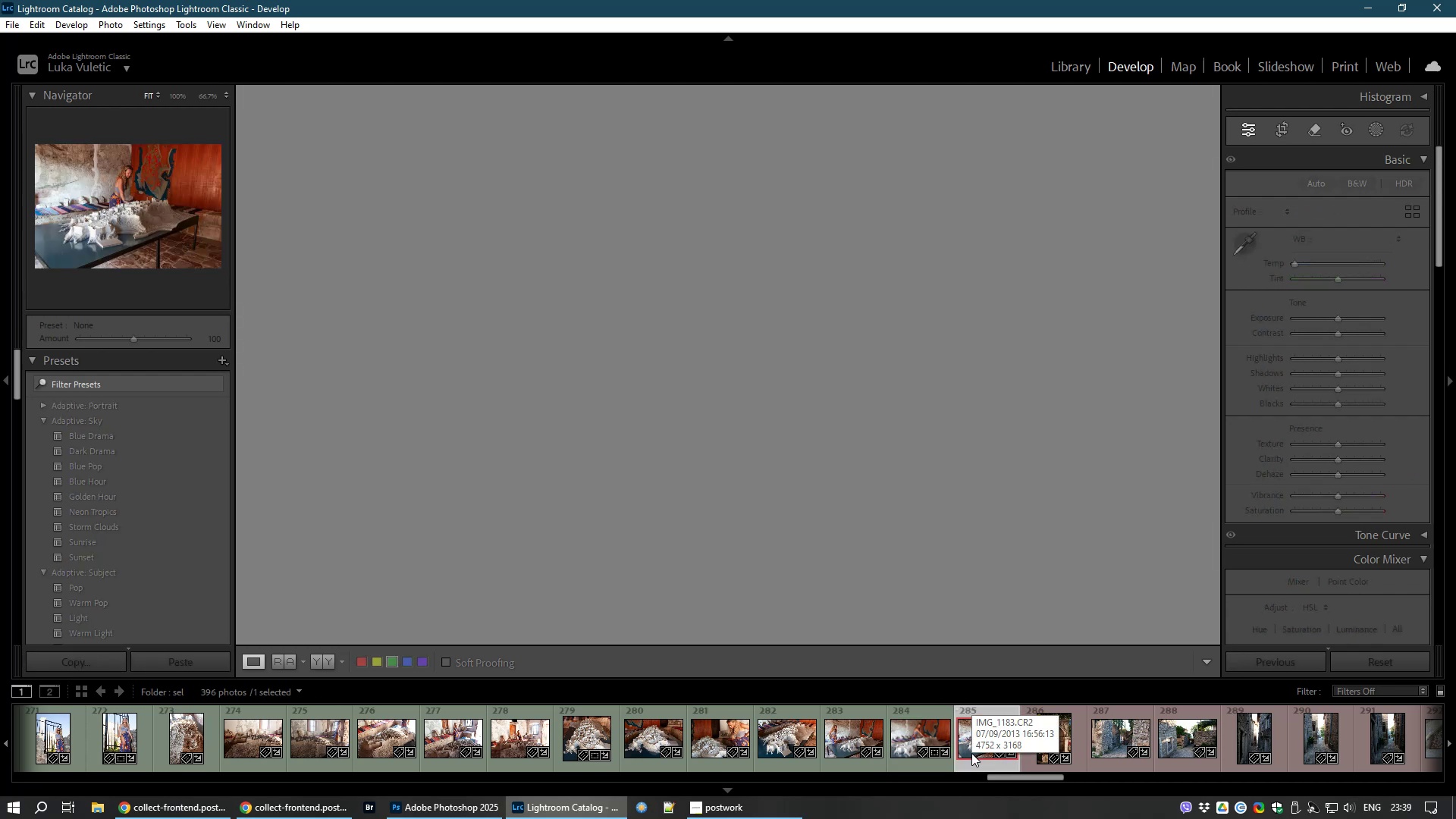 
hold_key(key=8, duration=0.34)
 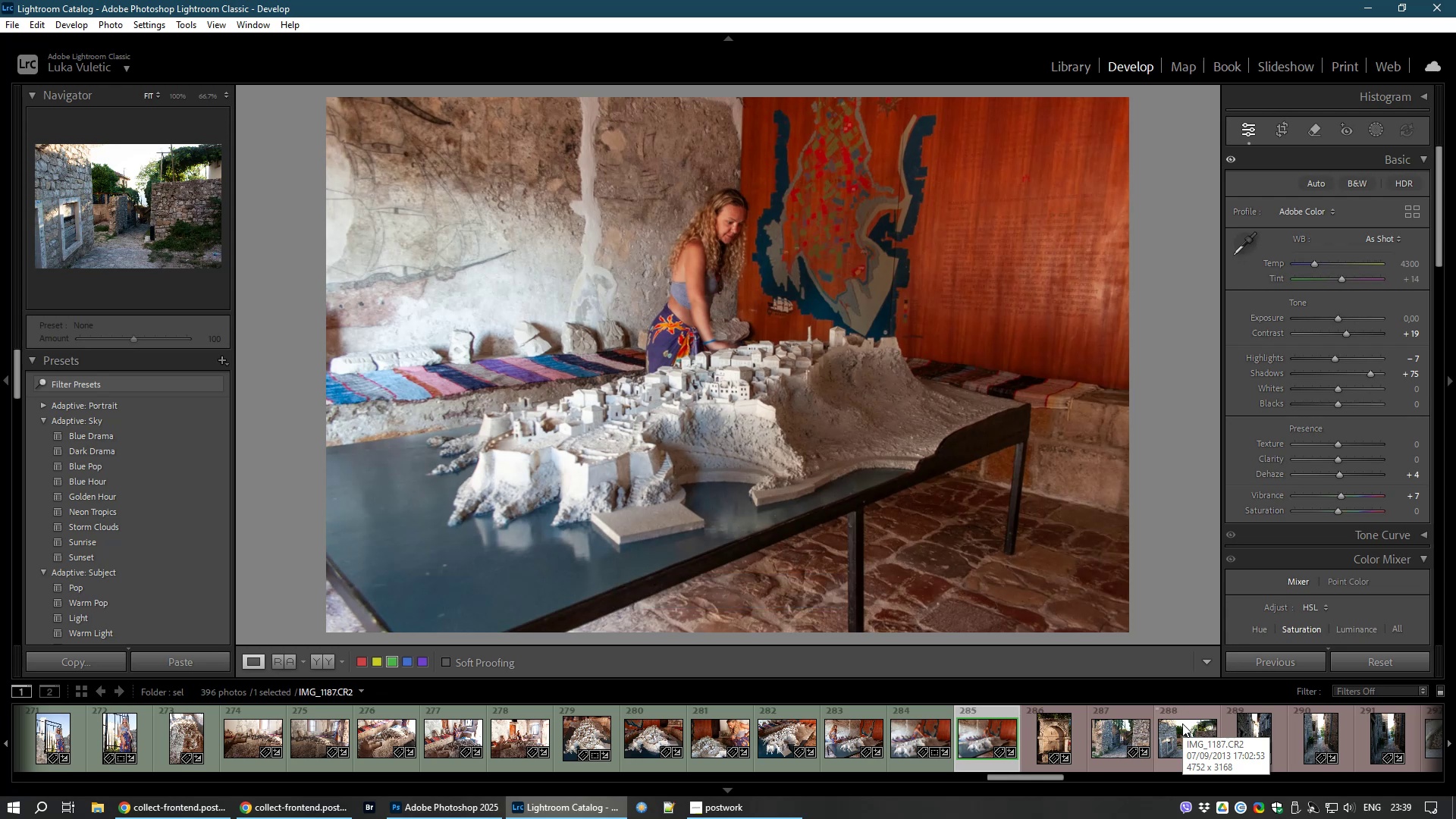 
wait(6.75)
 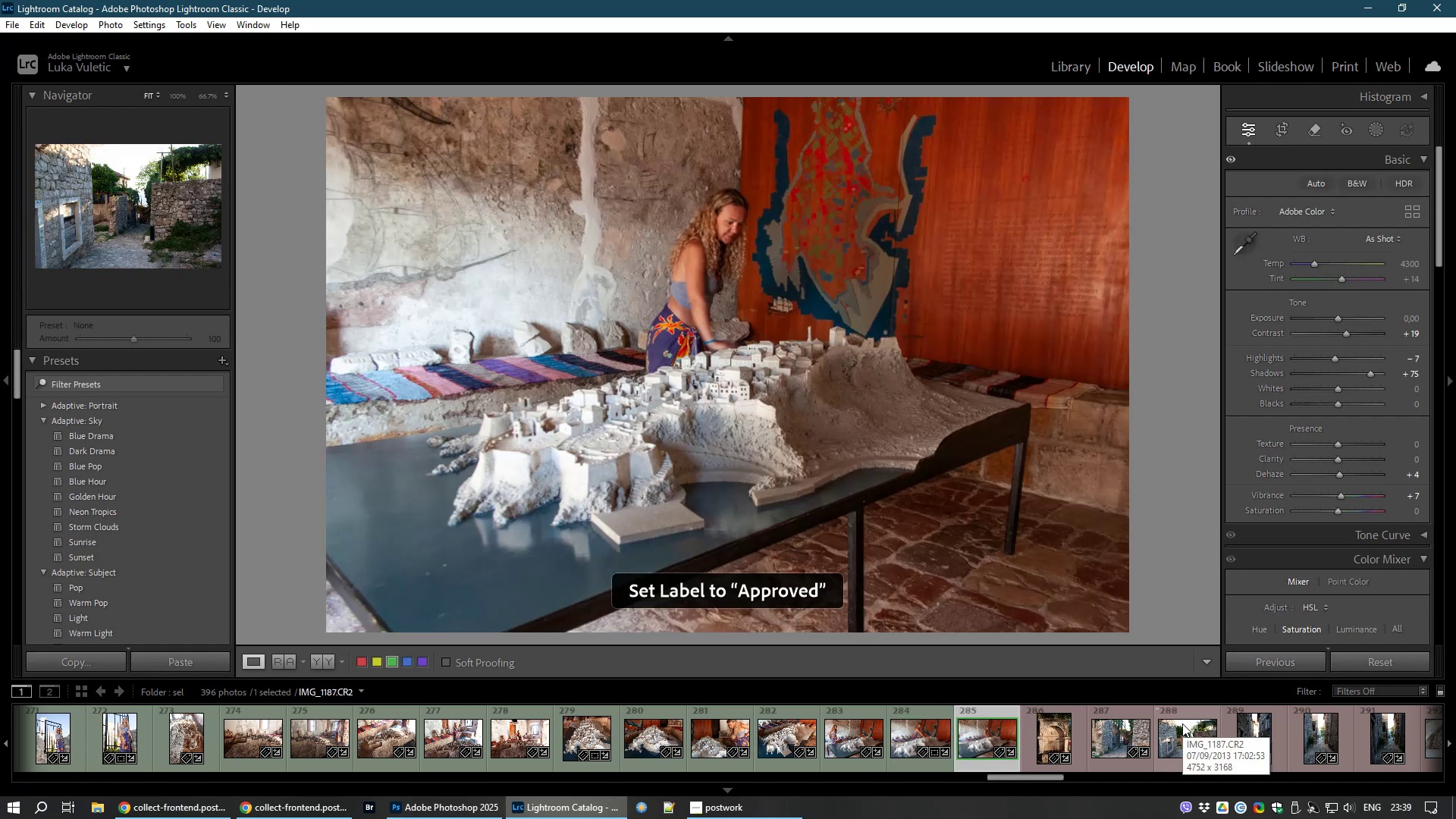 
left_click([1050, 746])
 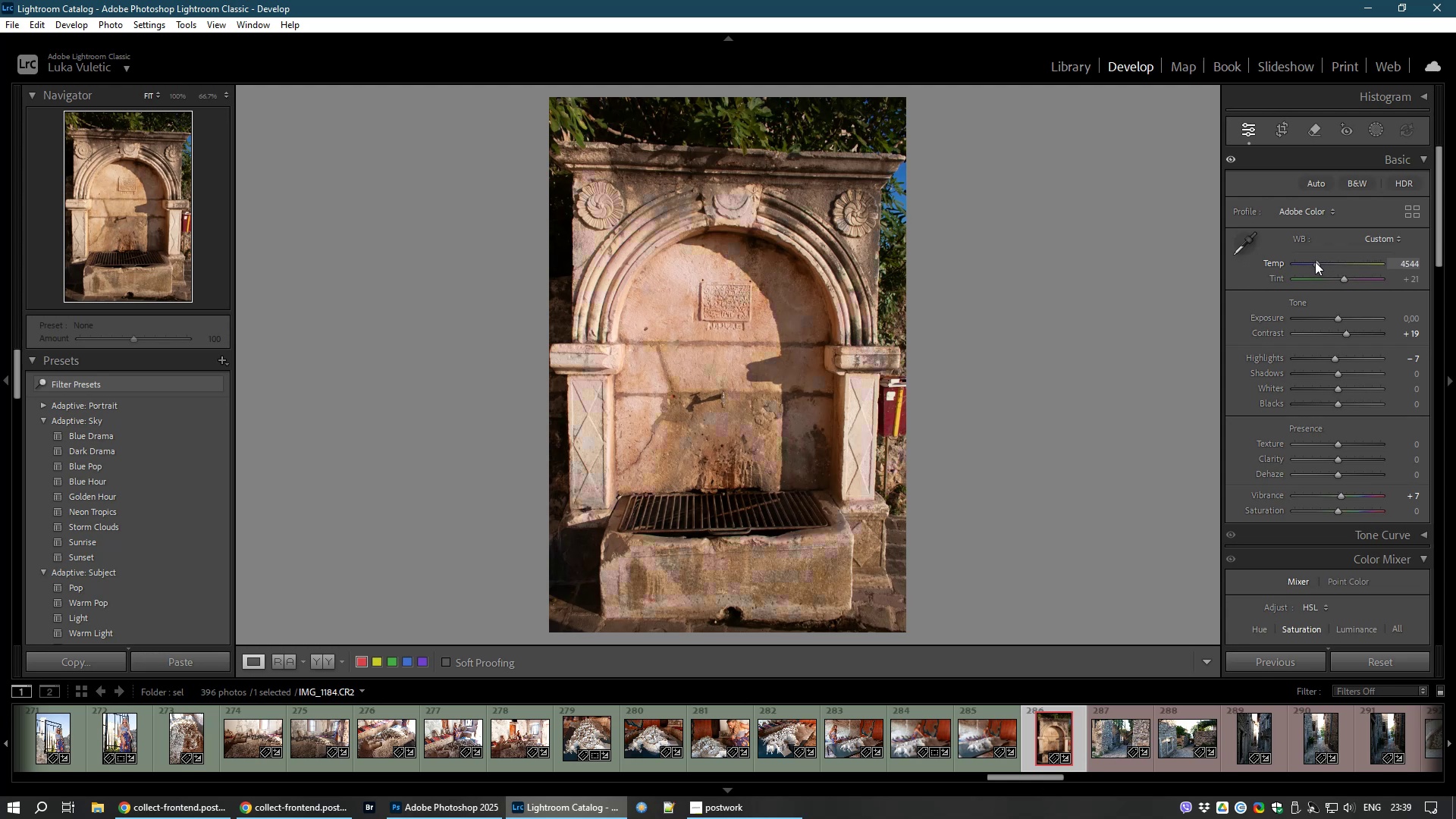 
wait(13.25)
 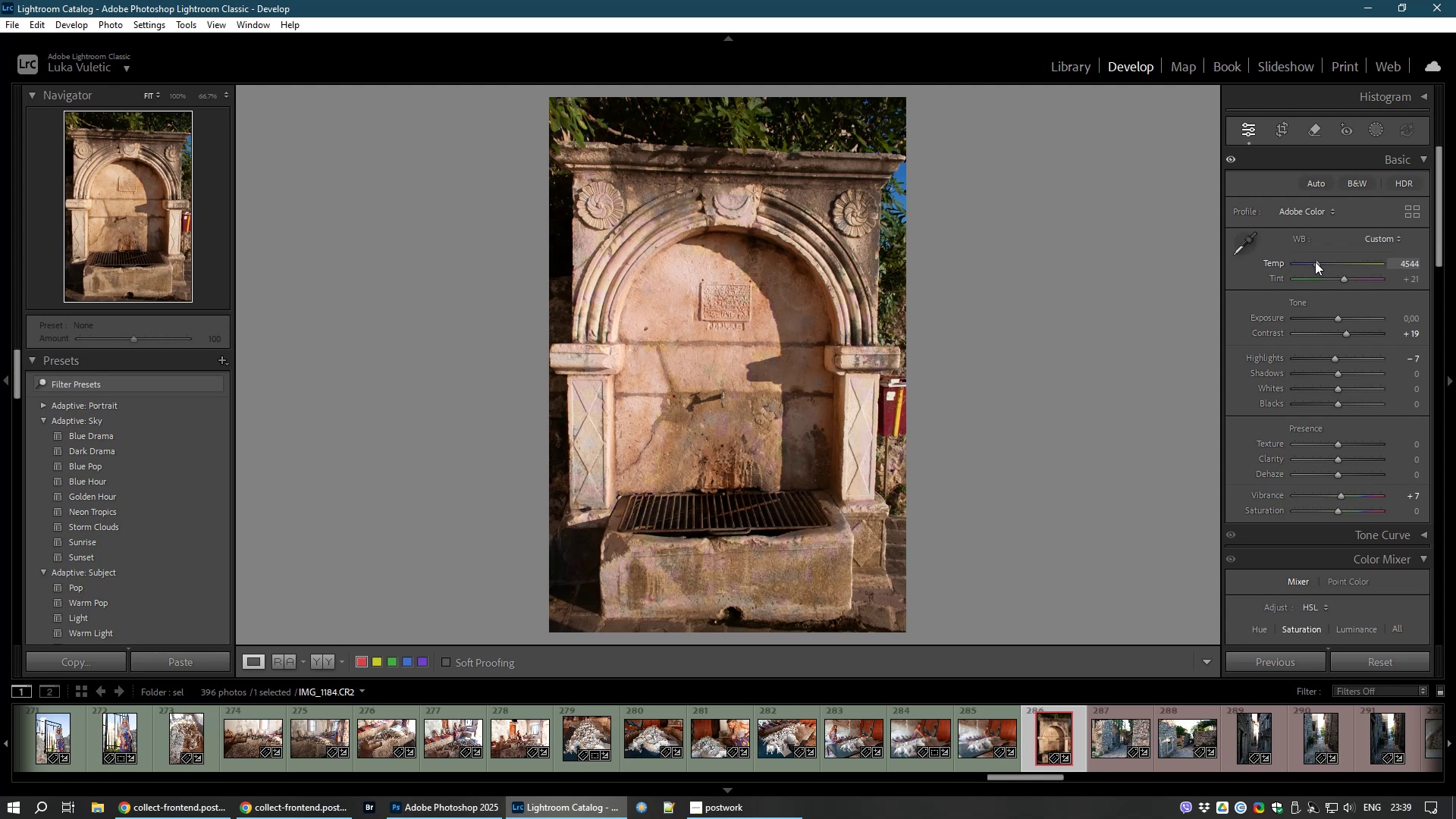 
left_click_drag(start_coordinate=[1444, 227], to_coordinate=[1437, 270])
 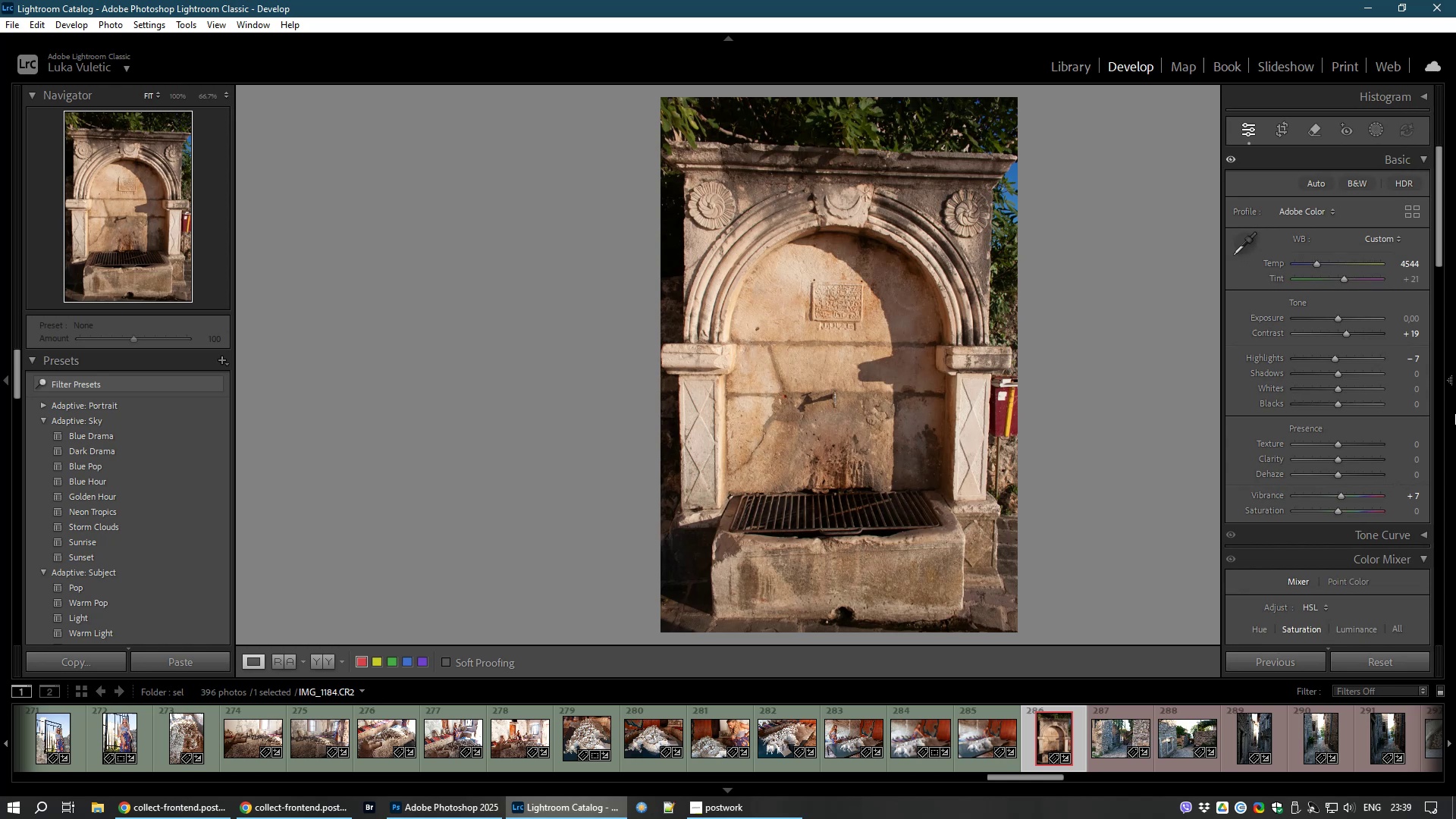 
left_click([1455, 413])
 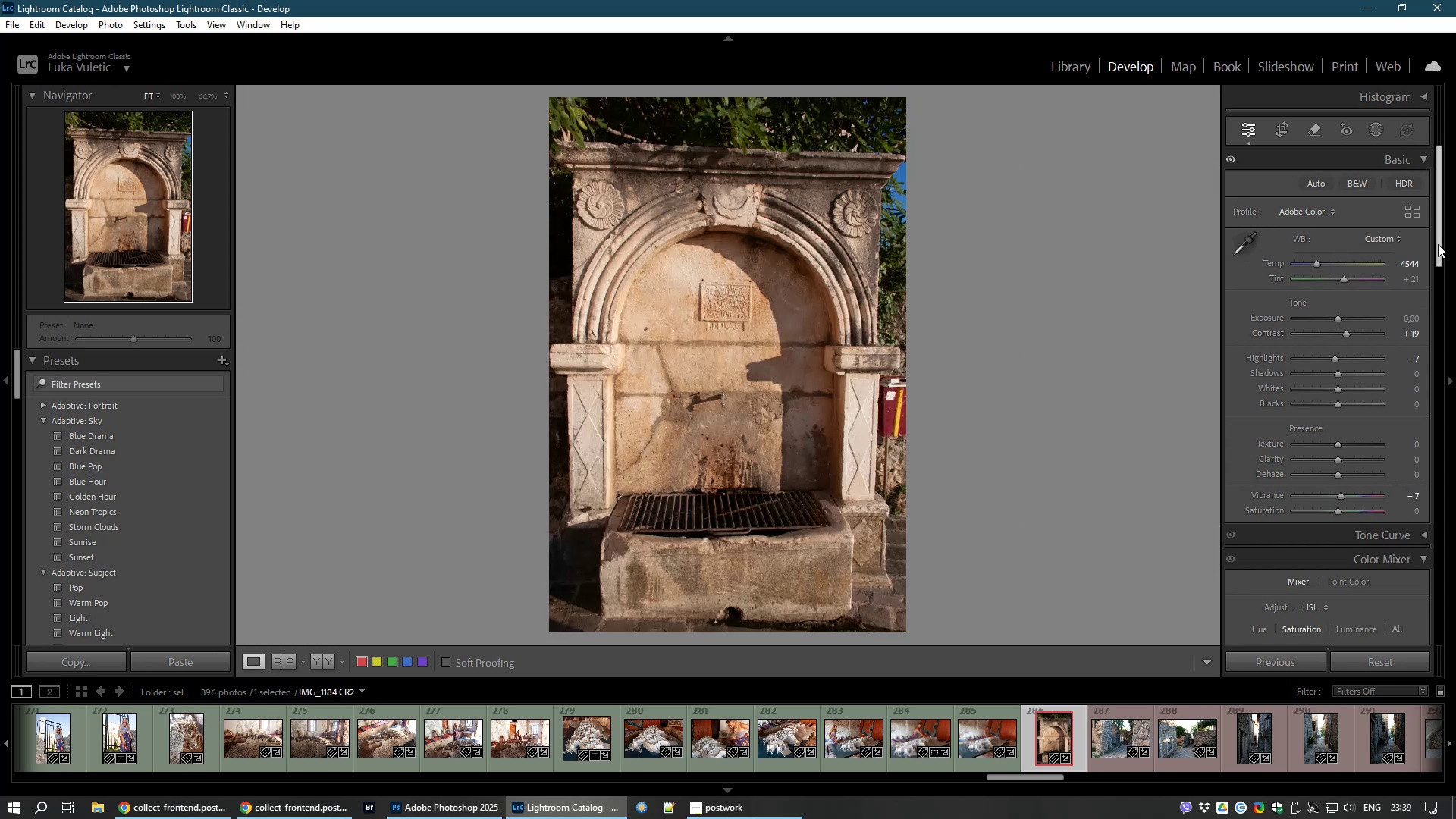 
left_click_drag(start_coordinate=[1438, 244], to_coordinate=[1429, 592])
 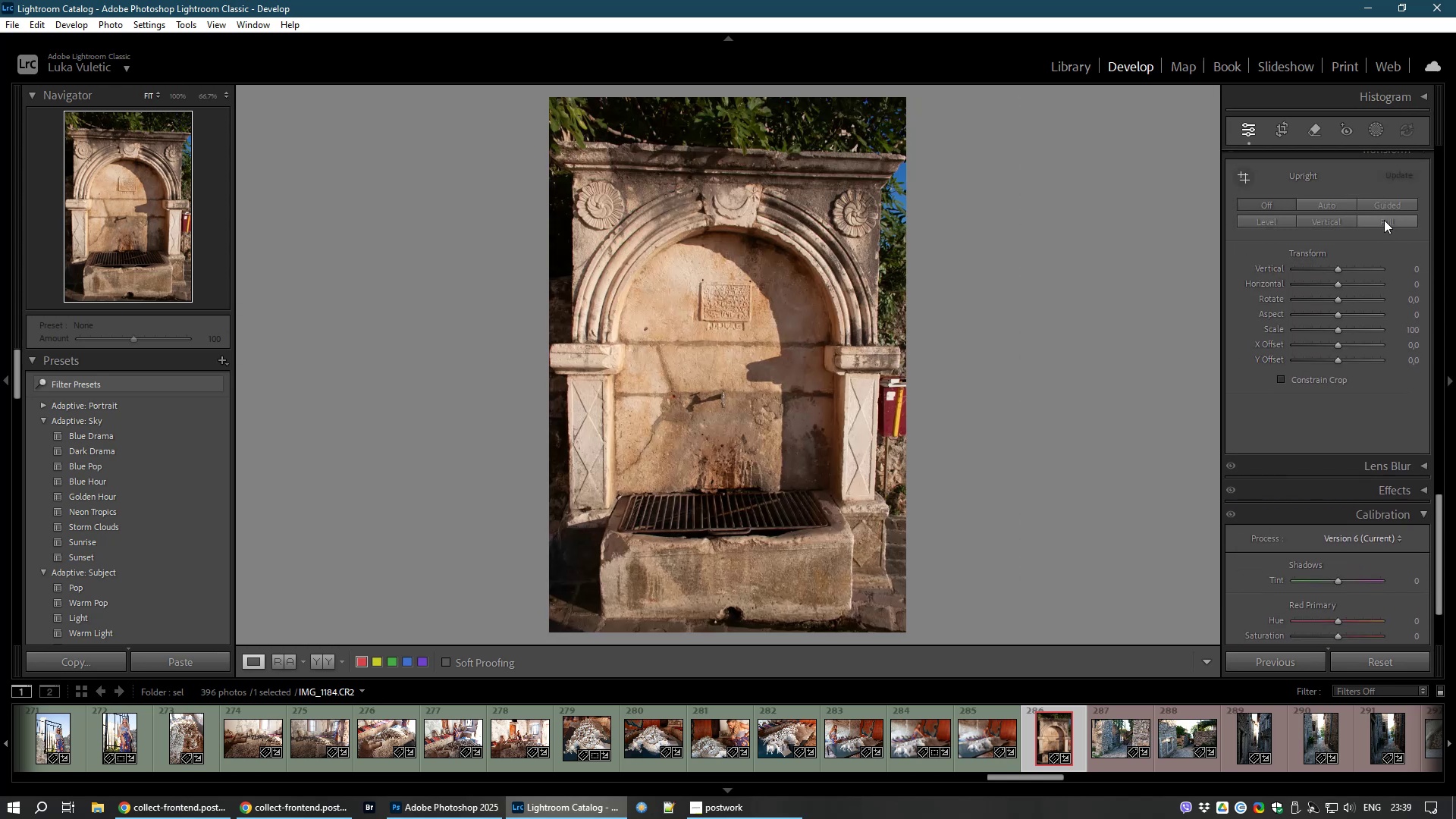 
left_click([1384, 218])
 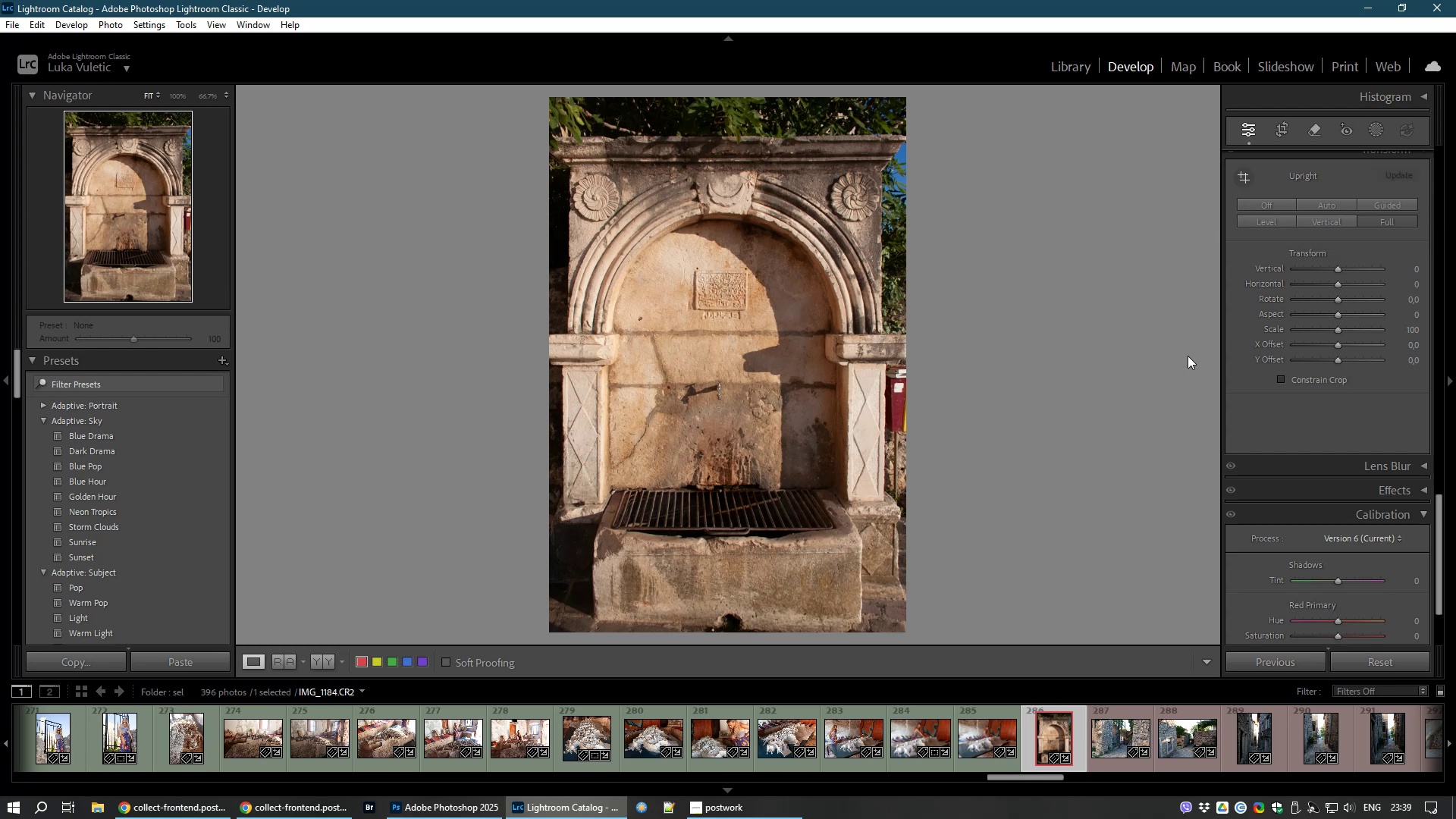 
wait(5.98)
 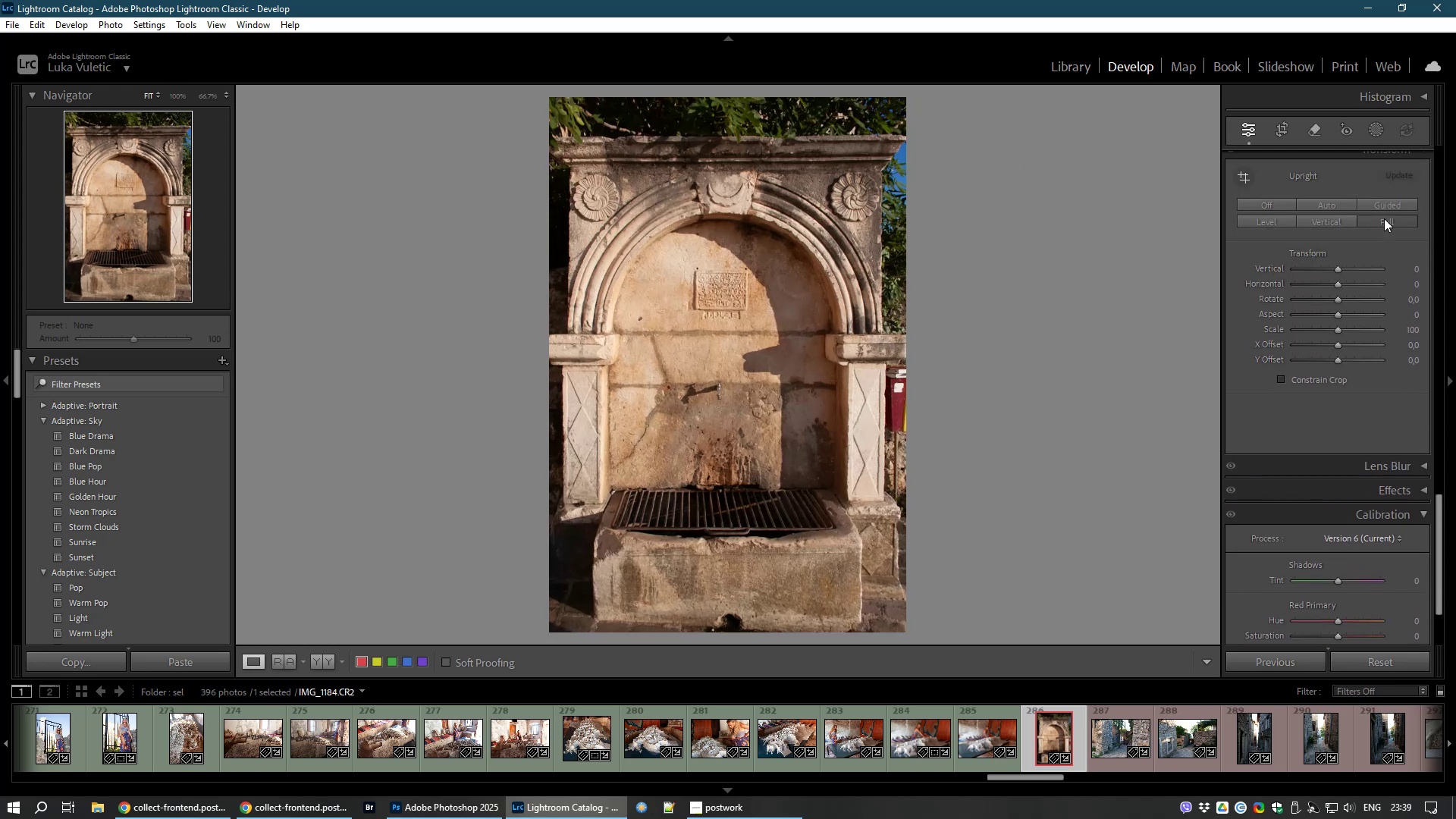 
key(8)
 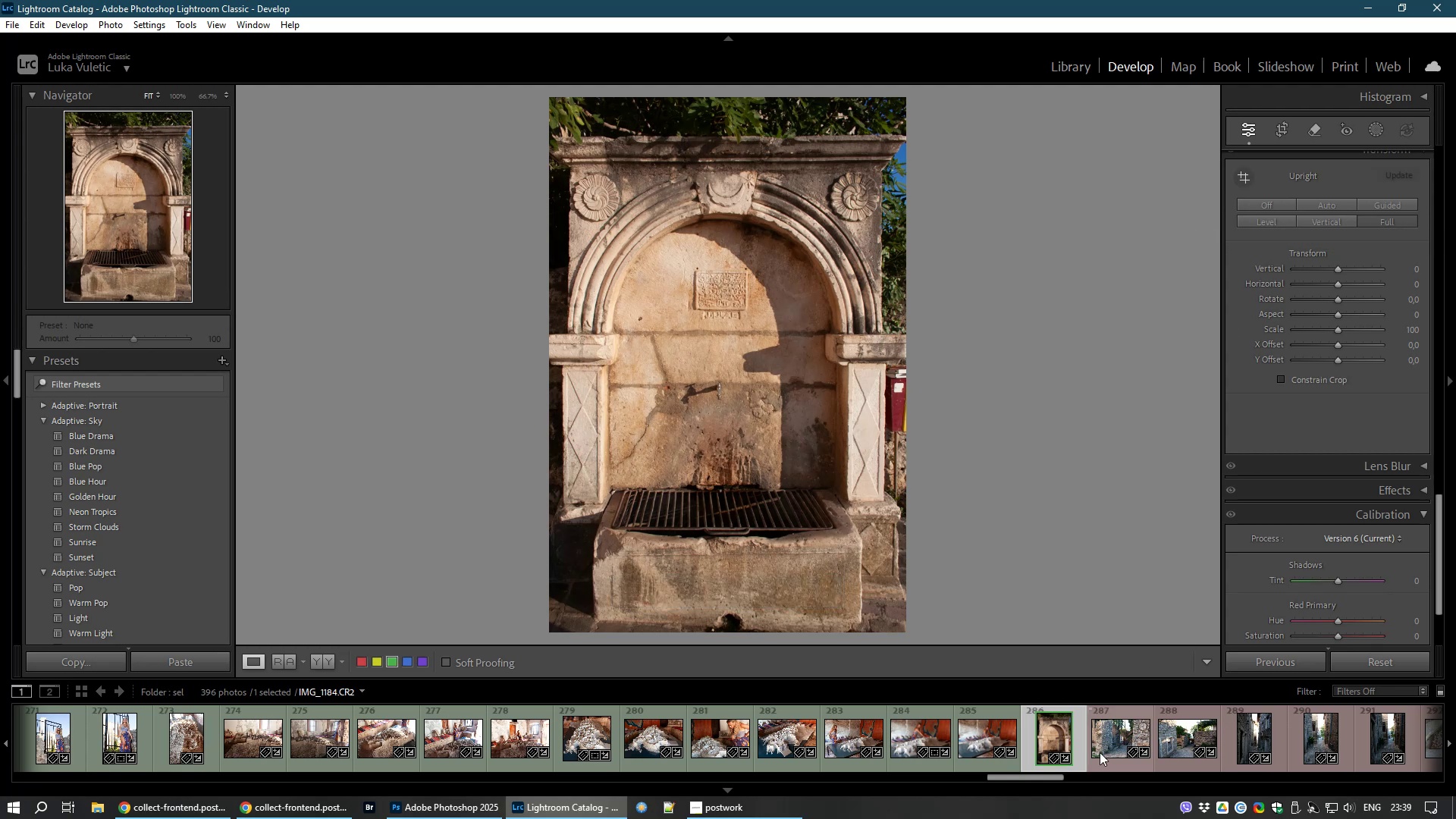 
left_click([1118, 753])
 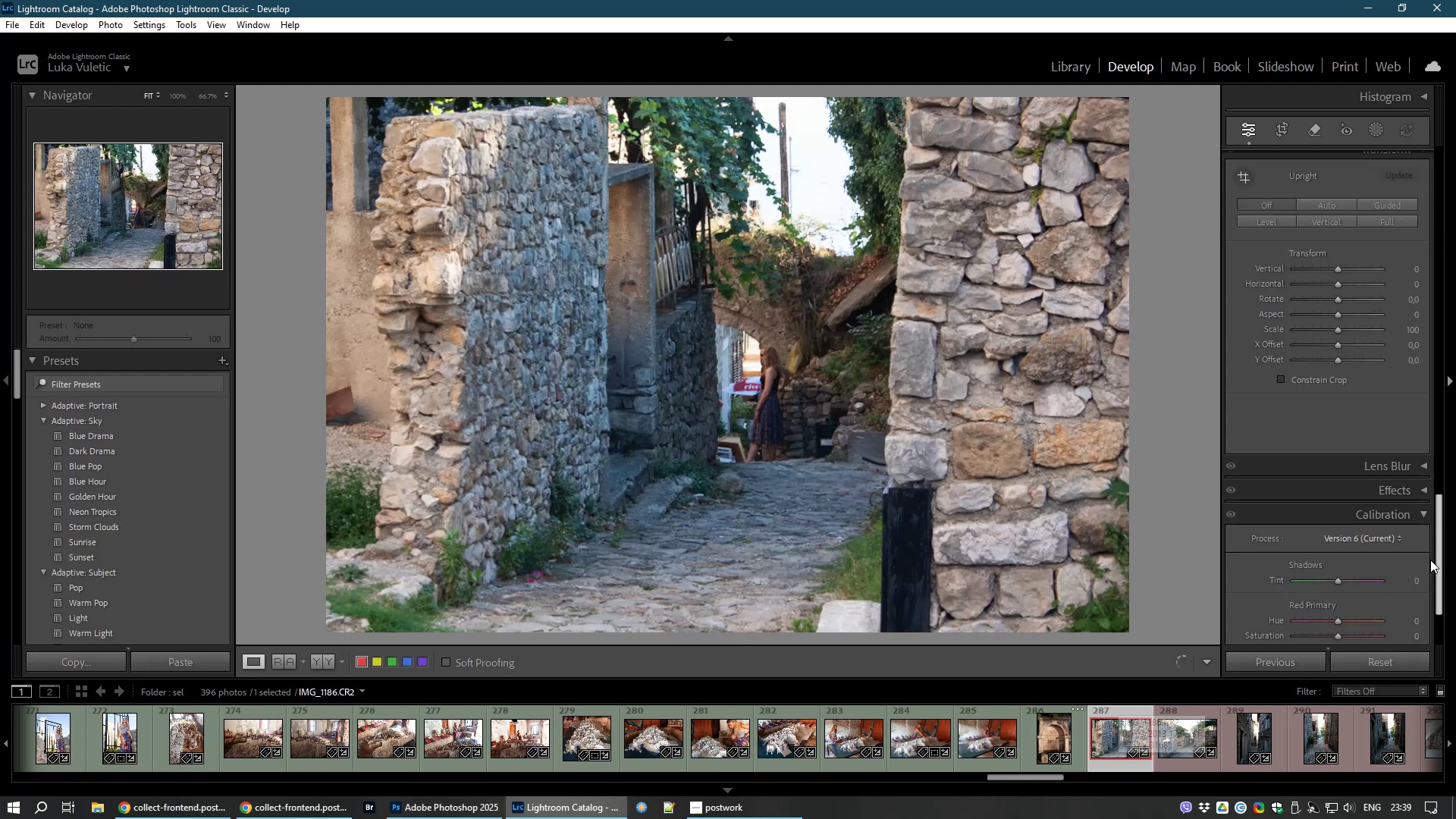 
left_click_drag(start_coordinate=[1443, 561], to_coordinate=[1455, 408])
 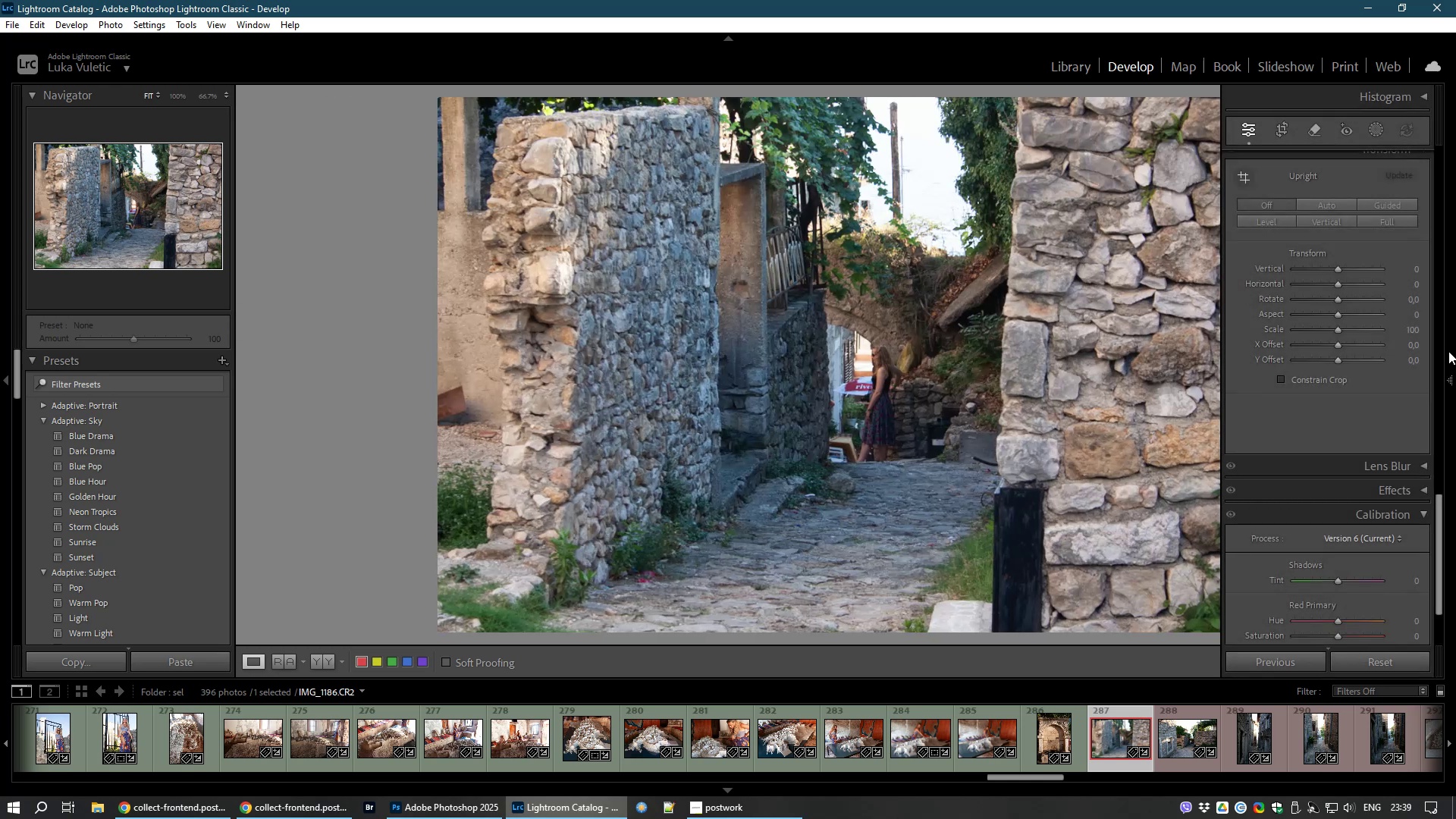 
left_click([1448, 351])
 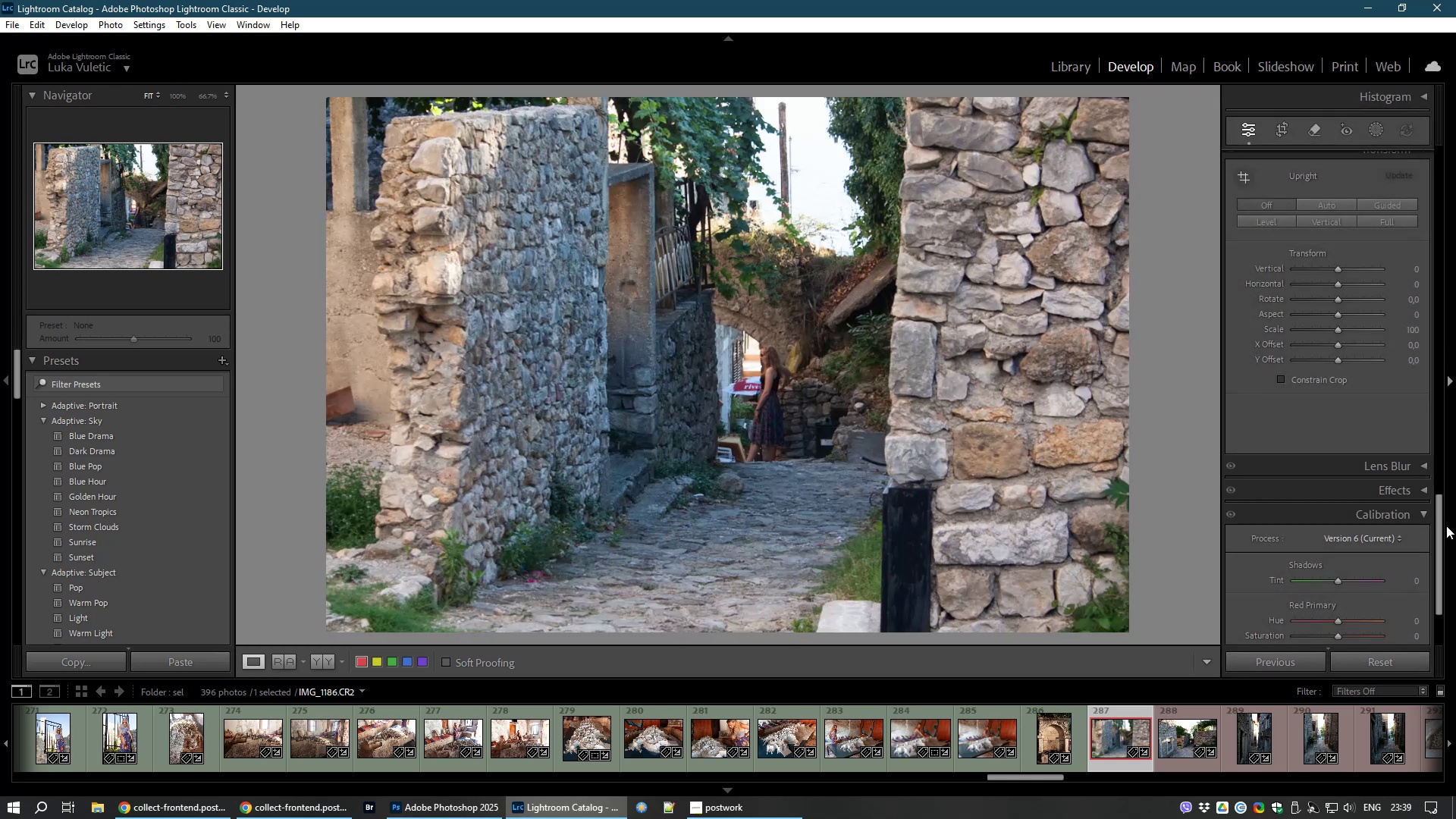 
left_click_drag(start_coordinate=[1437, 526], to_coordinate=[1434, 61])
 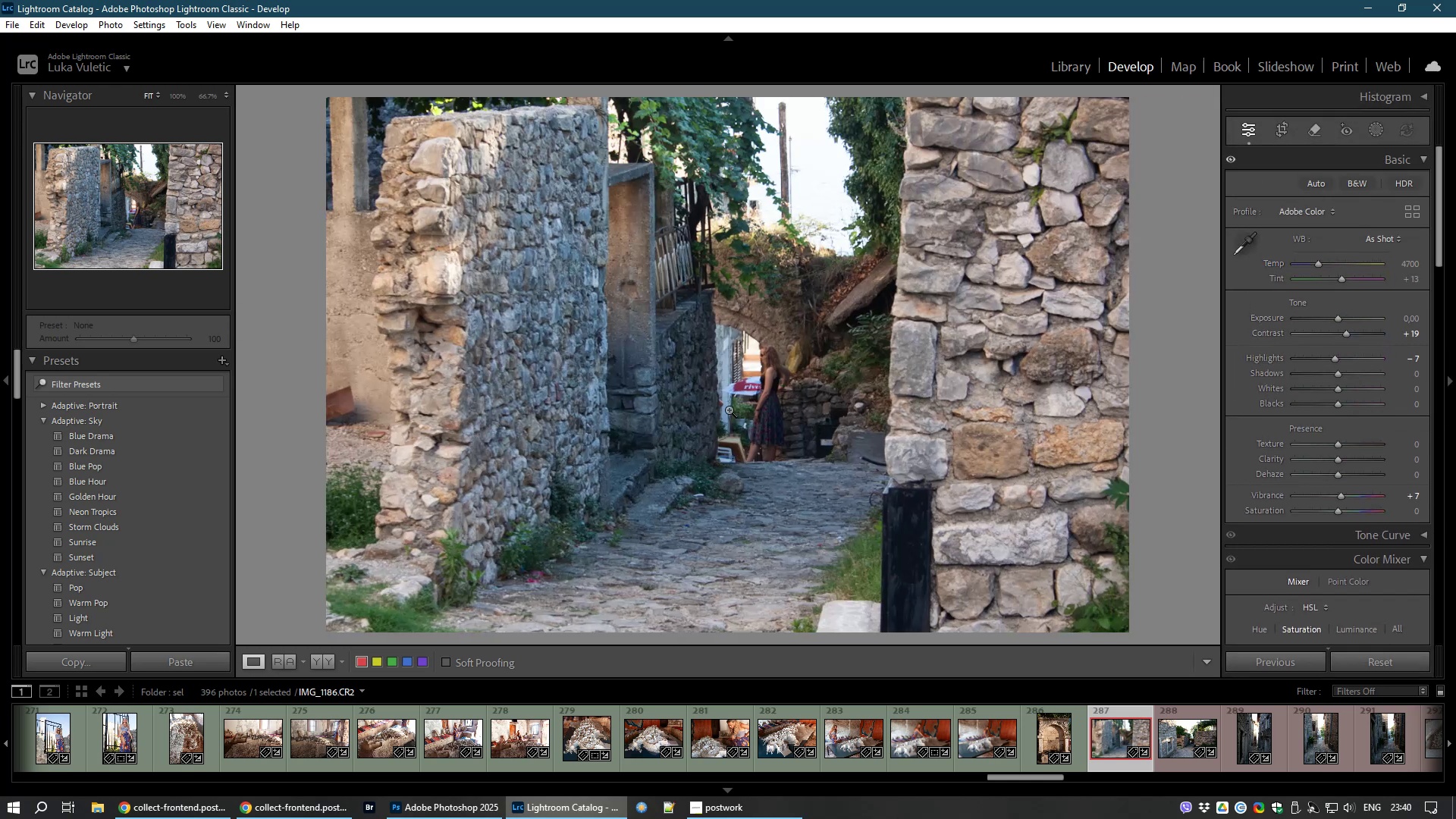 
left_click([776, 374])
 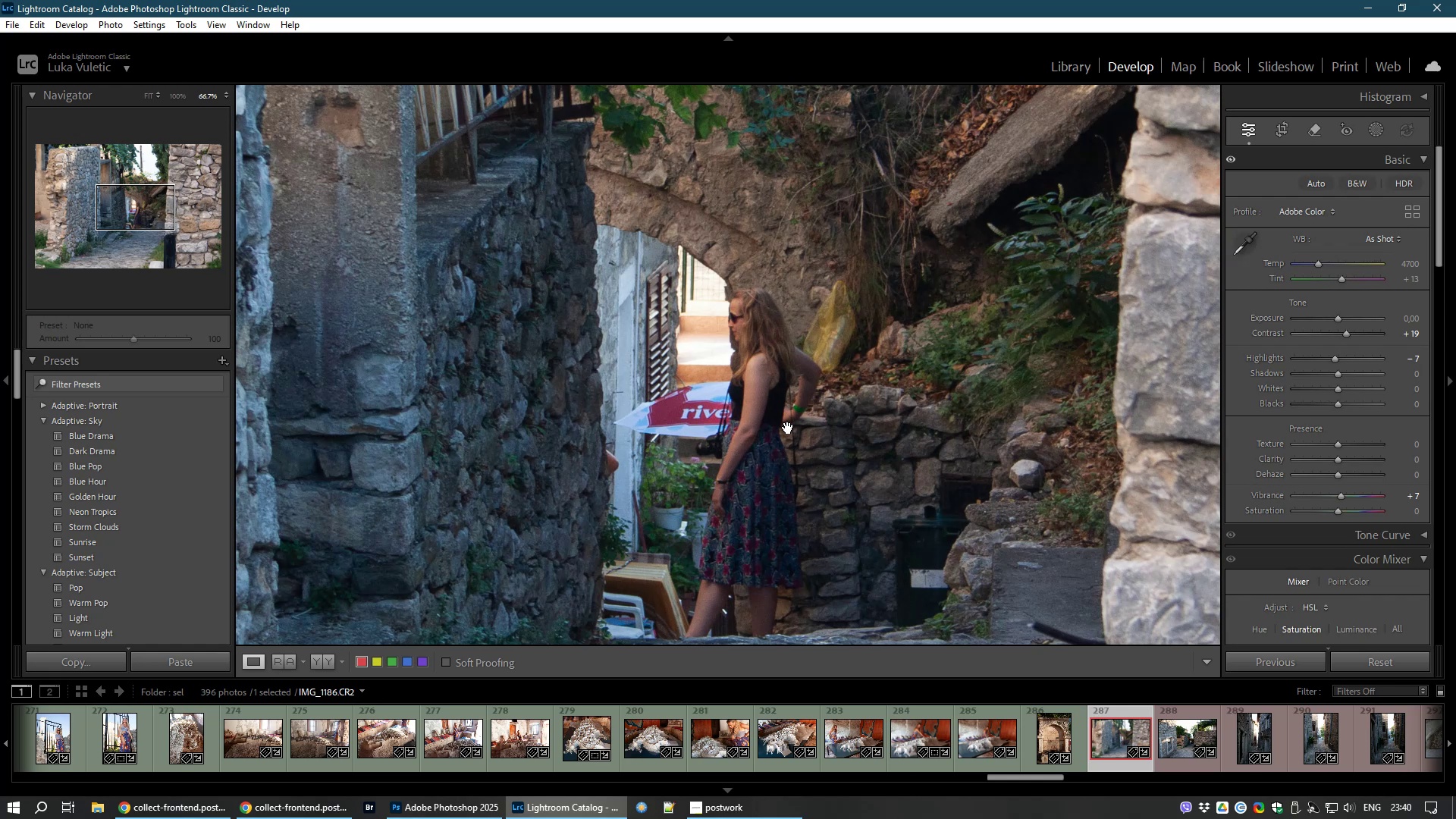 
left_click_drag(start_coordinate=[788, 428], to_coordinate=[792, 357])
 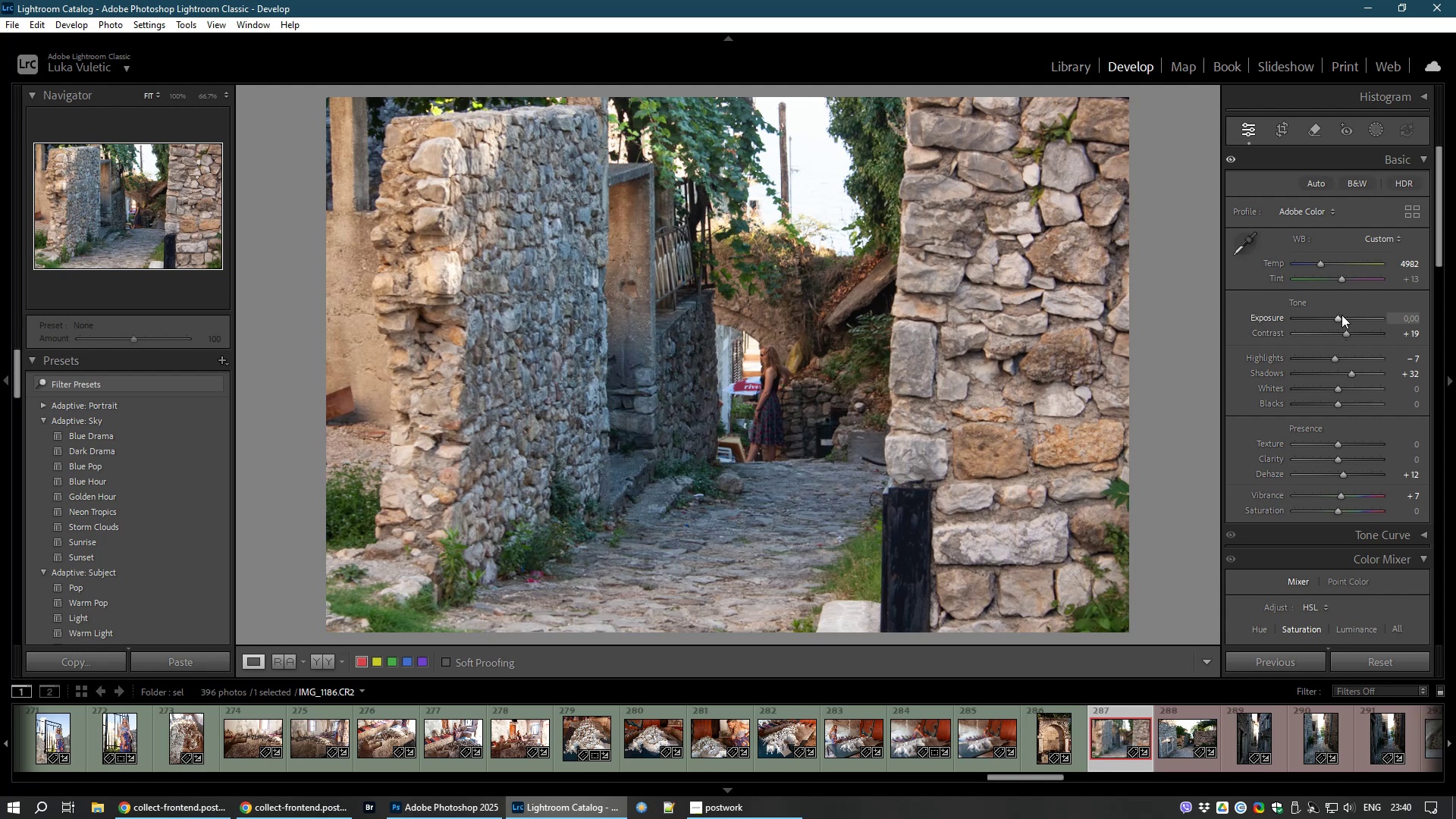 
wait(23.98)
 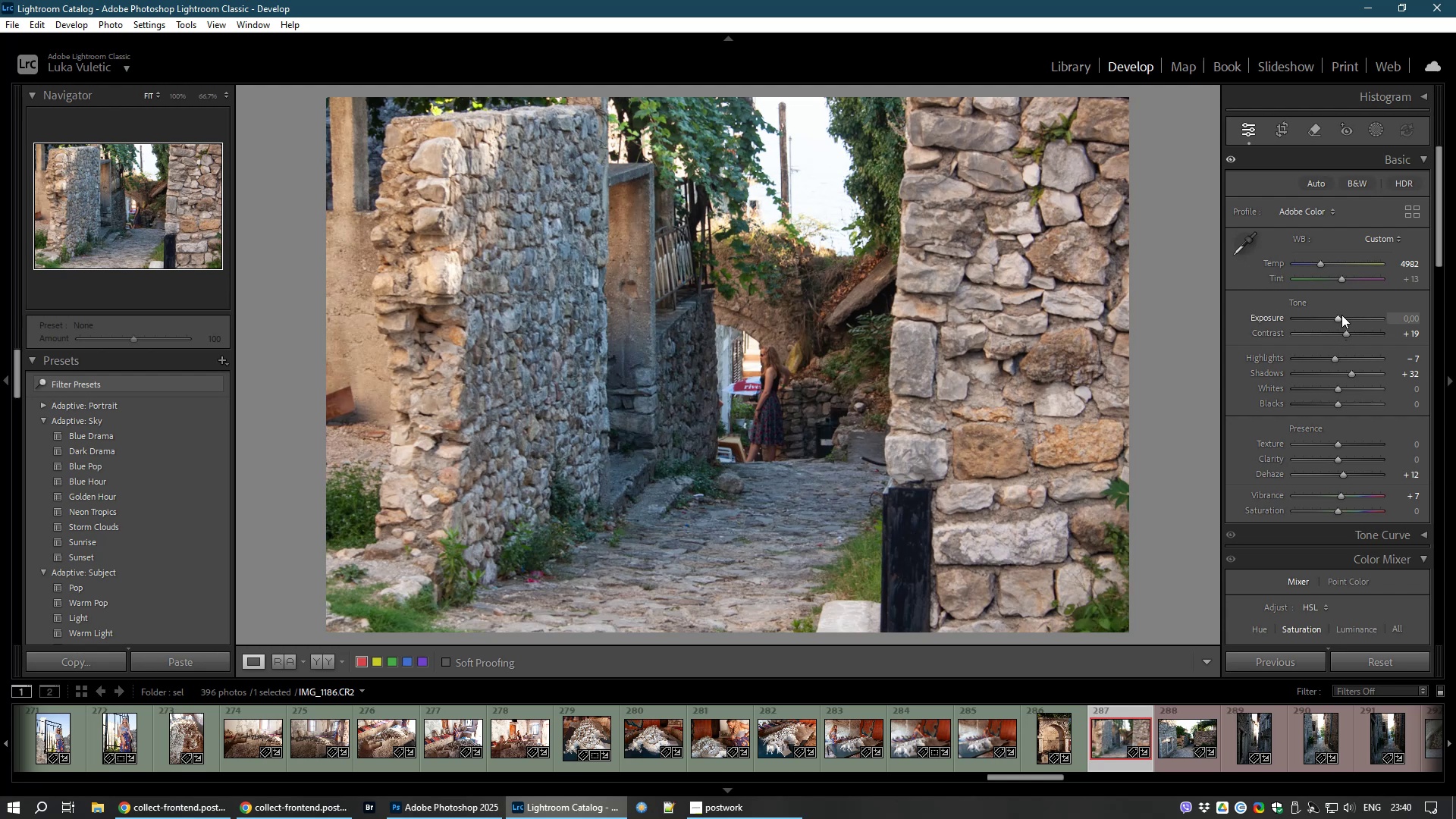 
key(8)
 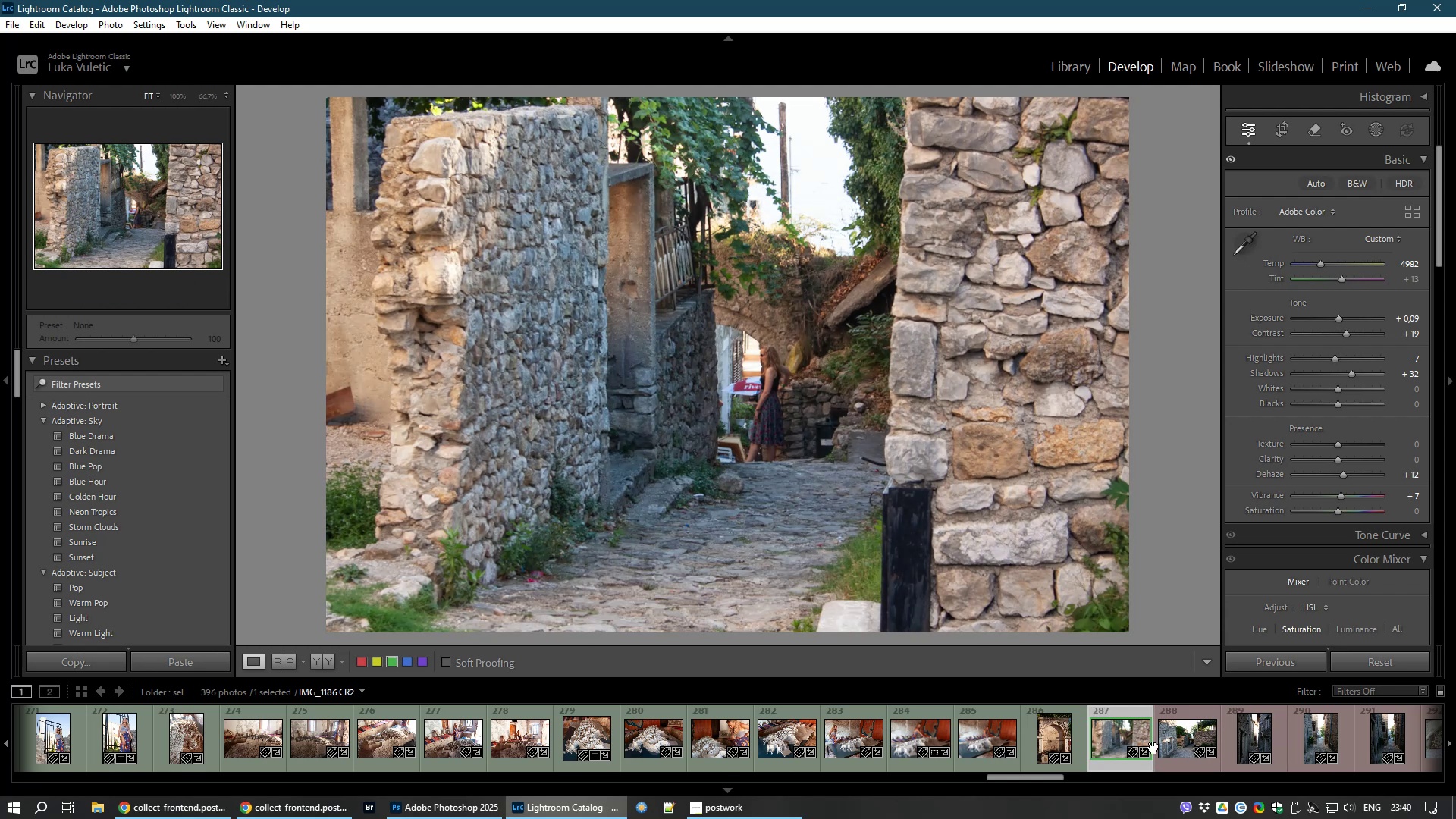 
left_click([1178, 748])
 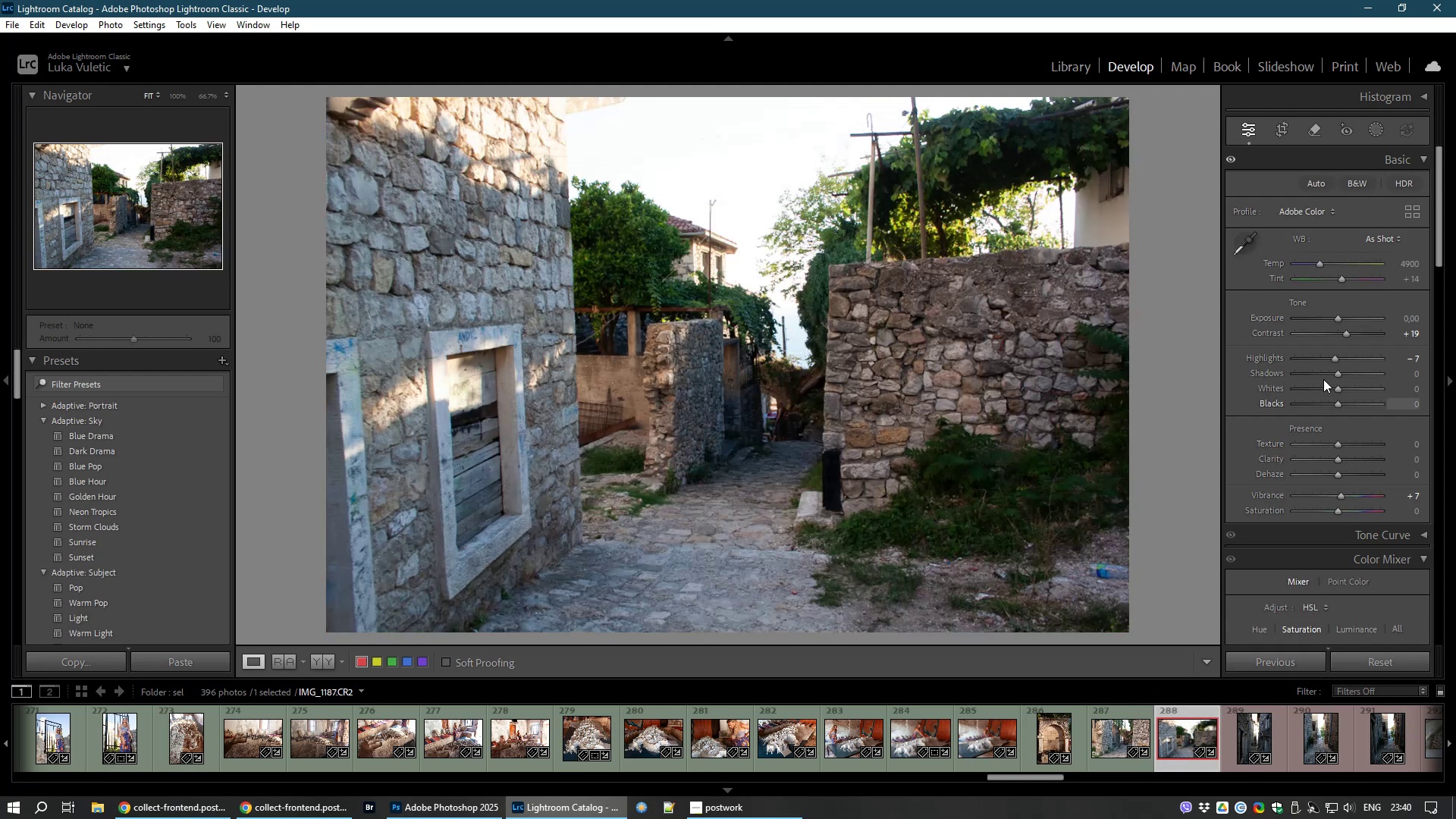 
wait(5.51)
 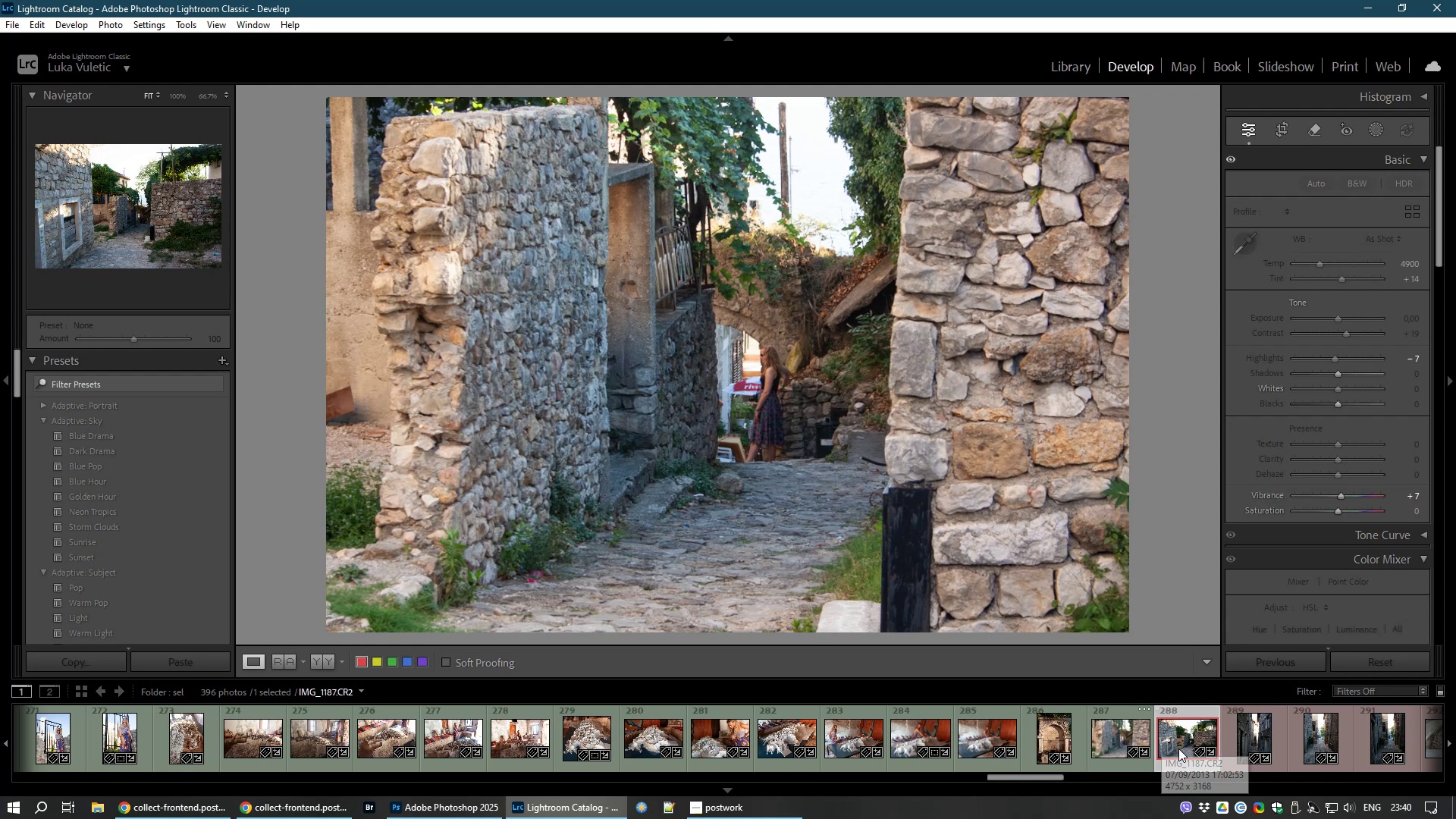 
left_click_drag(start_coordinate=[1338, 374], to_coordinate=[1360, 374])
 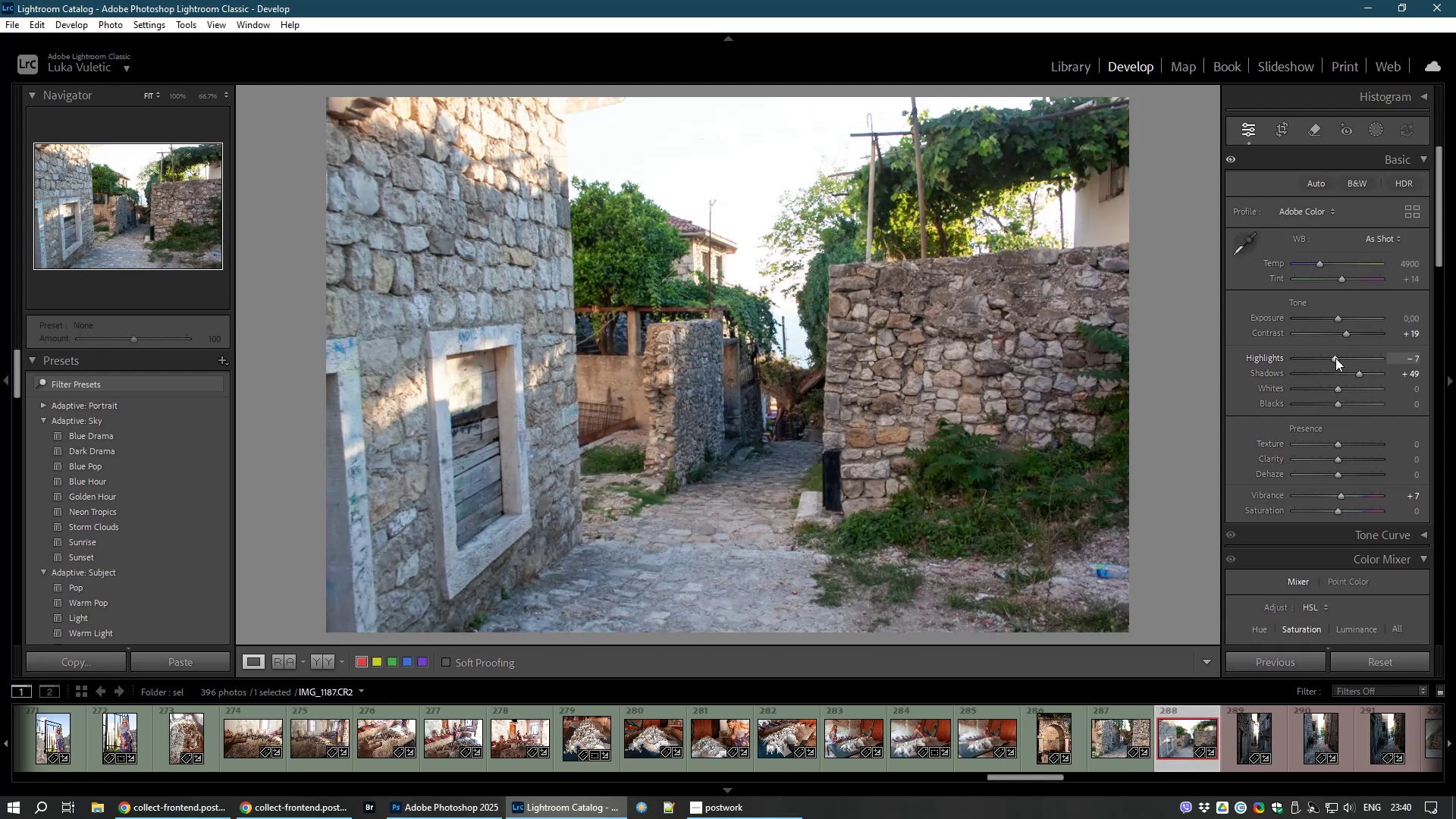 
left_click_drag(start_coordinate=[1332, 356], to_coordinate=[1317, 365])
 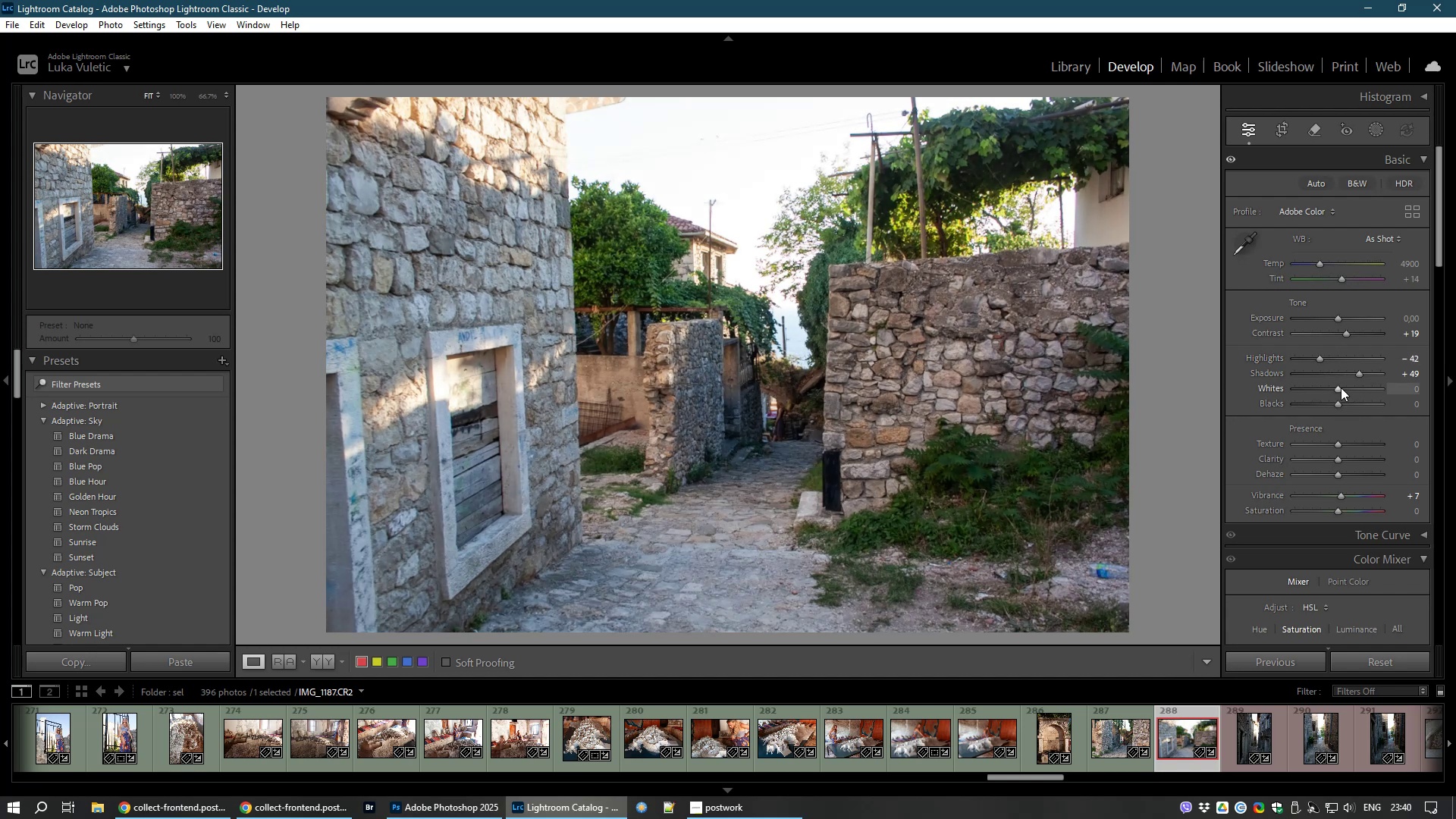 
left_click_drag(start_coordinate=[1341, 388], to_coordinate=[1354, 395])
 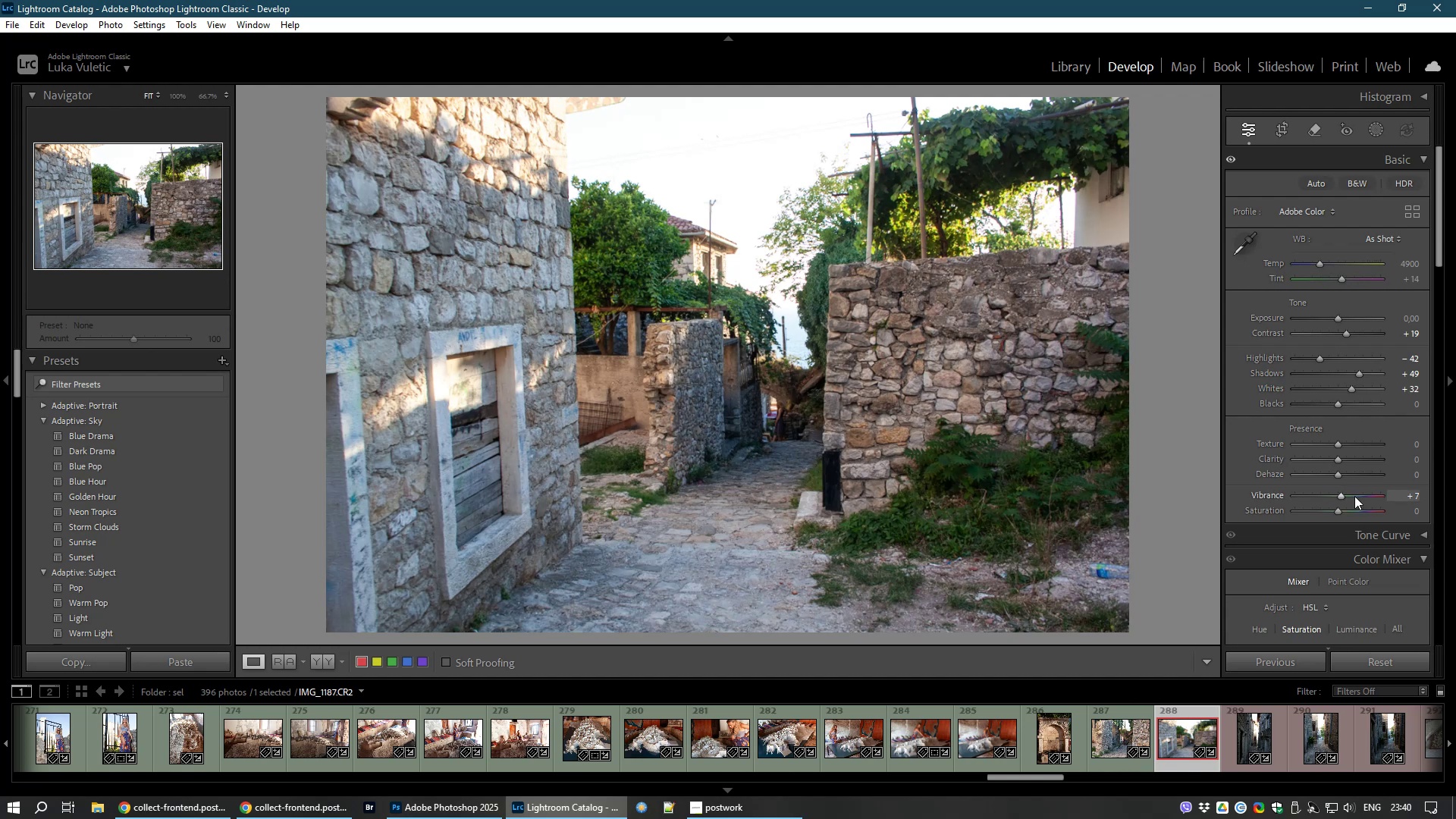 
left_click_drag(start_coordinate=[1341, 494], to_coordinate=[1348, 494])
 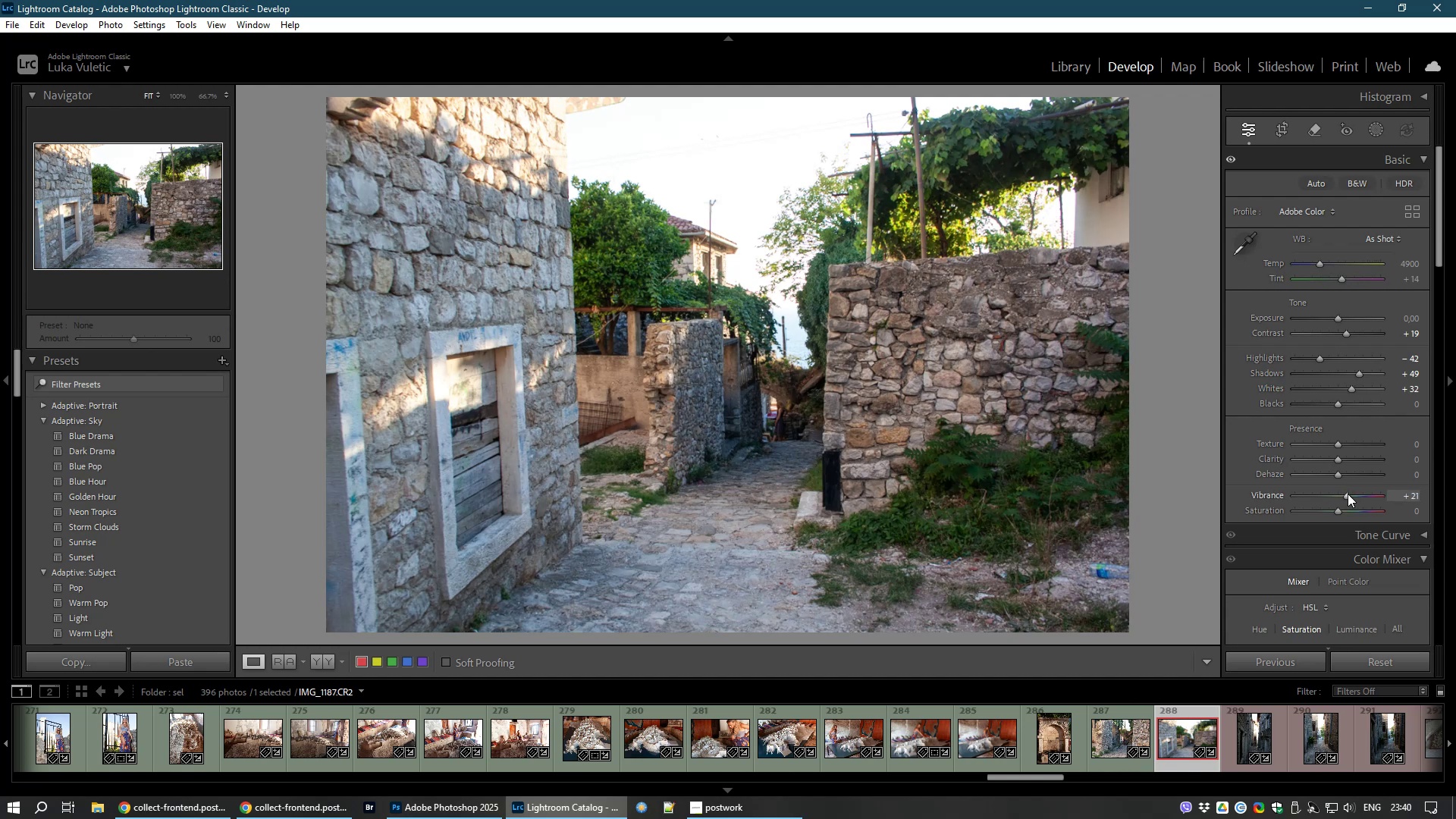 
wait(8.52)
 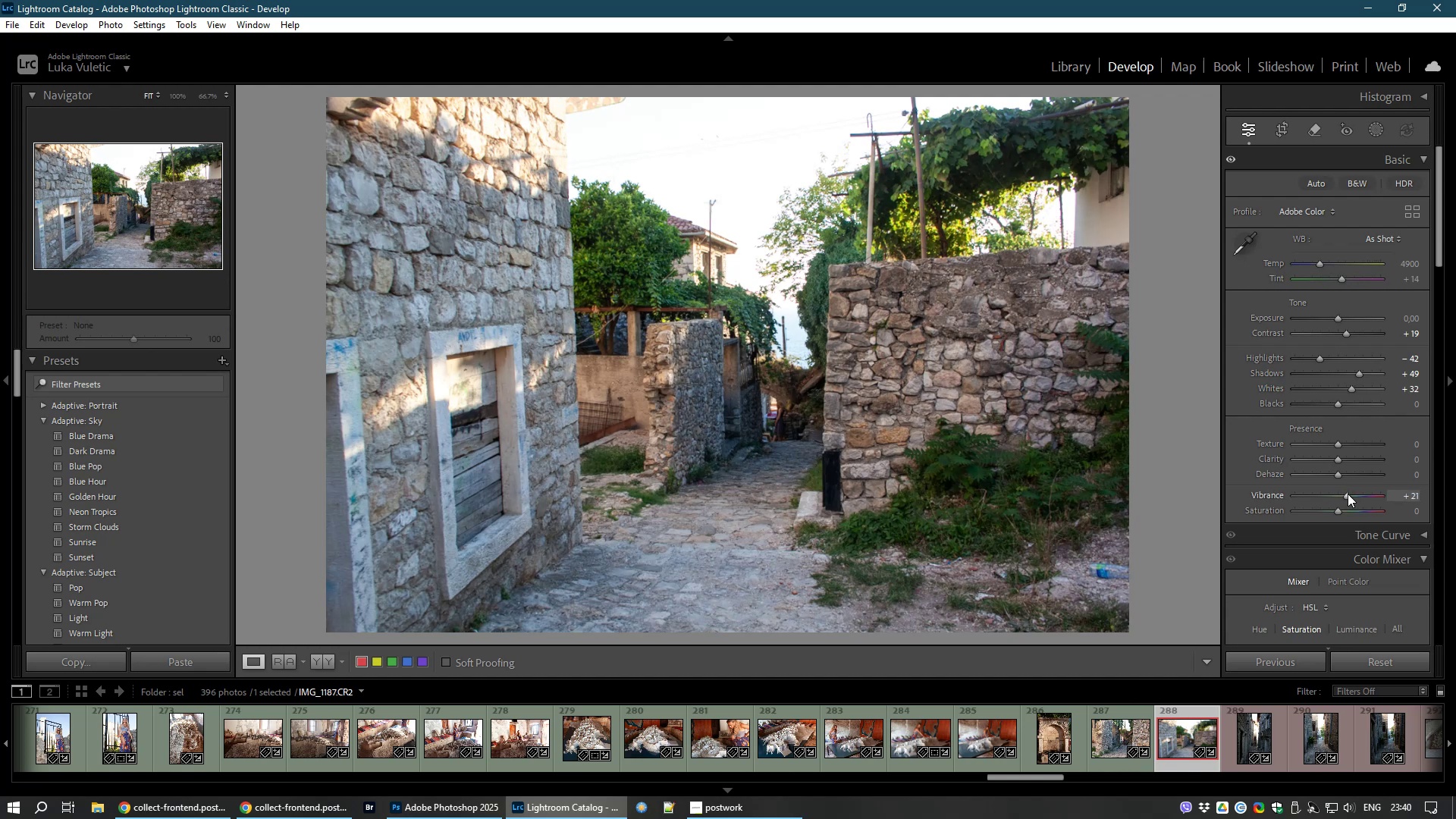 
key(8)
 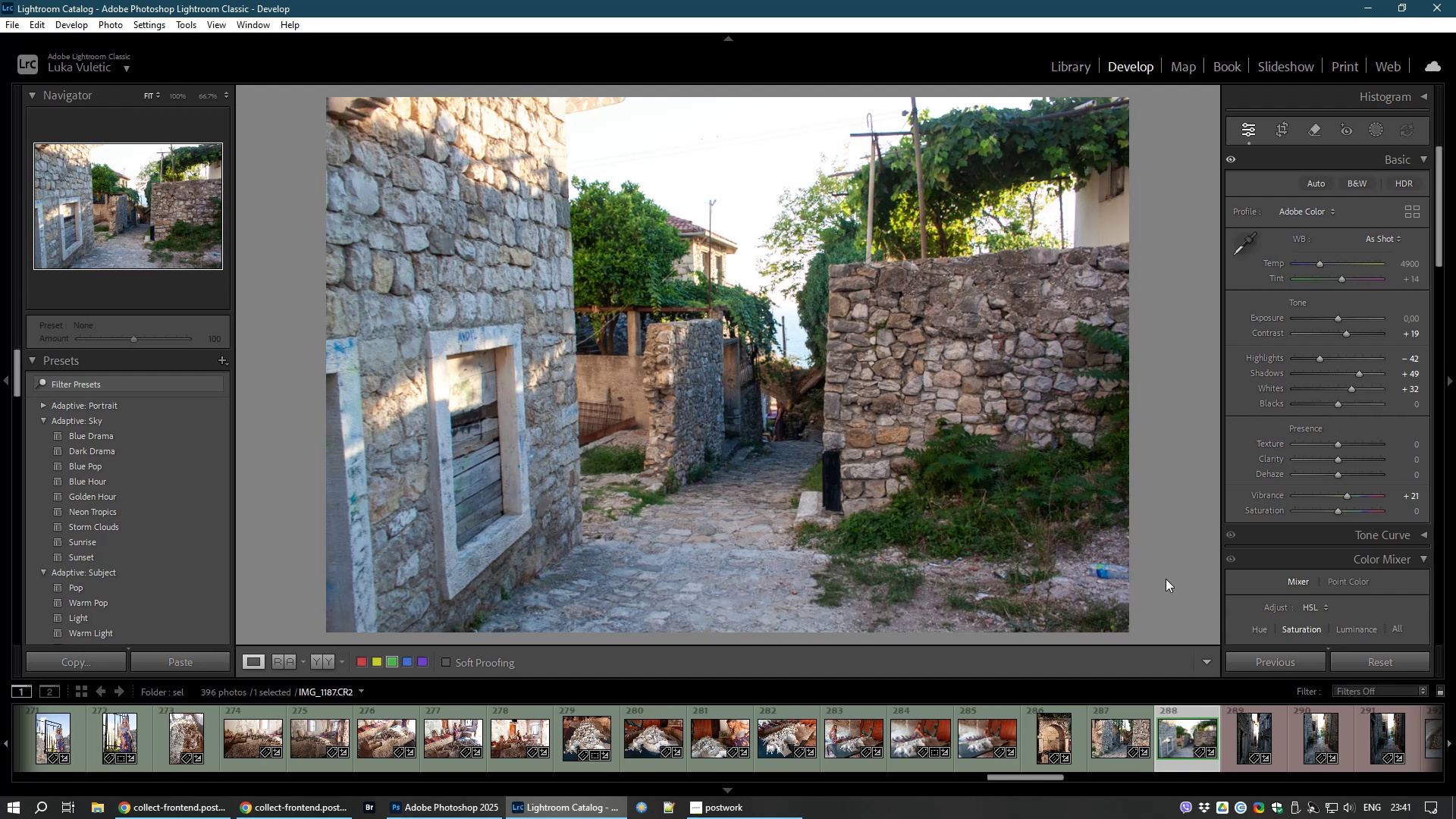 
wait(14.5)
 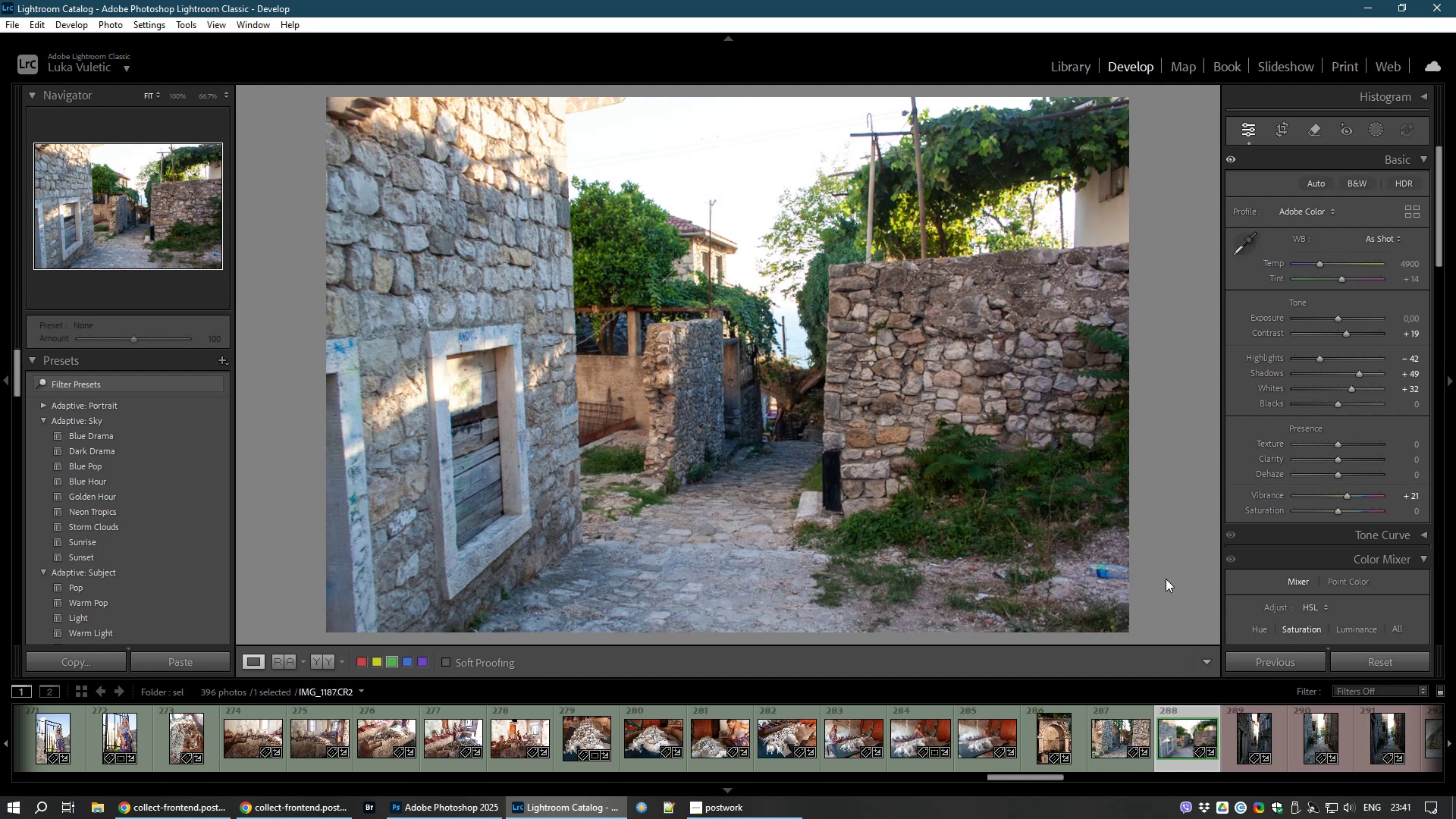 
left_click([1241, 739])
 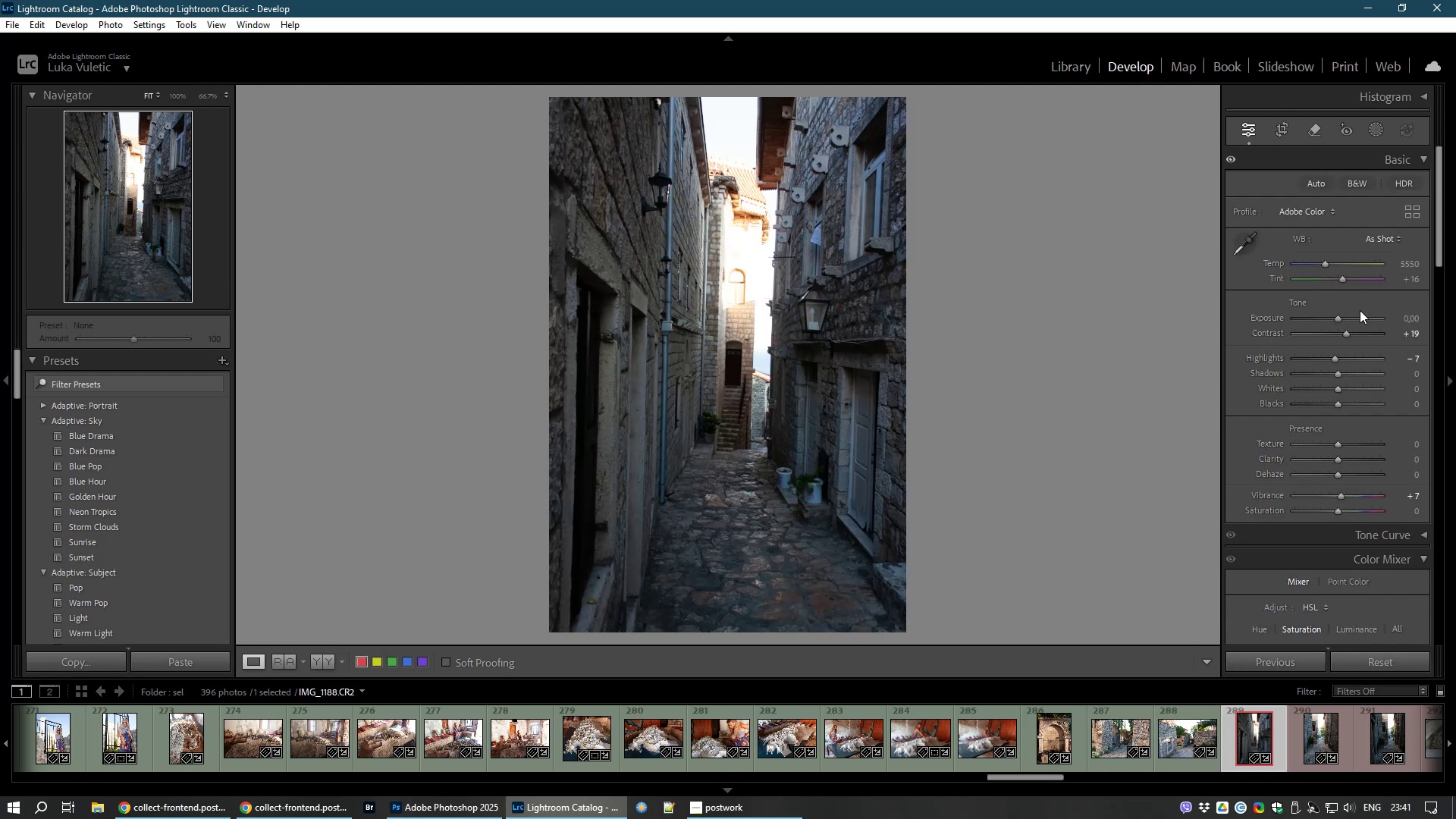 
left_click_drag(start_coordinate=[1336, 318], to_coordinate=[1354, 318])
 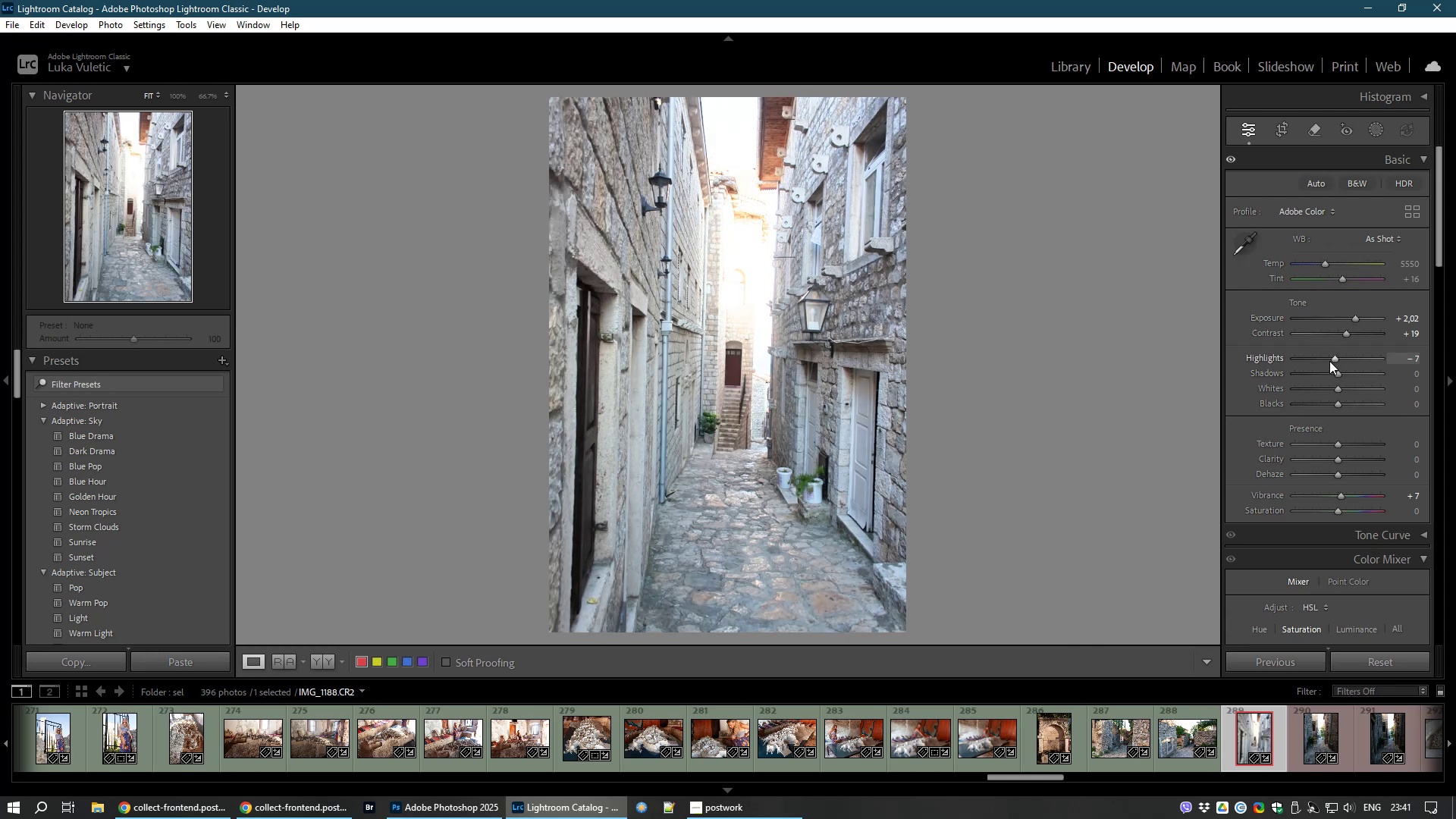 
left_click_drag(start_coordinate=[1332, 359], to_coordinate=[1269, 356])
 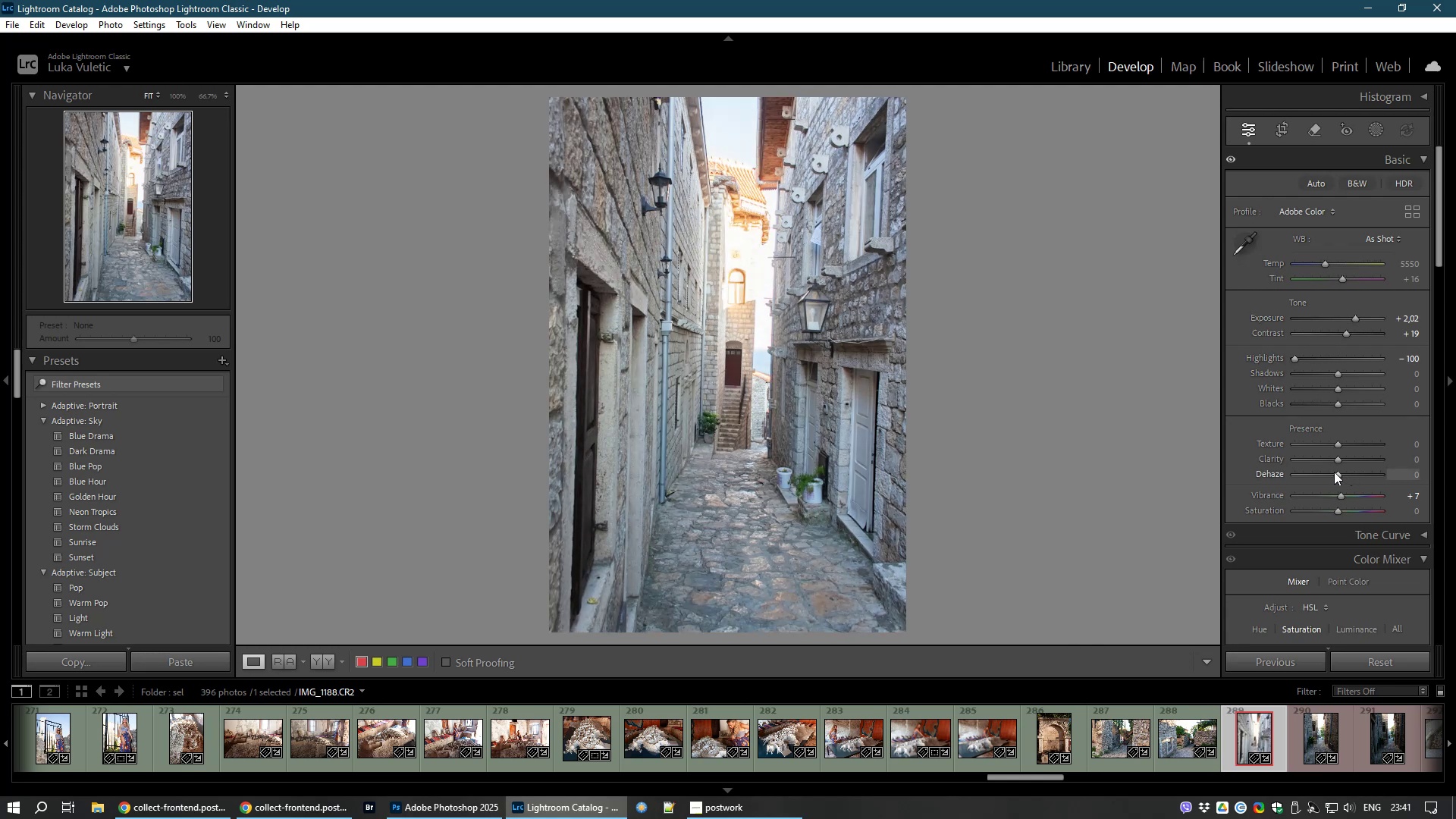 
left_click_drag(start_coordinate=[1338, 473], to_coordinate=[1344, 473])
 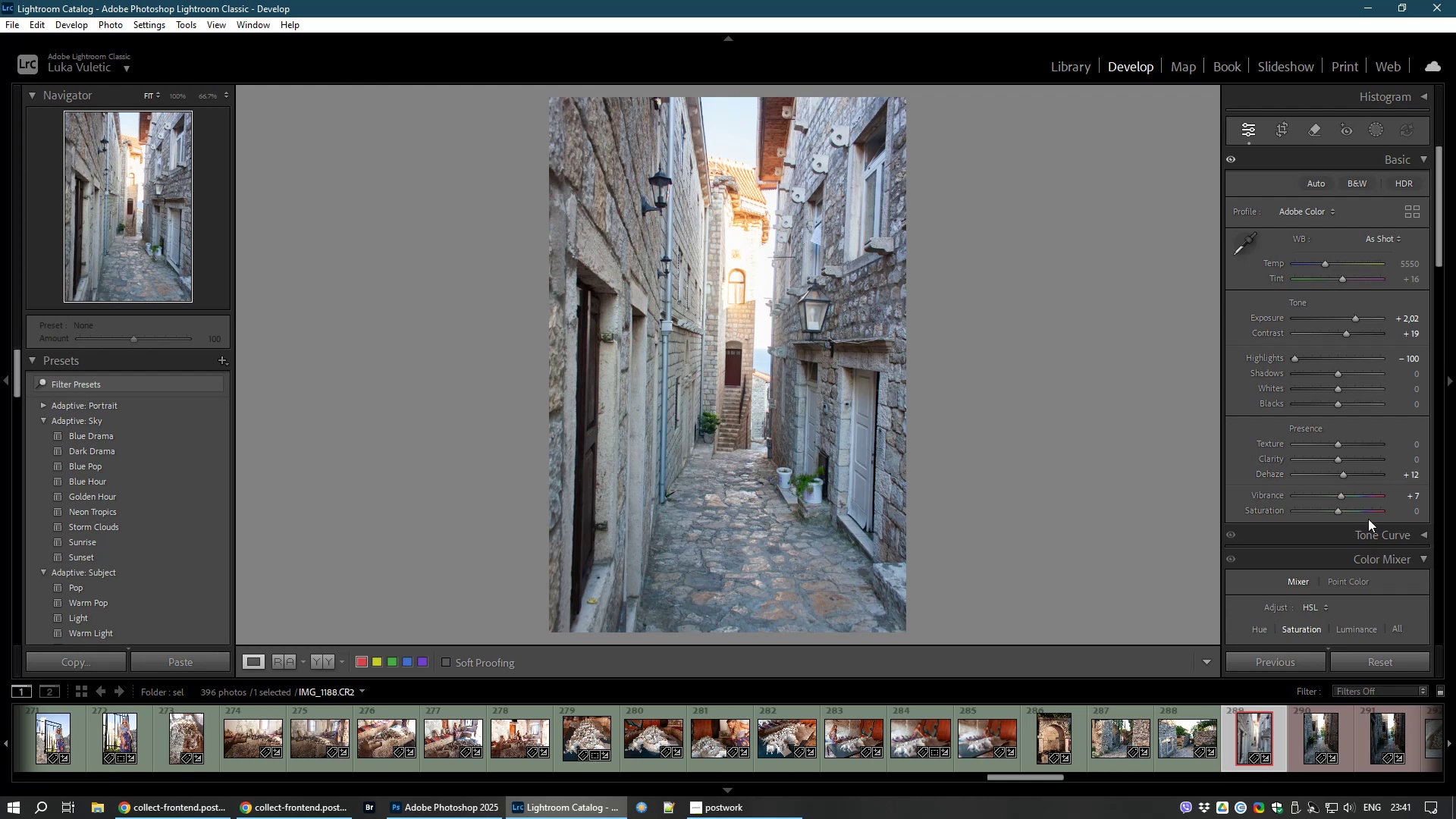 
wait(7.02)
 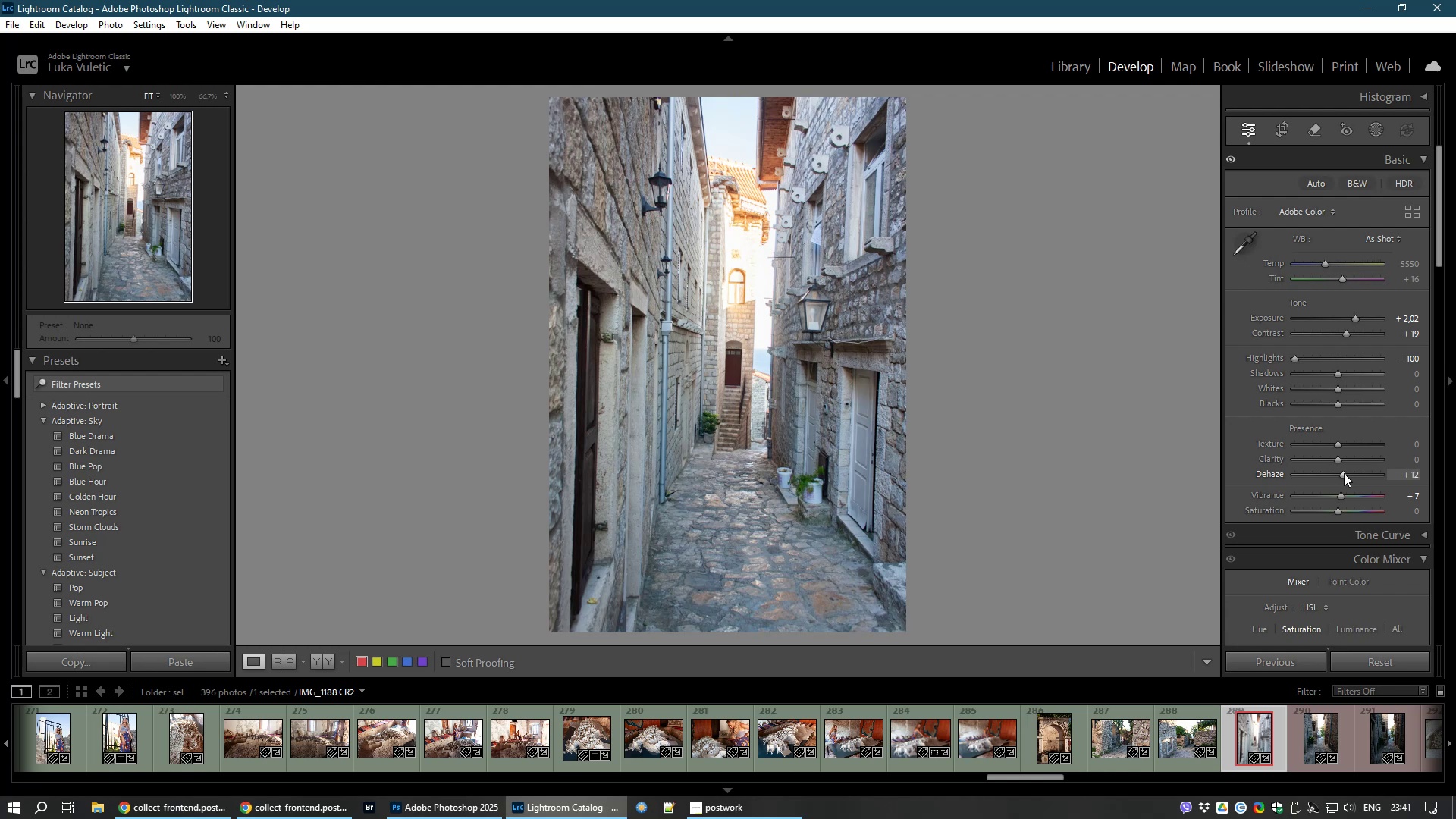 
left_click_drag(start_coordinate=[1339, 496], to_coordinate=[1347, 495])
 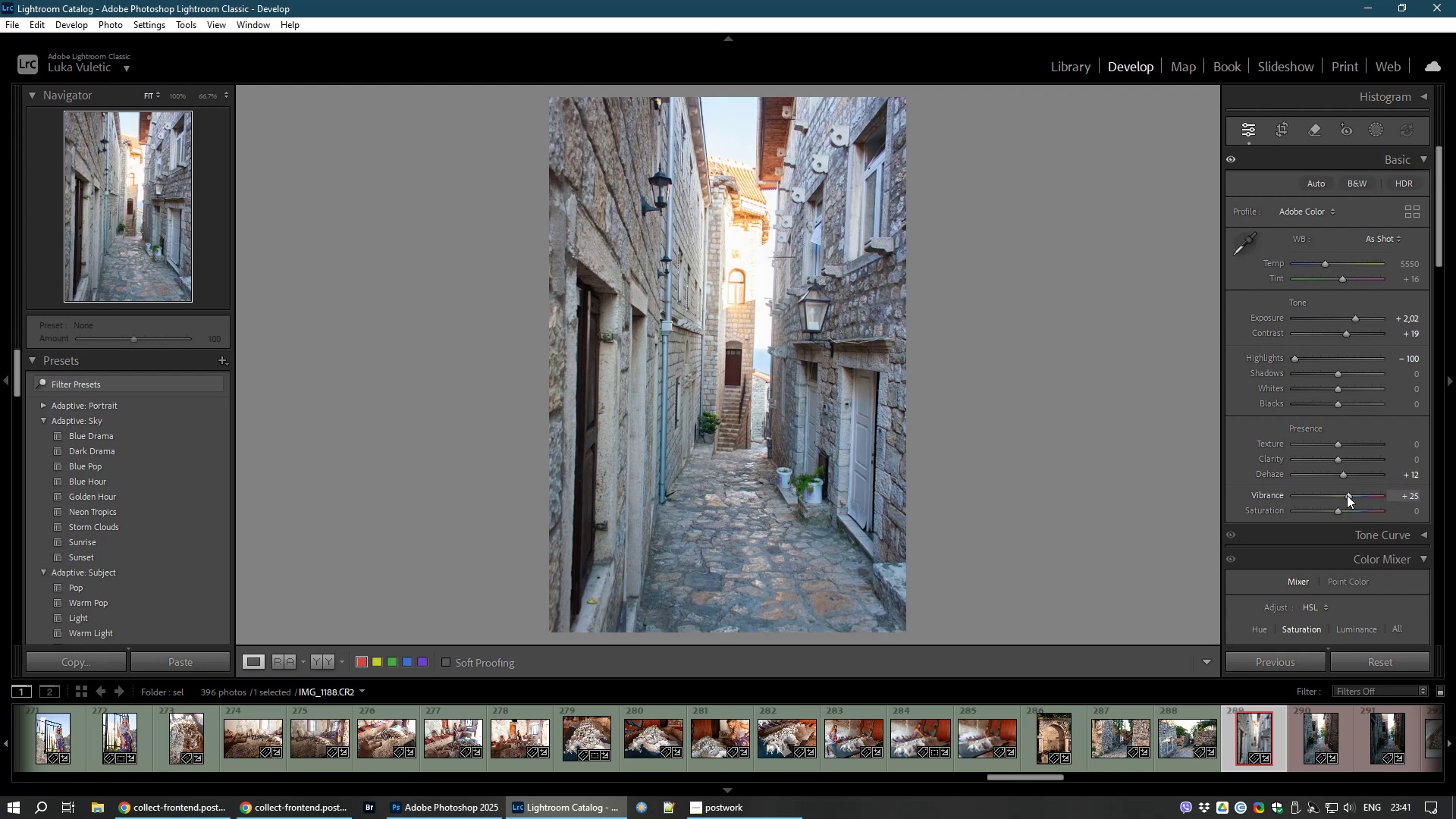 
key(8)
 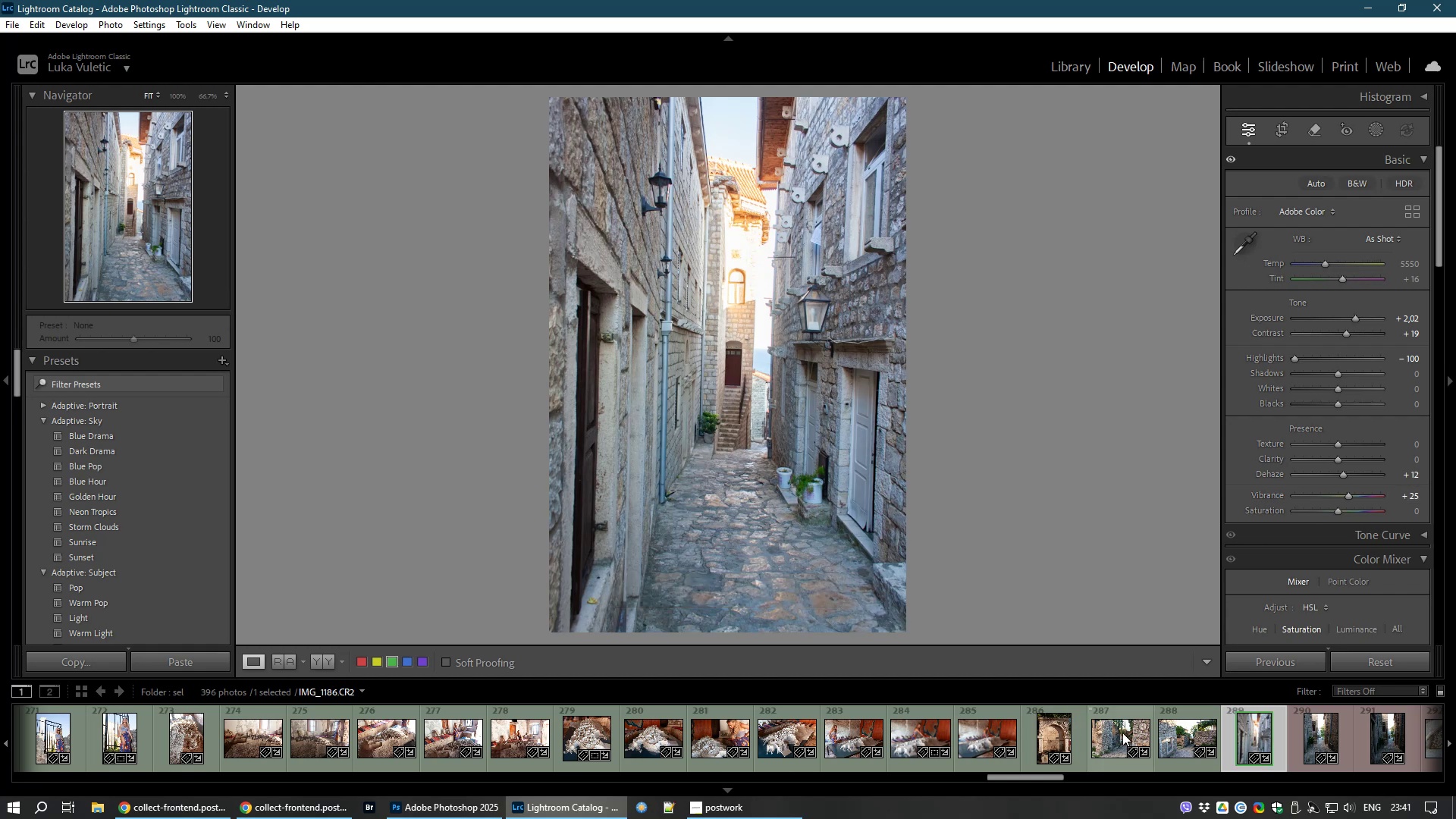 
left_click([1103, 737])
 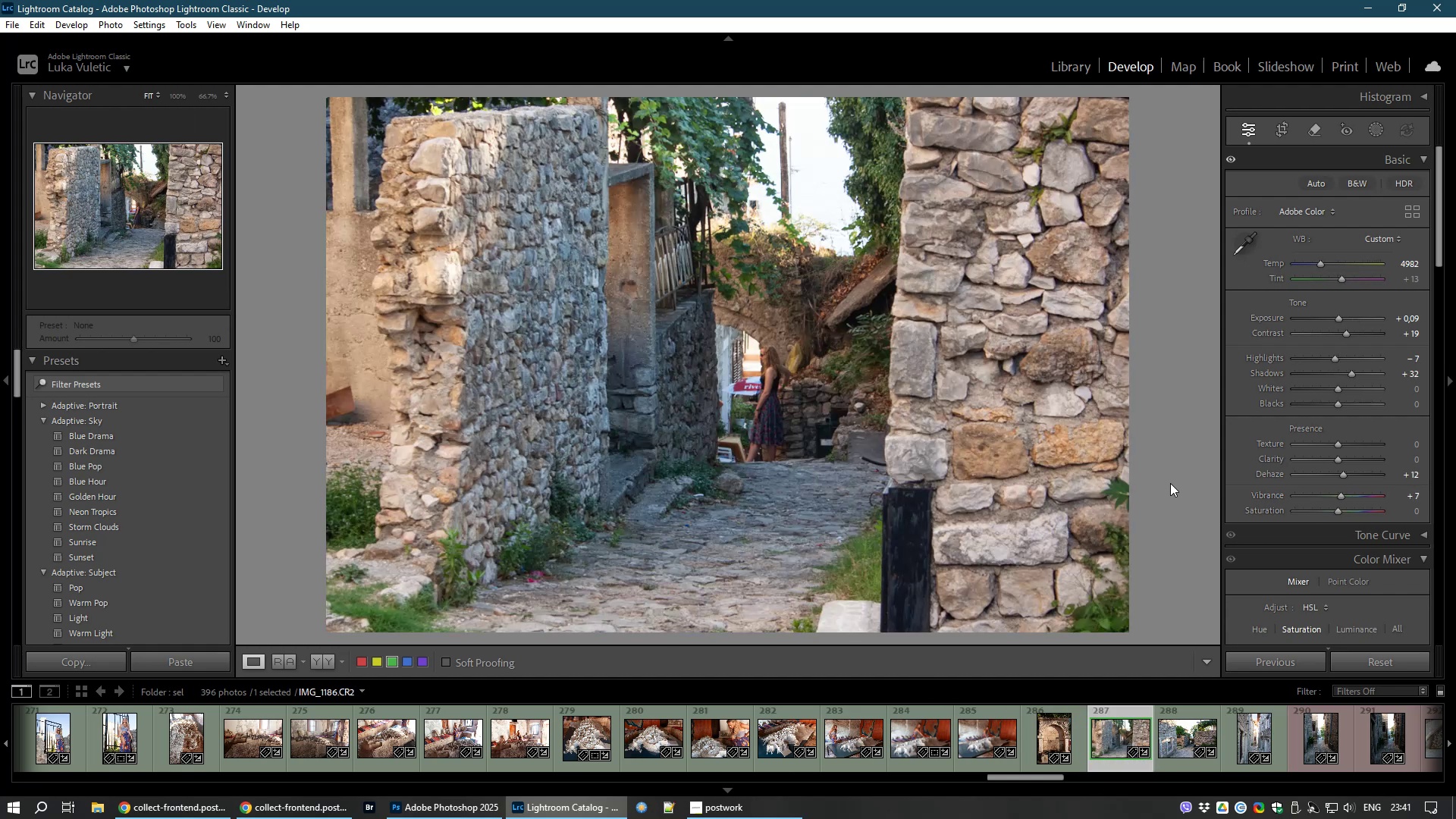 
wait(8.14)
 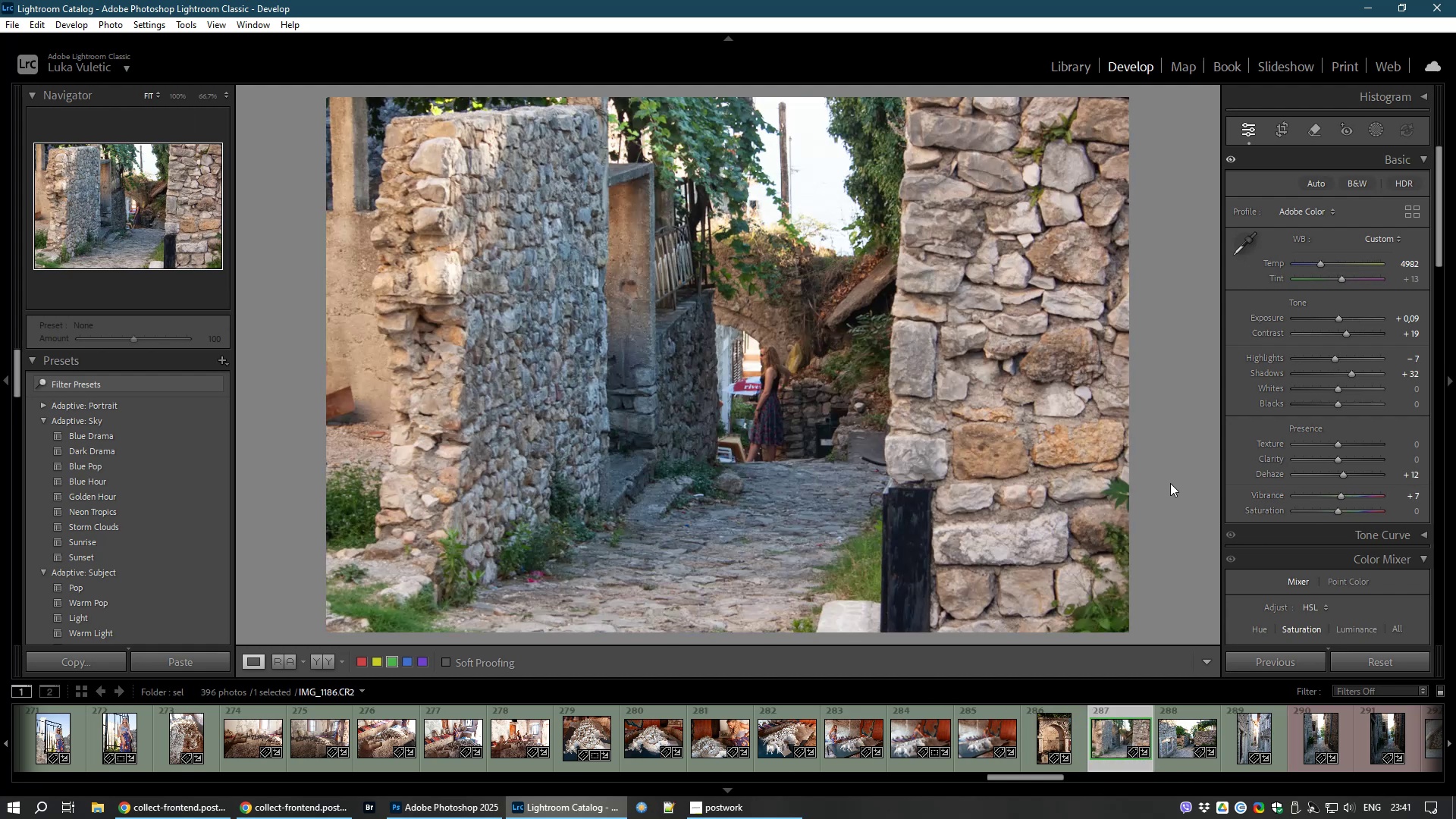 
left_click([1313, 731])
 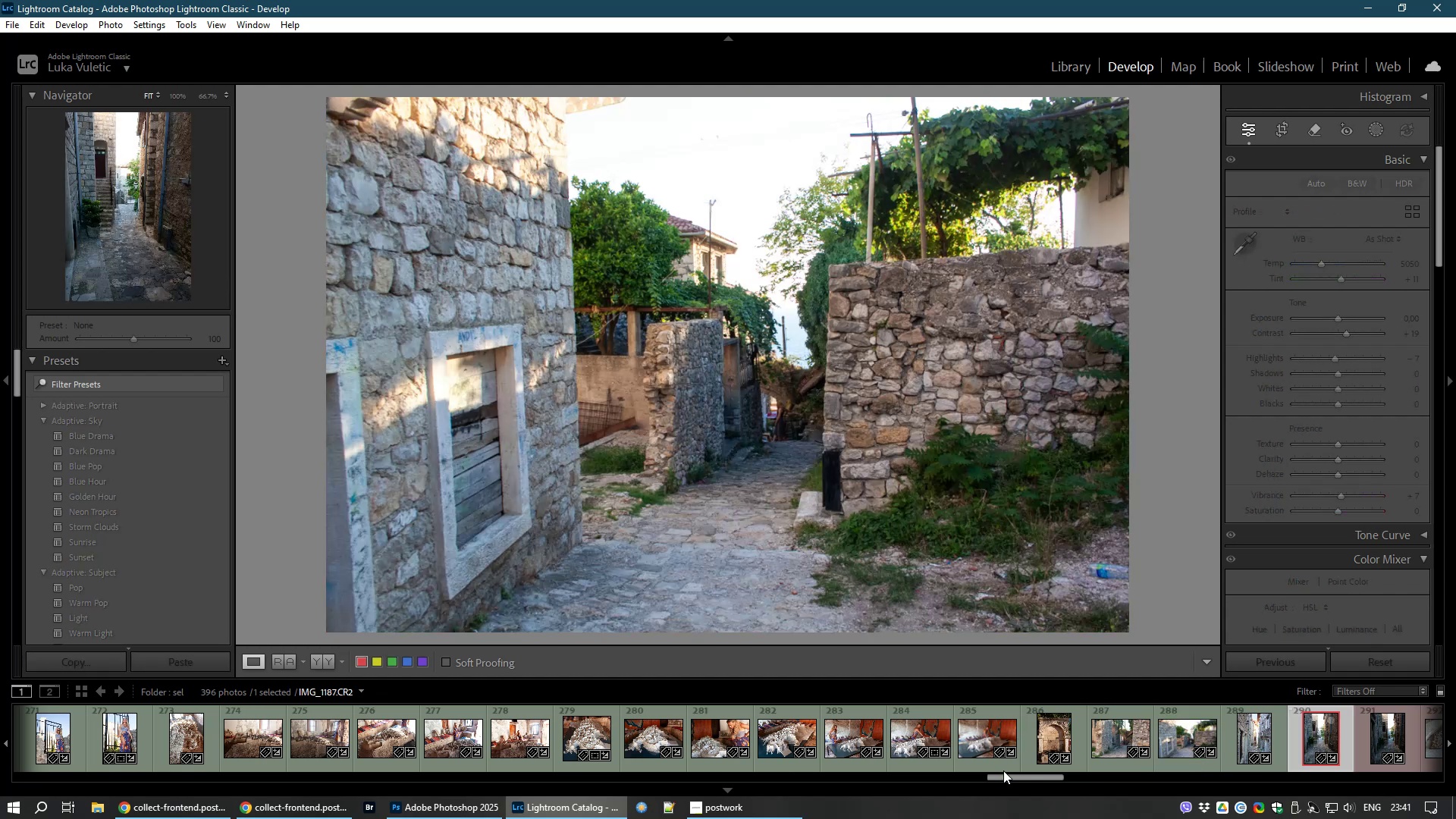 
left_click_drag(start_coordinate=[1035, 777], to_coordinate=[1096, 777])
 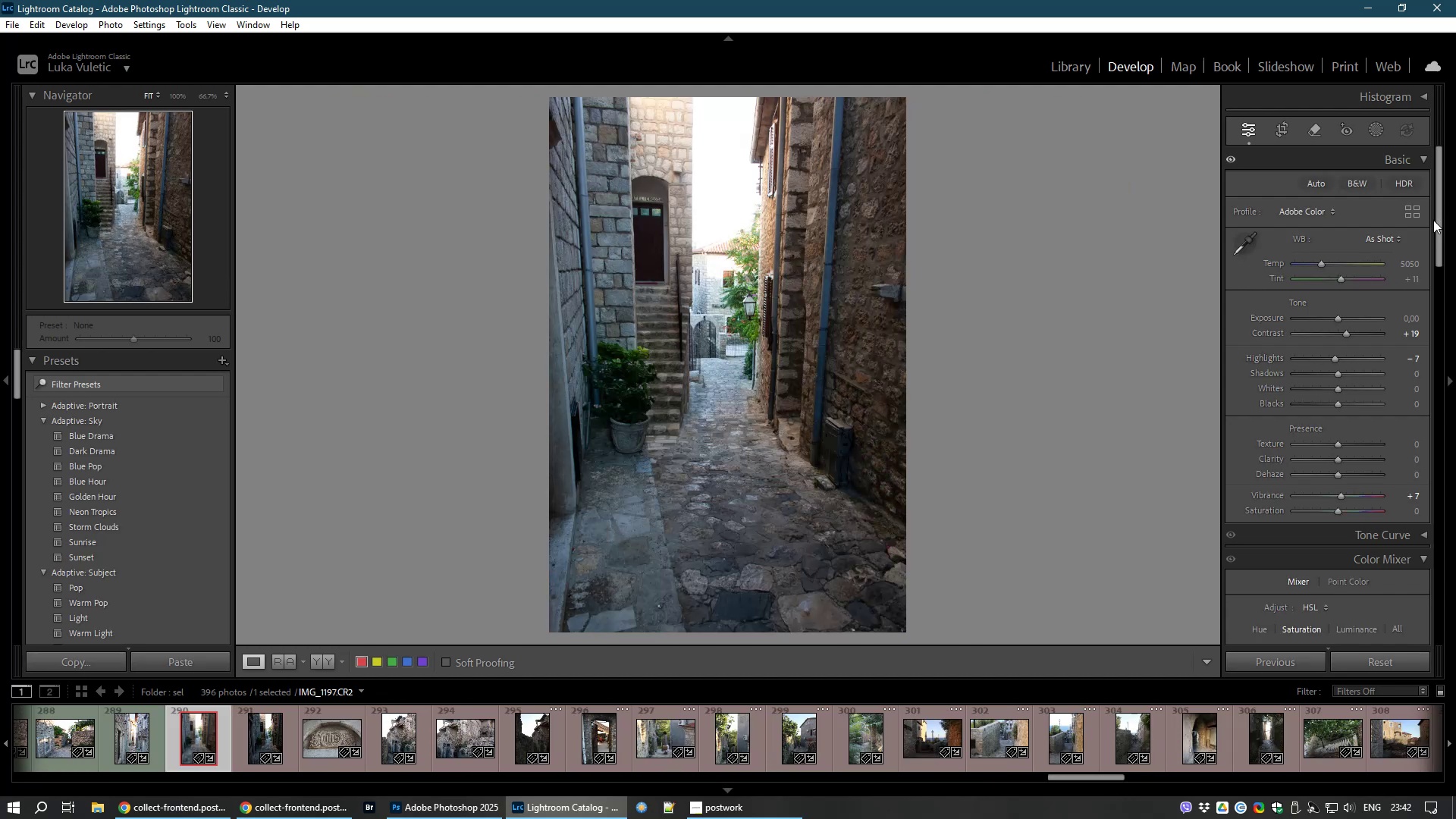 
left_click_drag(start_coordinate=[1338, 374], to_coordinate=[1386, 374])
 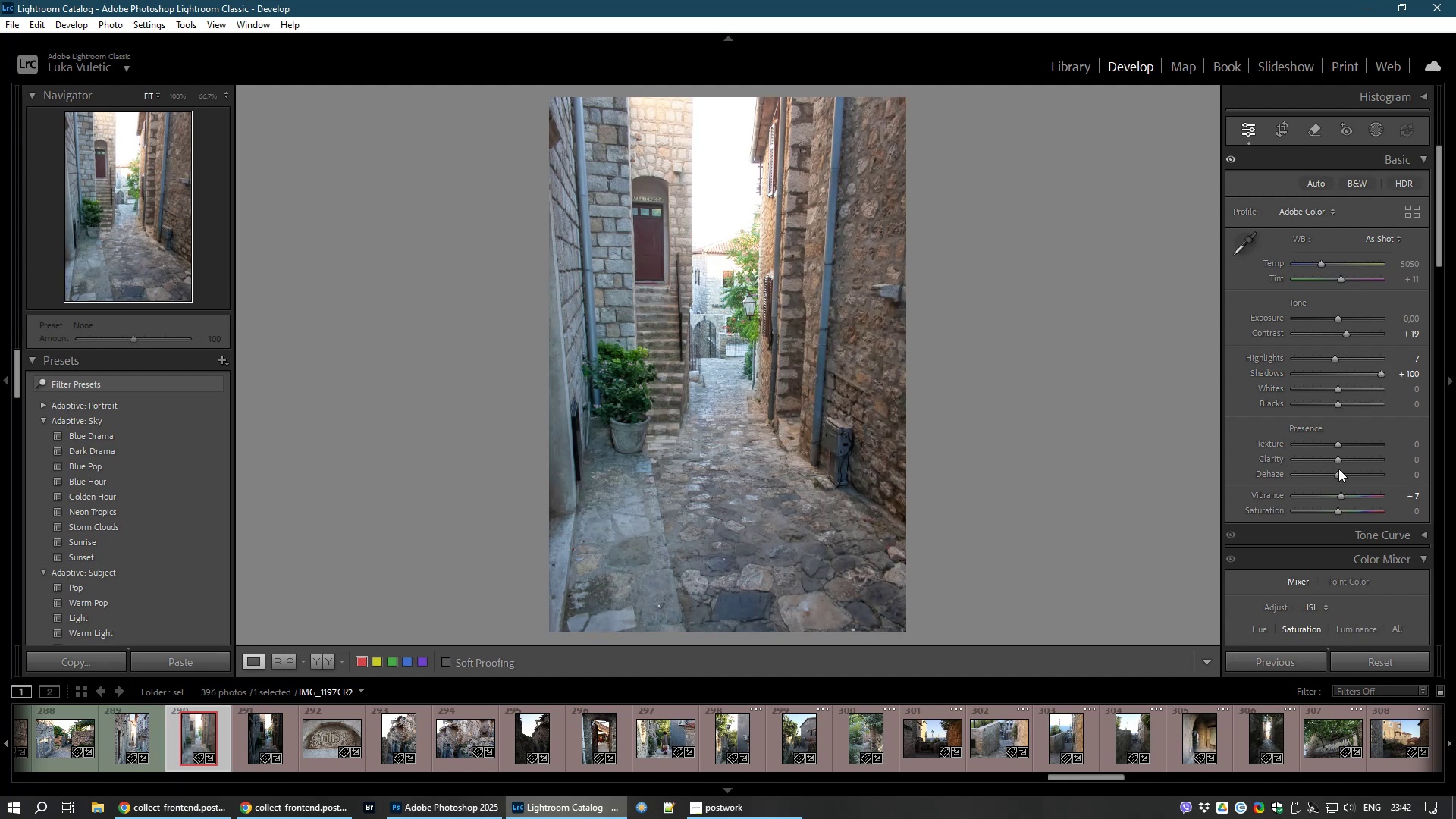 
left_click_drag(start_coordinate=[1336, 473], to_coordinate=[1351, 473])
 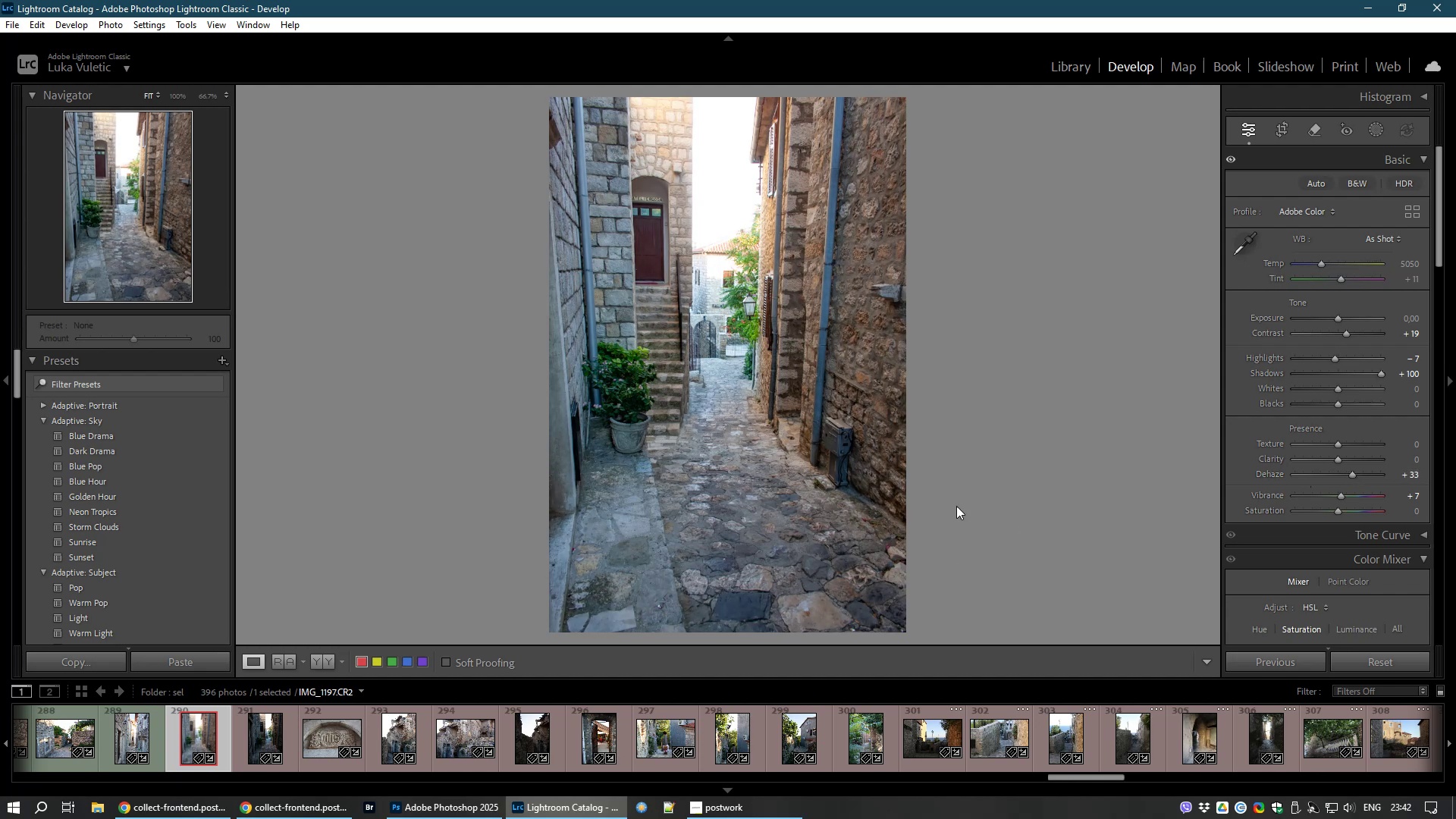 
key(8)
 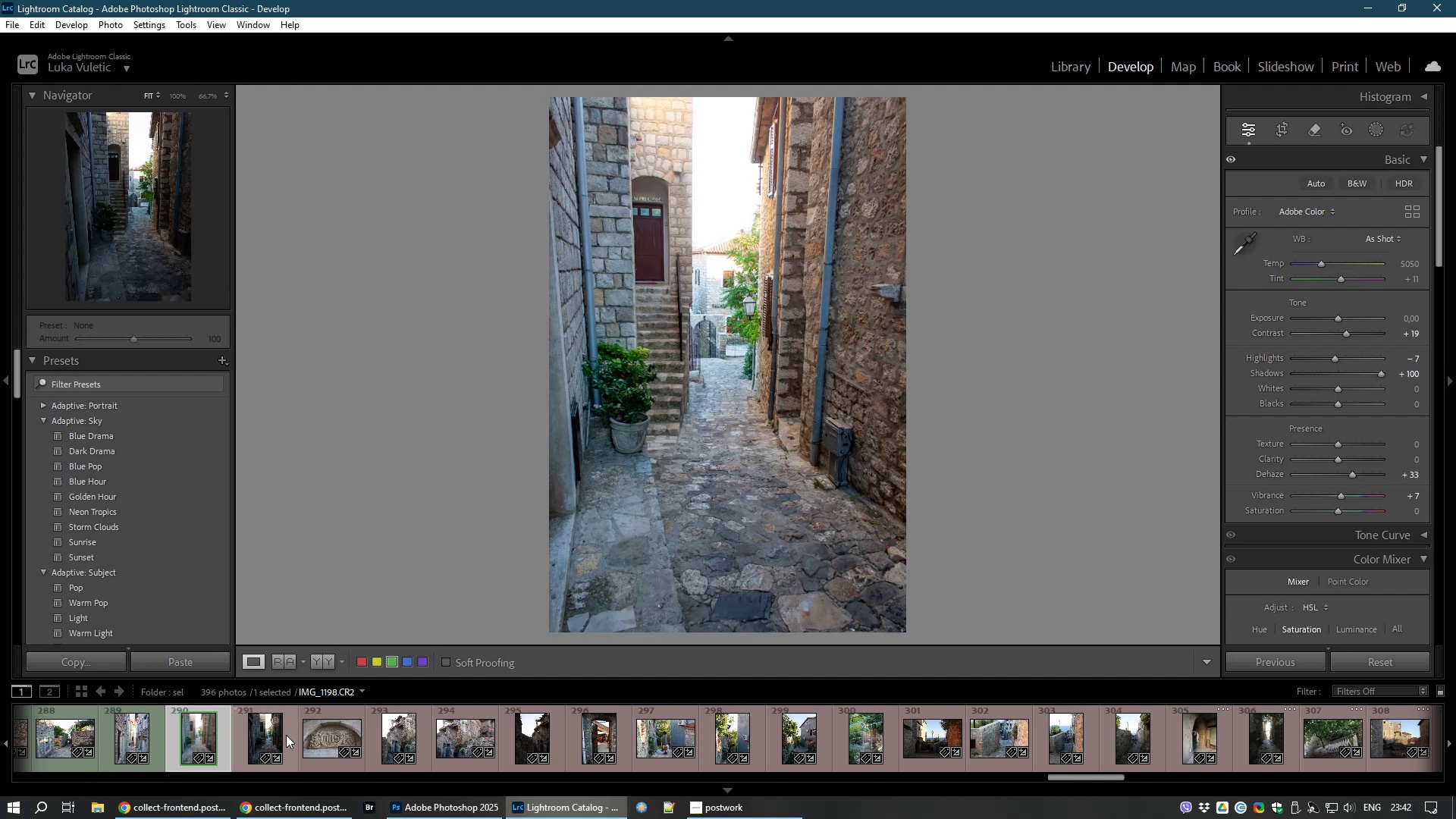 
left_click([280, 735])
 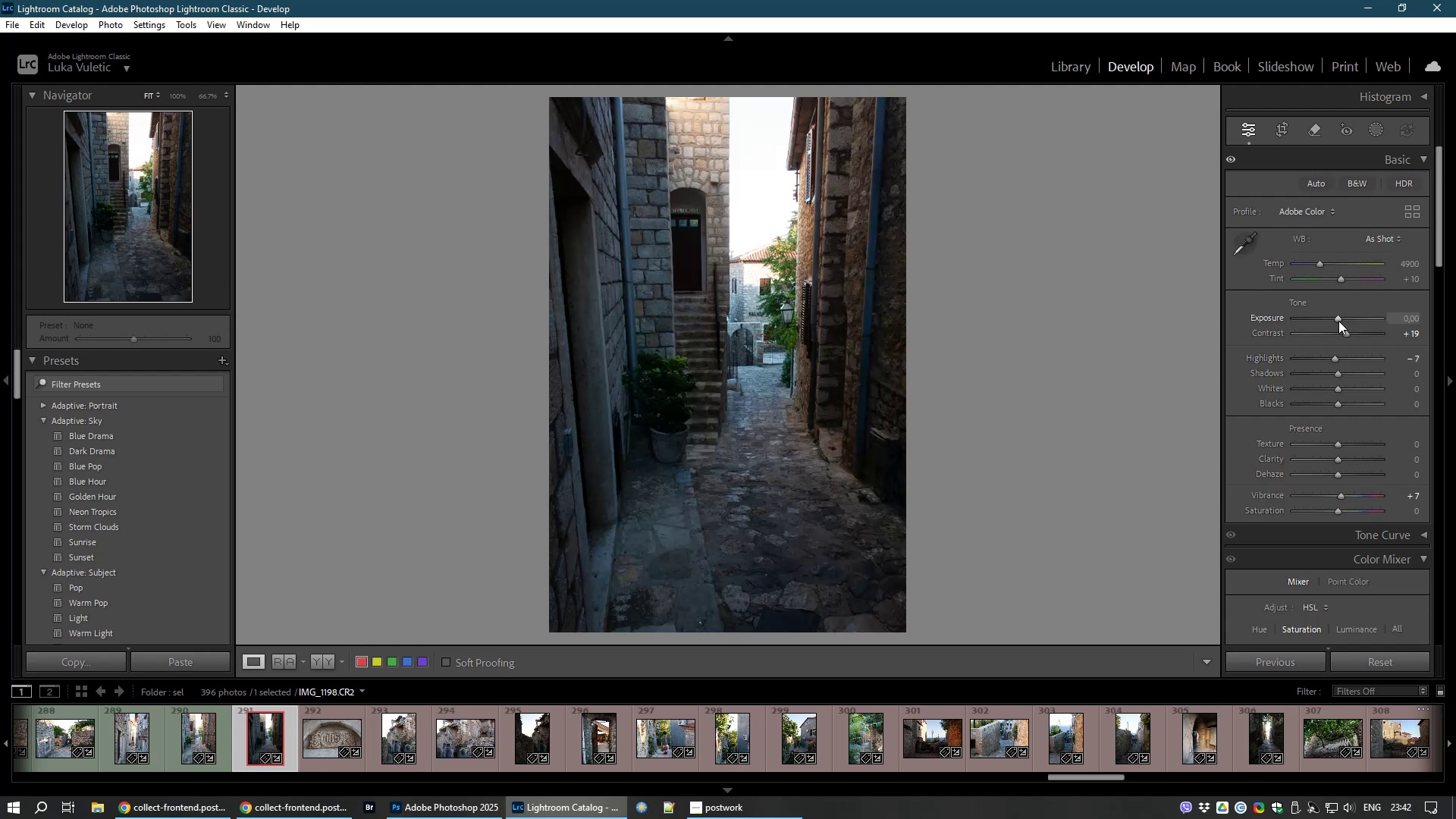 
left_click_drag(start_coordinate=[1335, 375], to_coordinate=[1395, 378])
 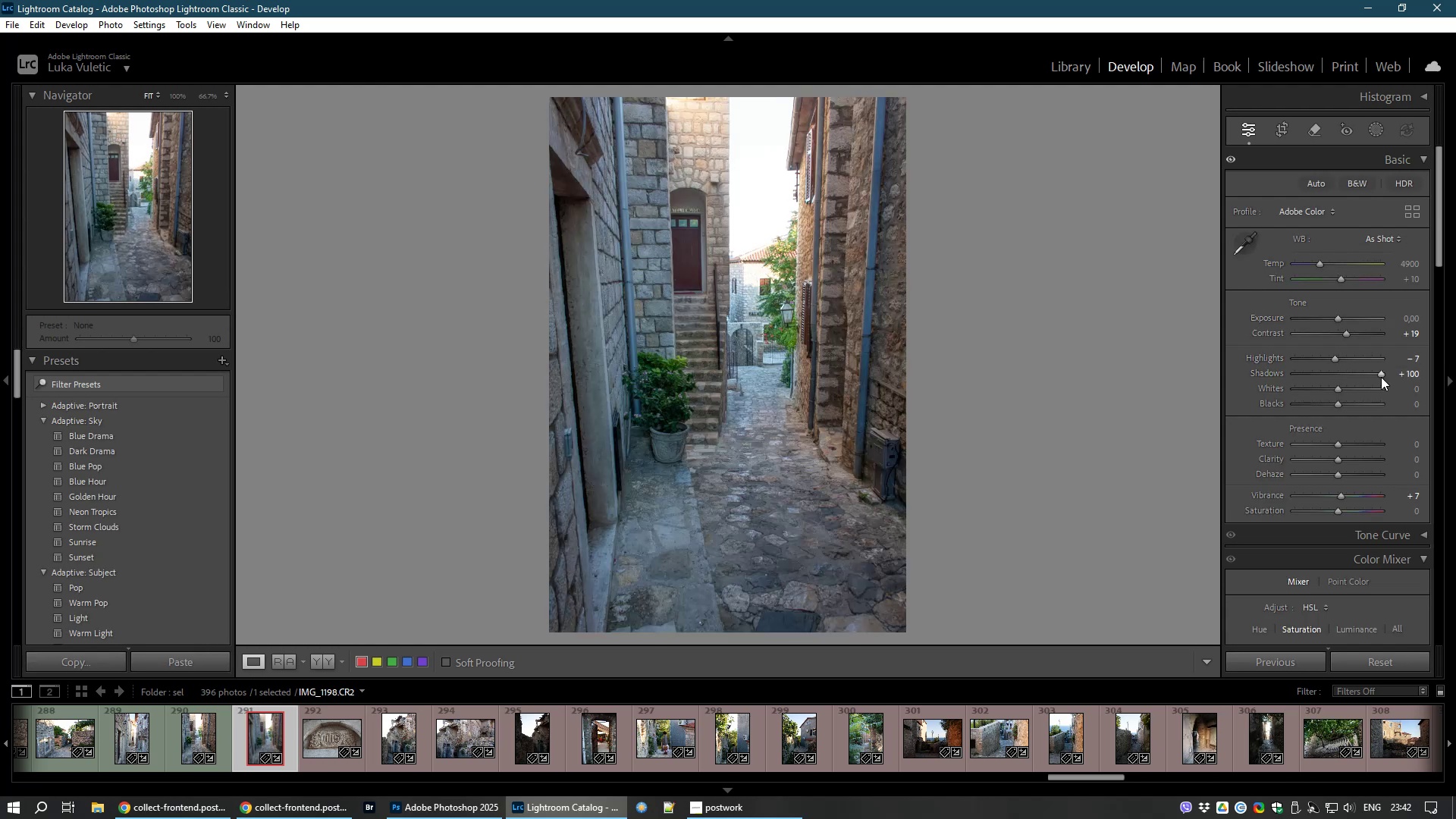 
left_click_drag(start_coordinate=[1380, 375], to_coordinate=[1364, 378])
 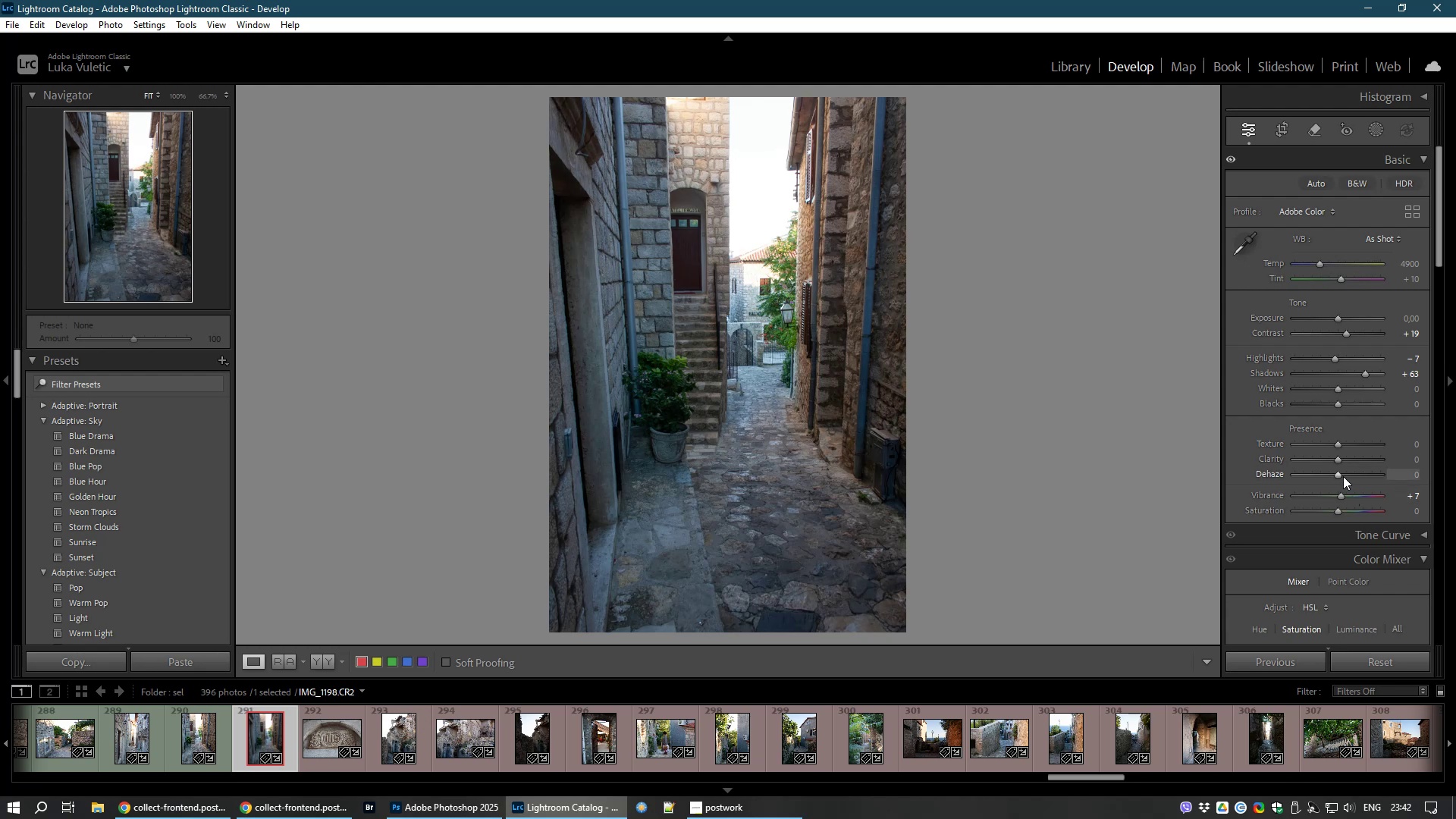 
left_click_drag(start_coordinate=[1335, 471], to_coordinate=[1352, 472])
 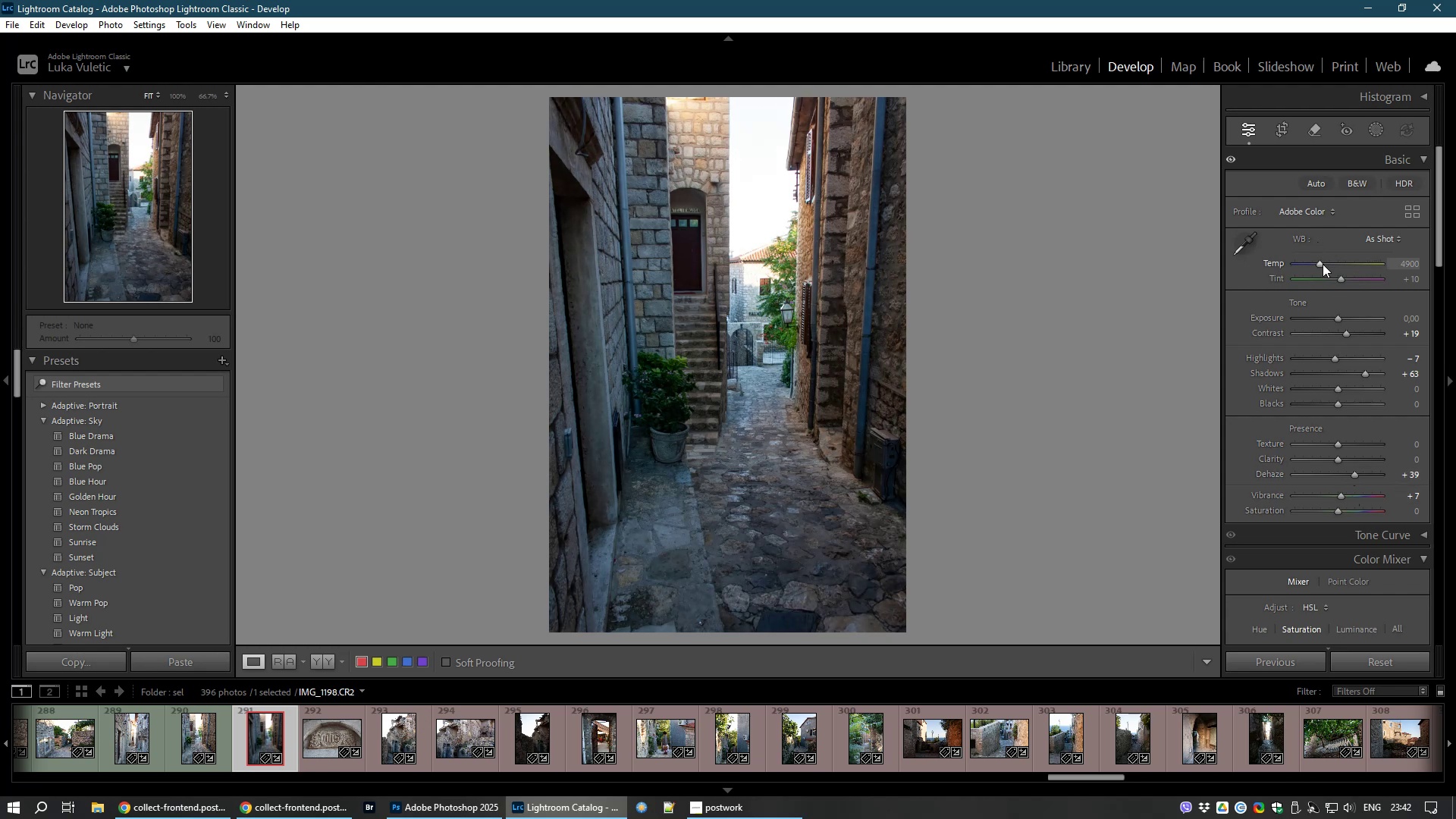 
left_click_drag(start_coordinate=[1323, 263], to_coordinate=[1326, 263])
 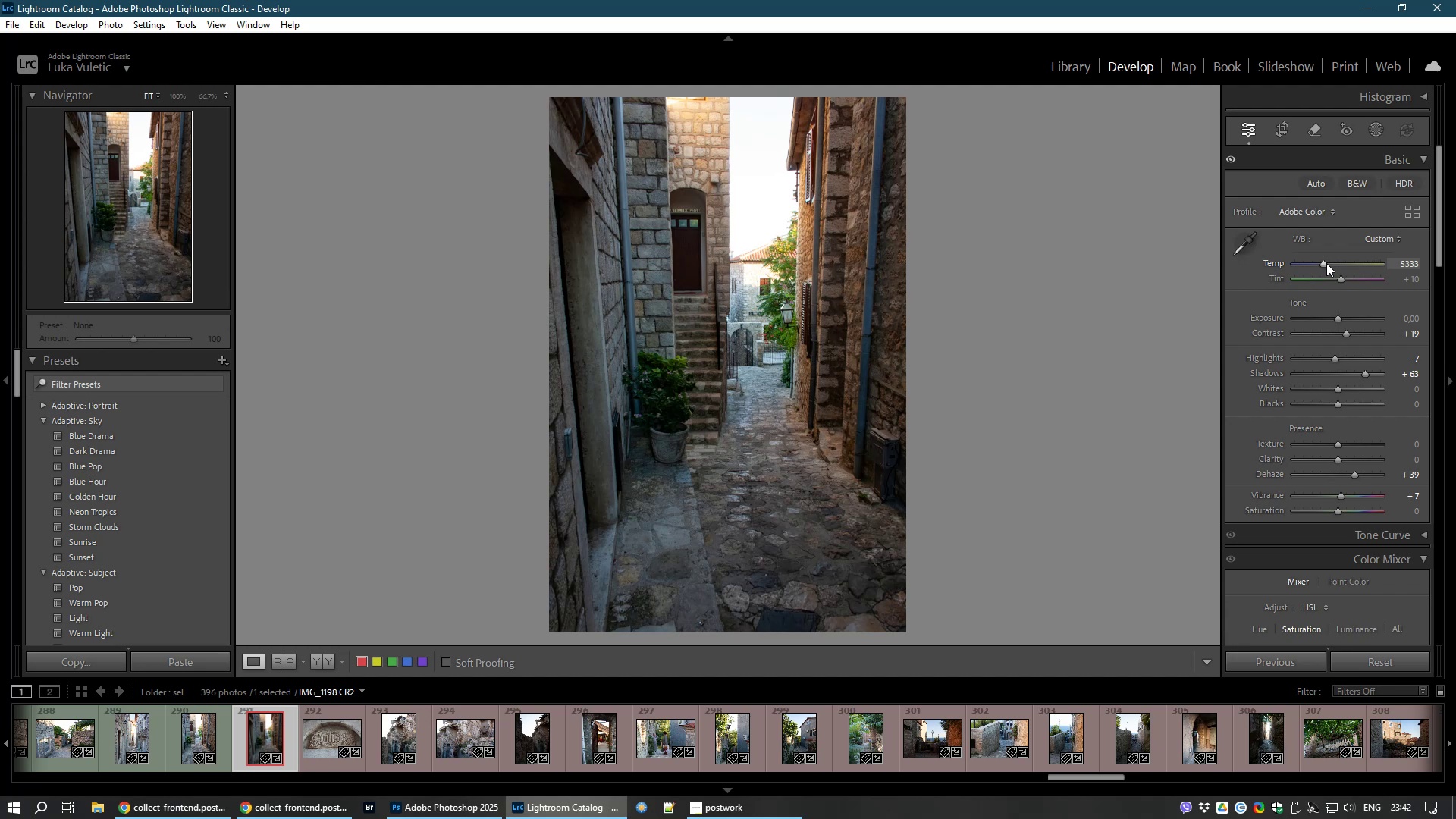 
wait(10.67)
 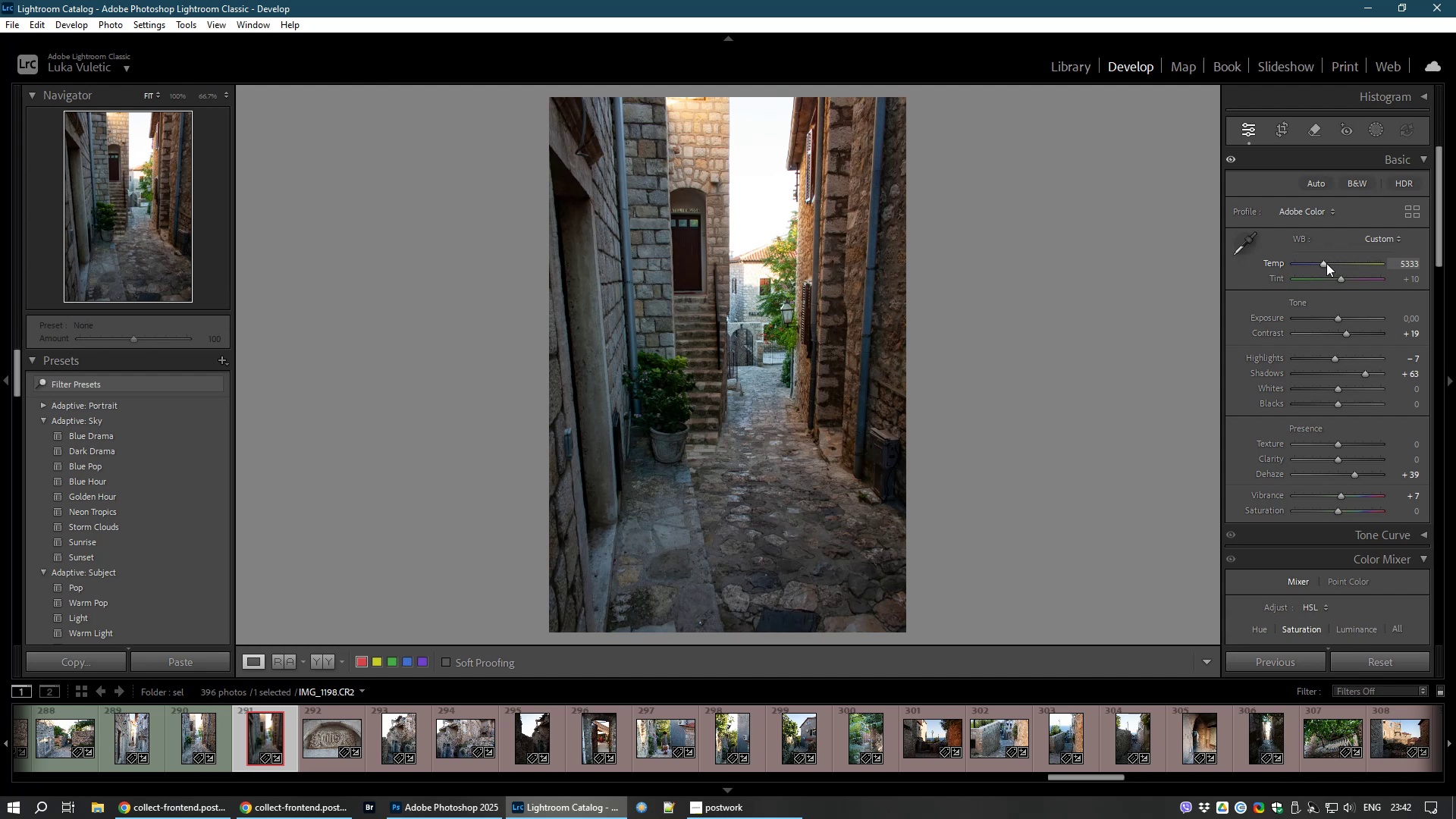 
key(8)
 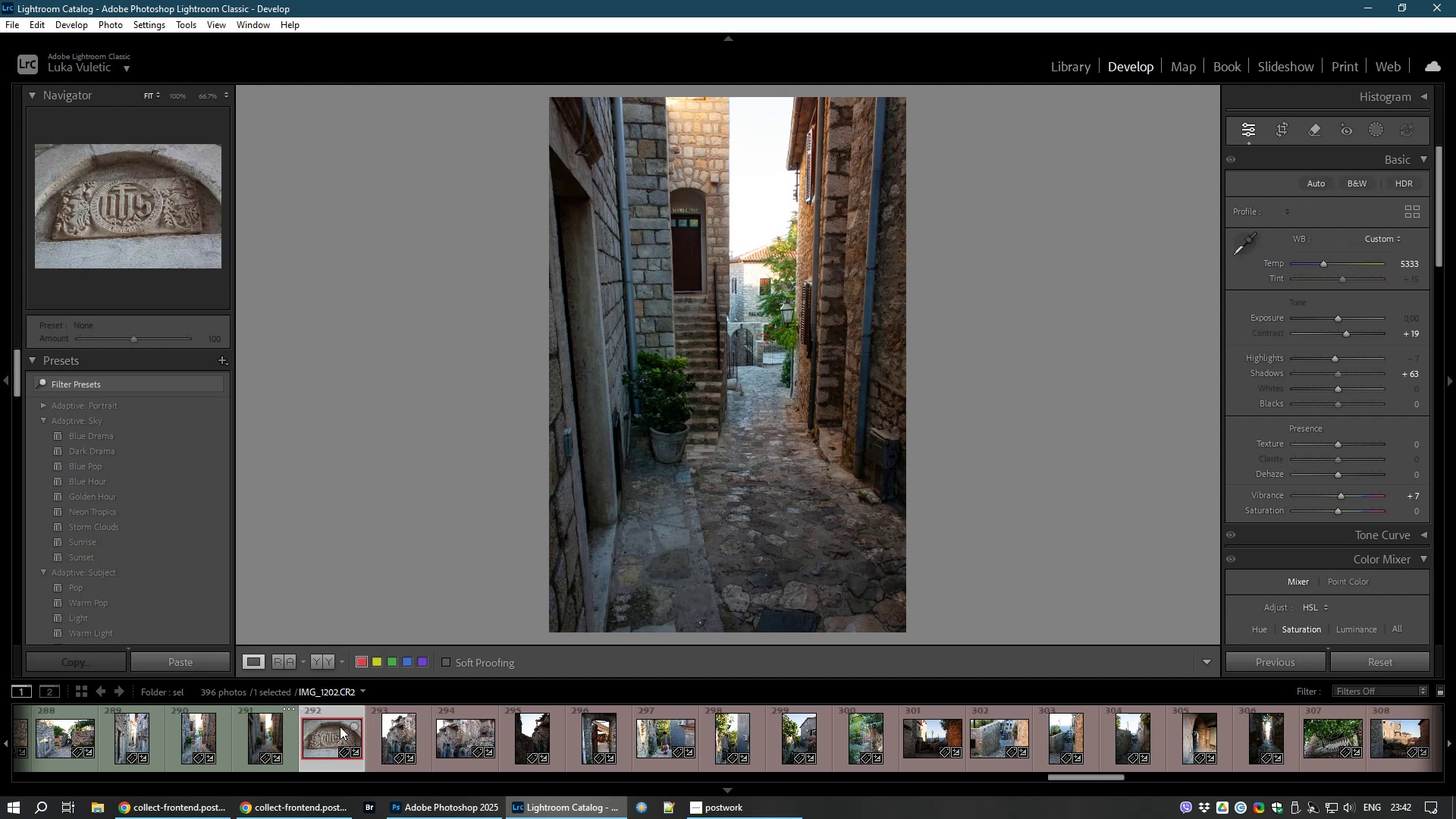 
wait(8.19)
 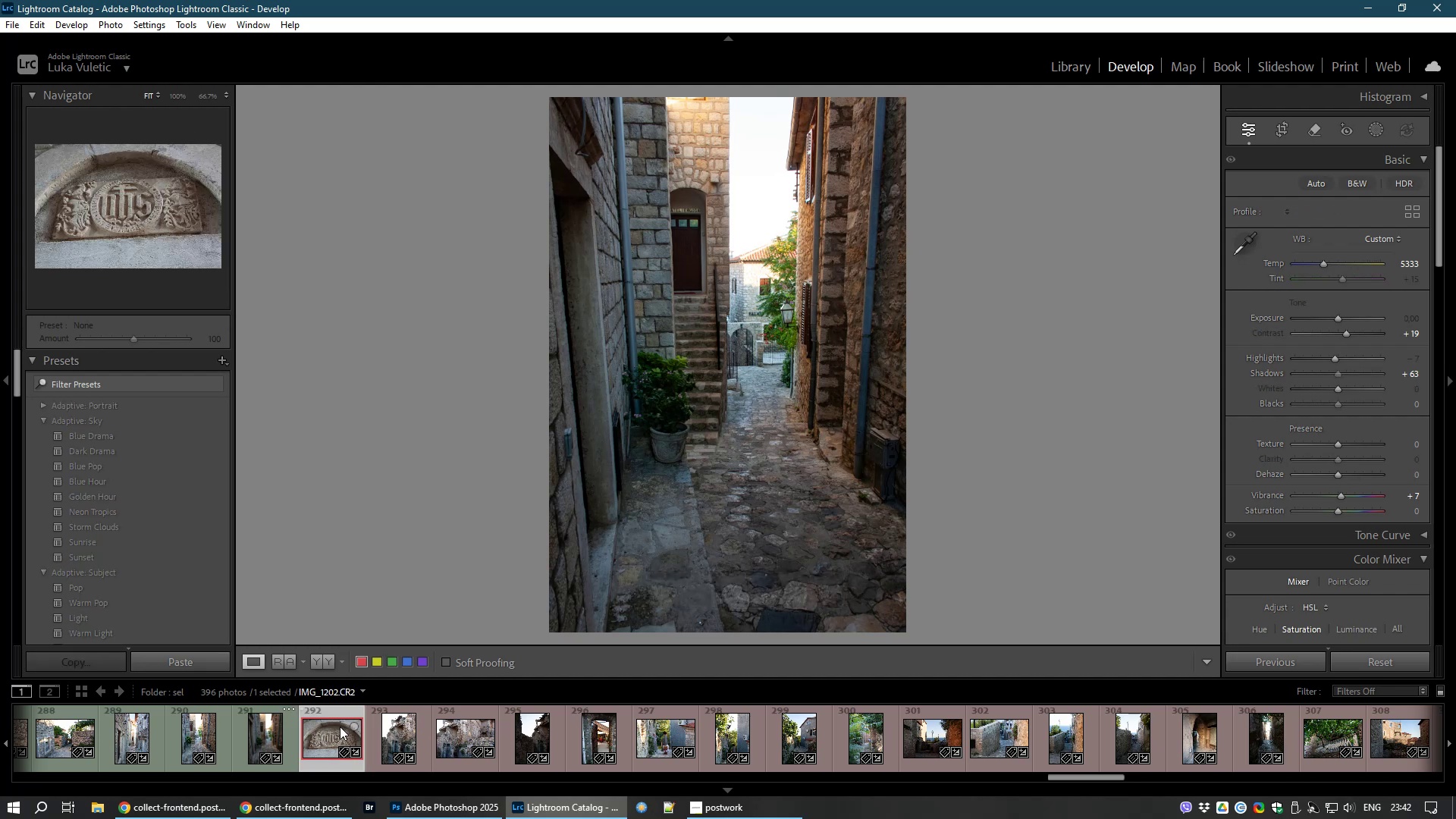 
left_click_drag(start_coordinate=[1338, 474], to_coordinate=[1346, 474])
 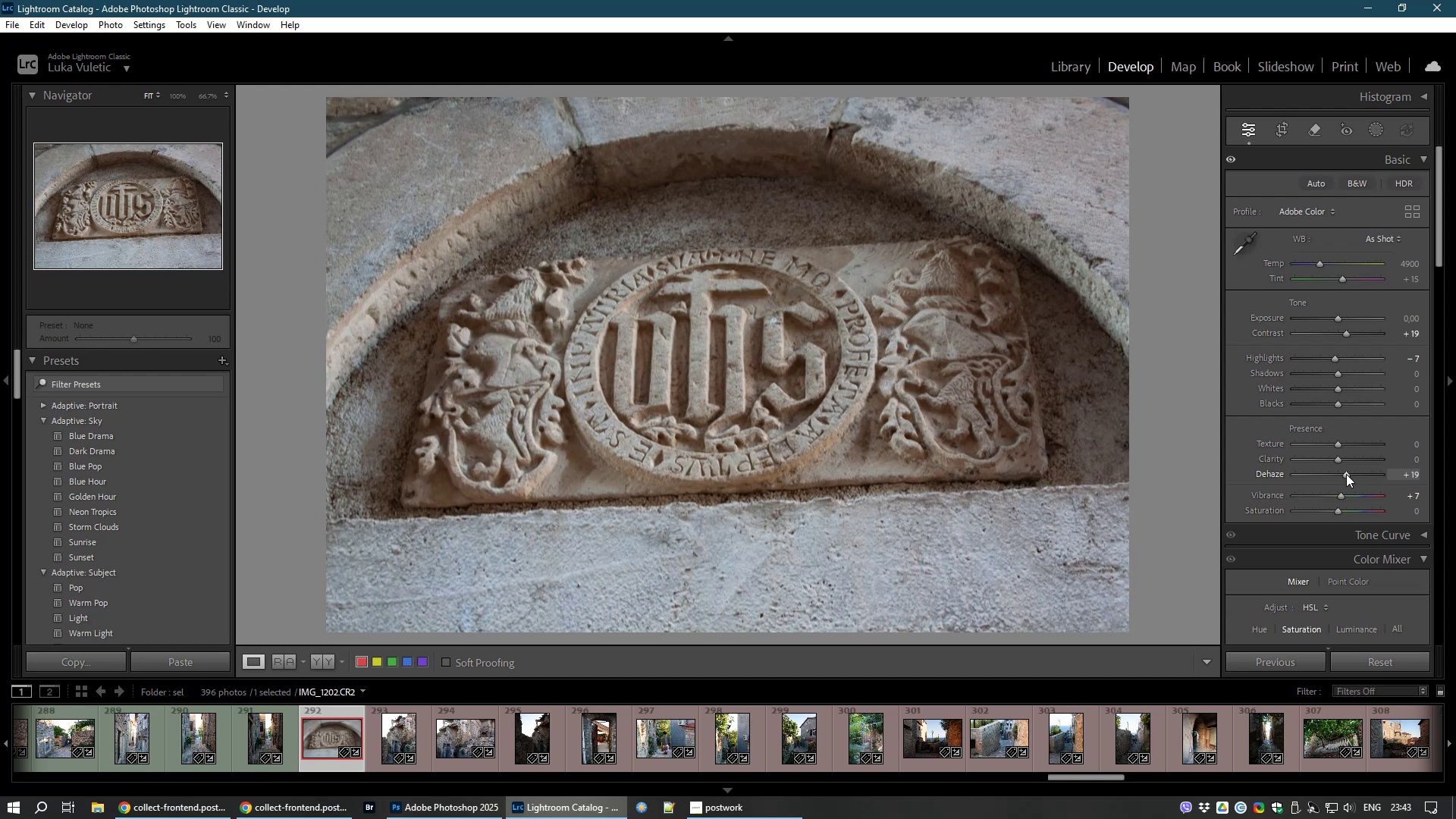 
left_click([1346, 474])
 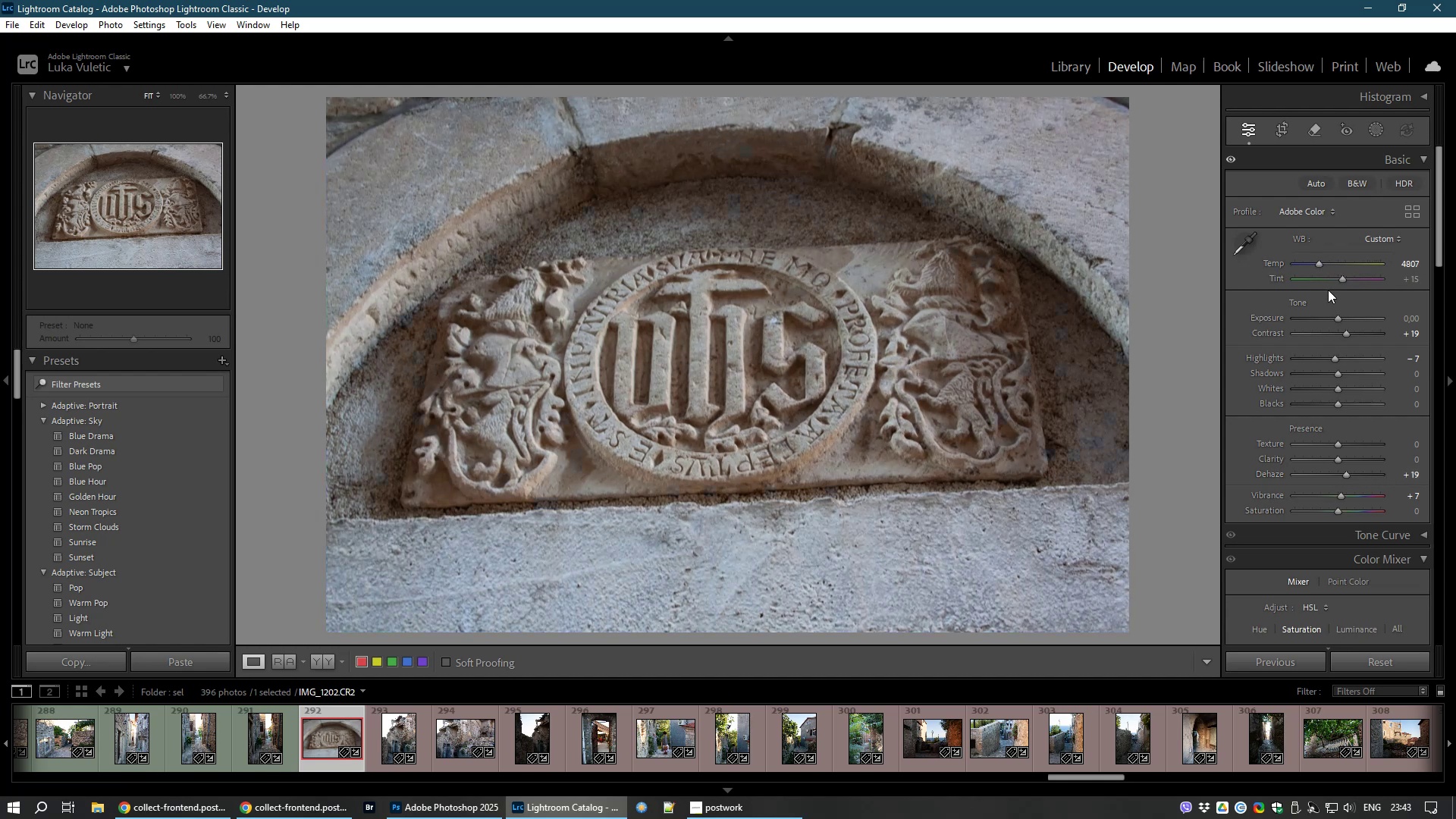 
wait(7.83)
 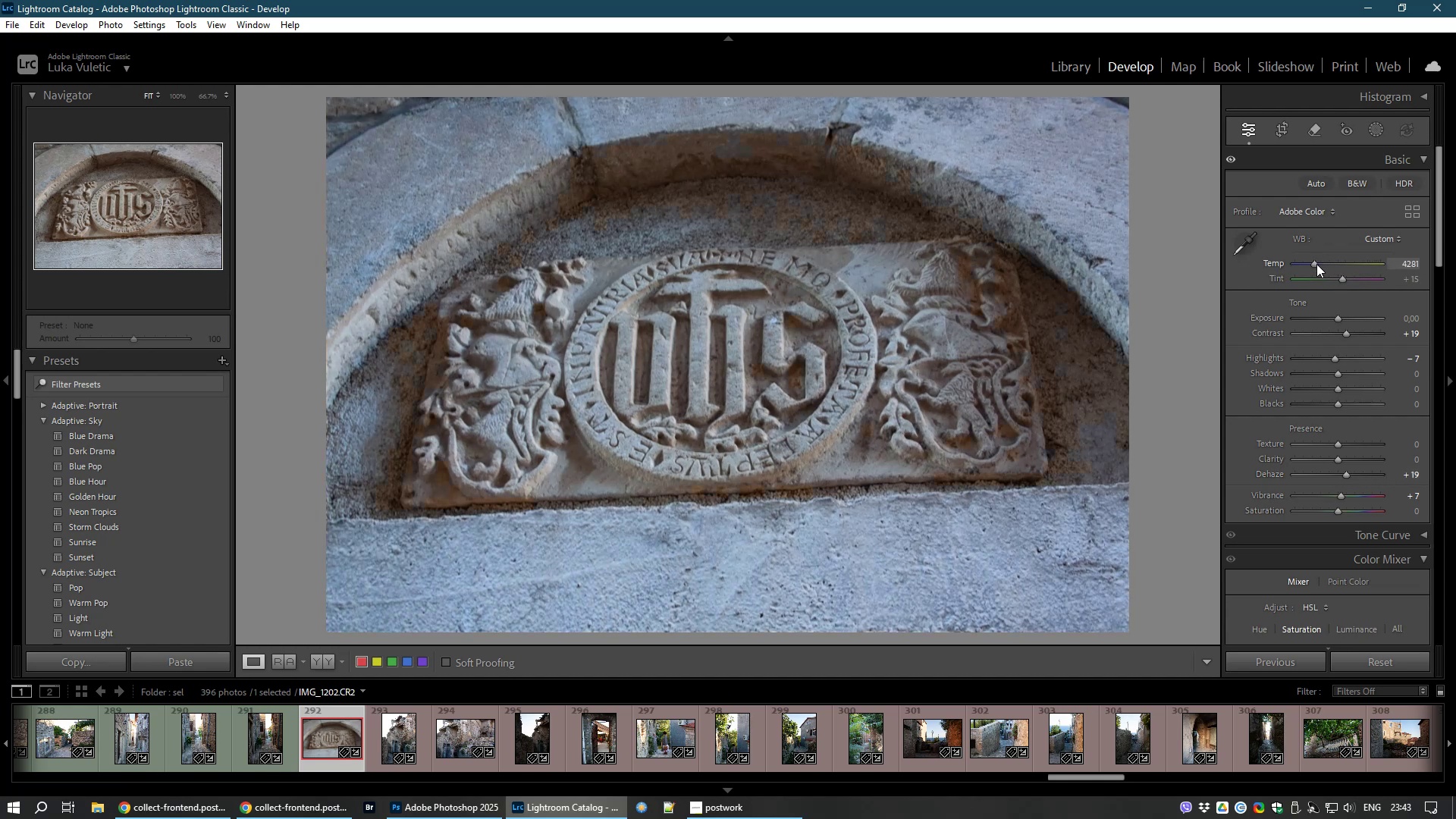 
key(8)
 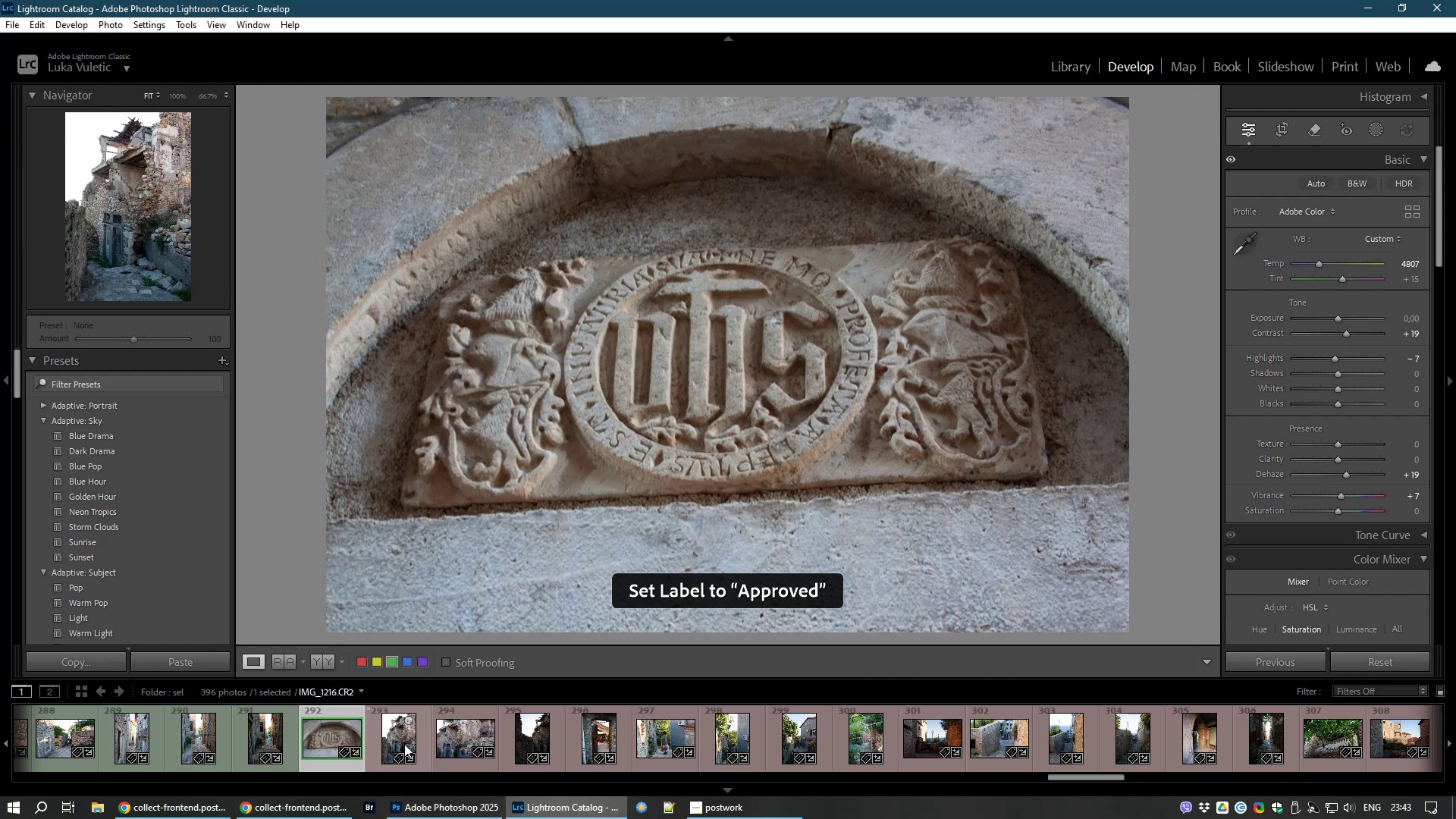 
left_click([405, 743])
 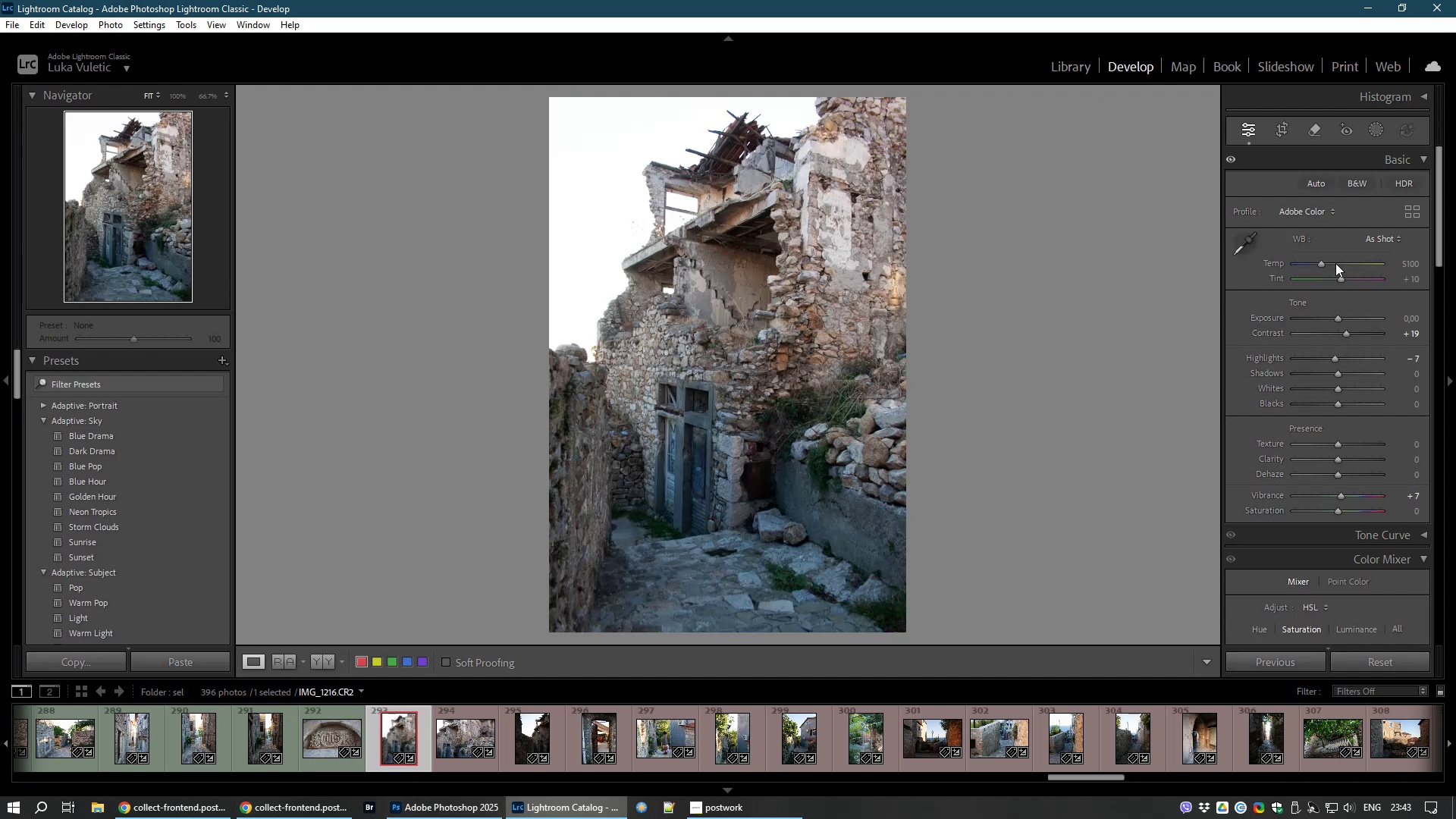 
wait(5.35)
 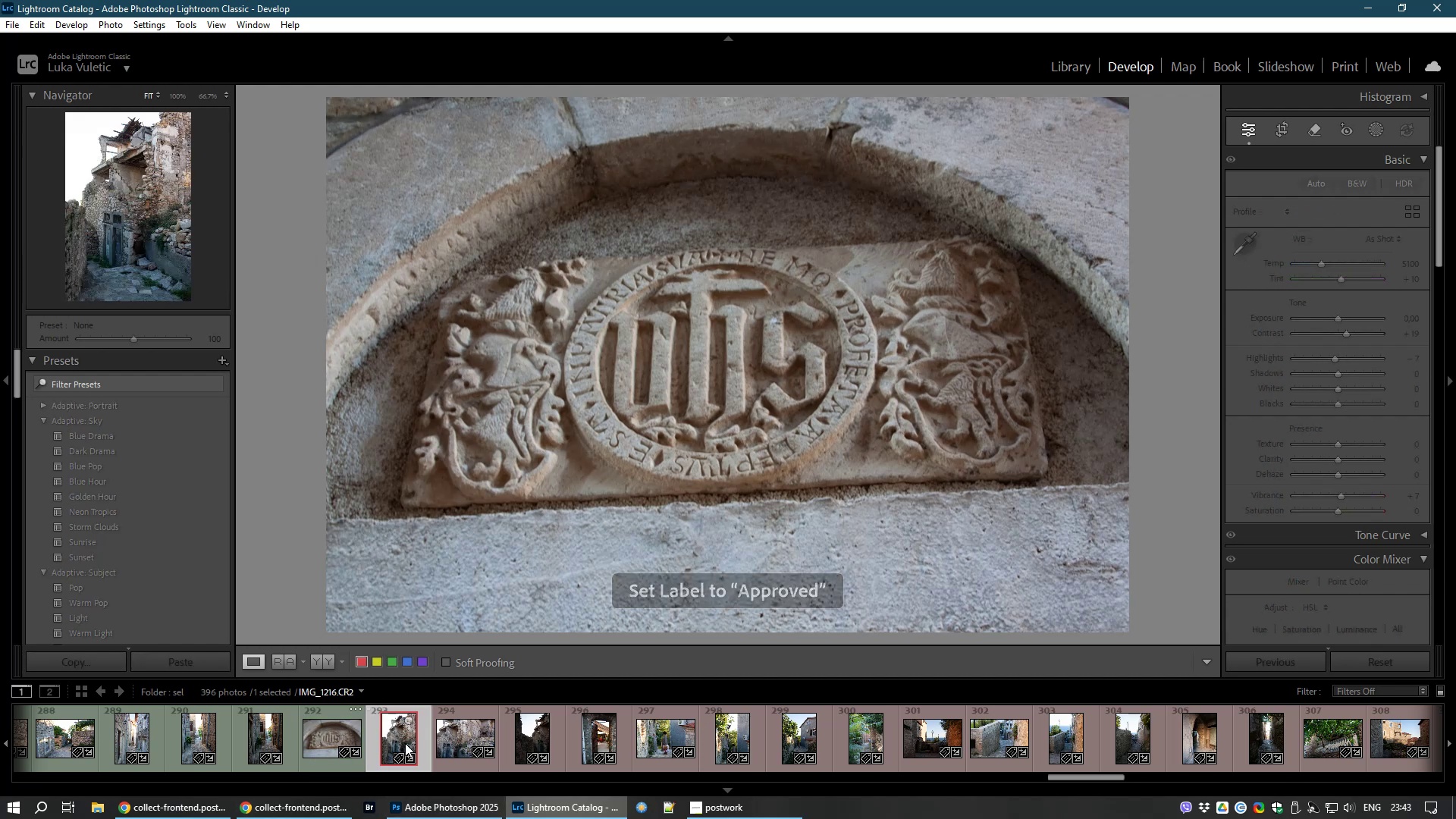 
left_click_drag(start_coordinate=[1322, 263], to_coordinate=[1328, 262])
 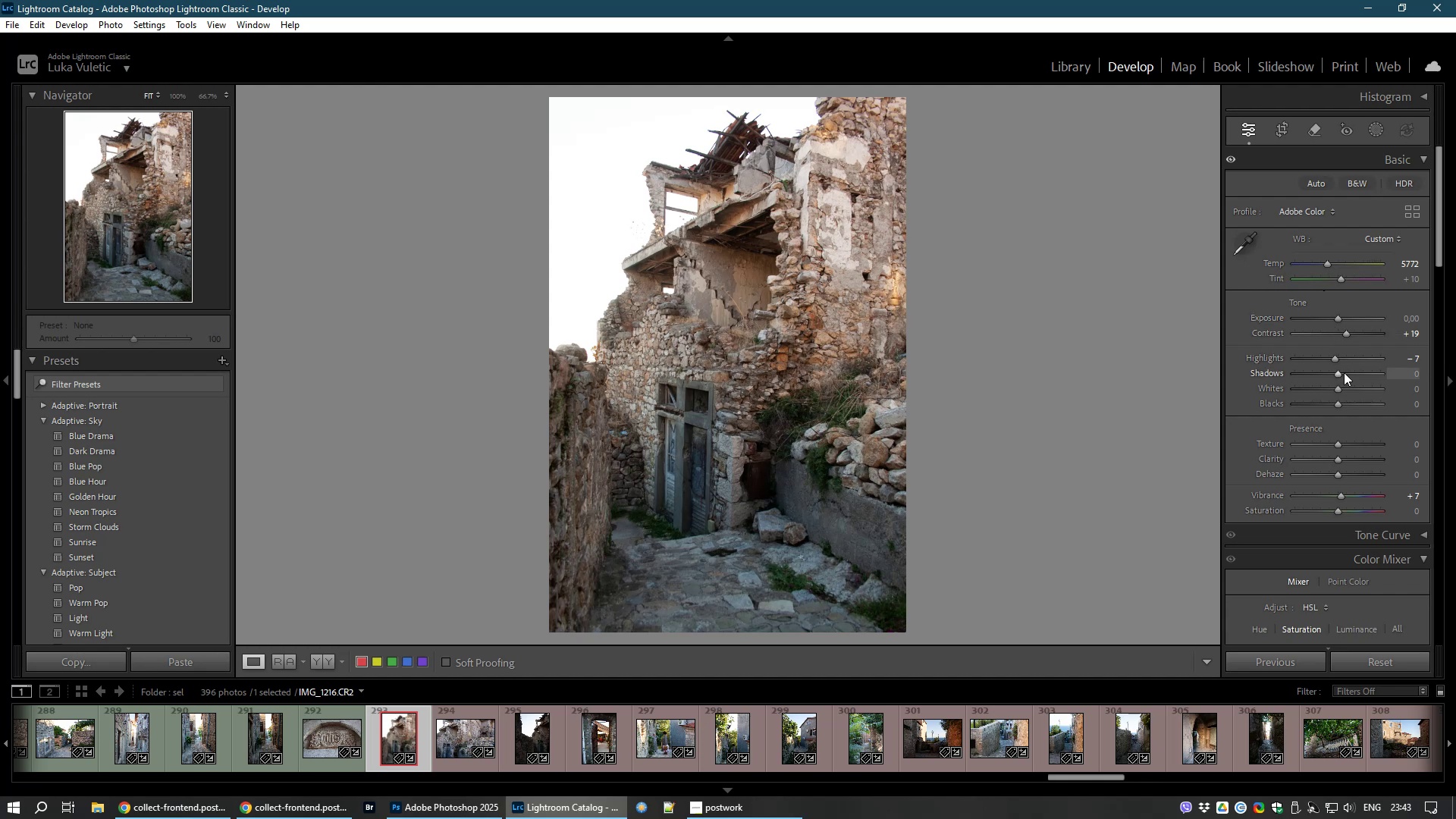 
right_click([1339, 372])
 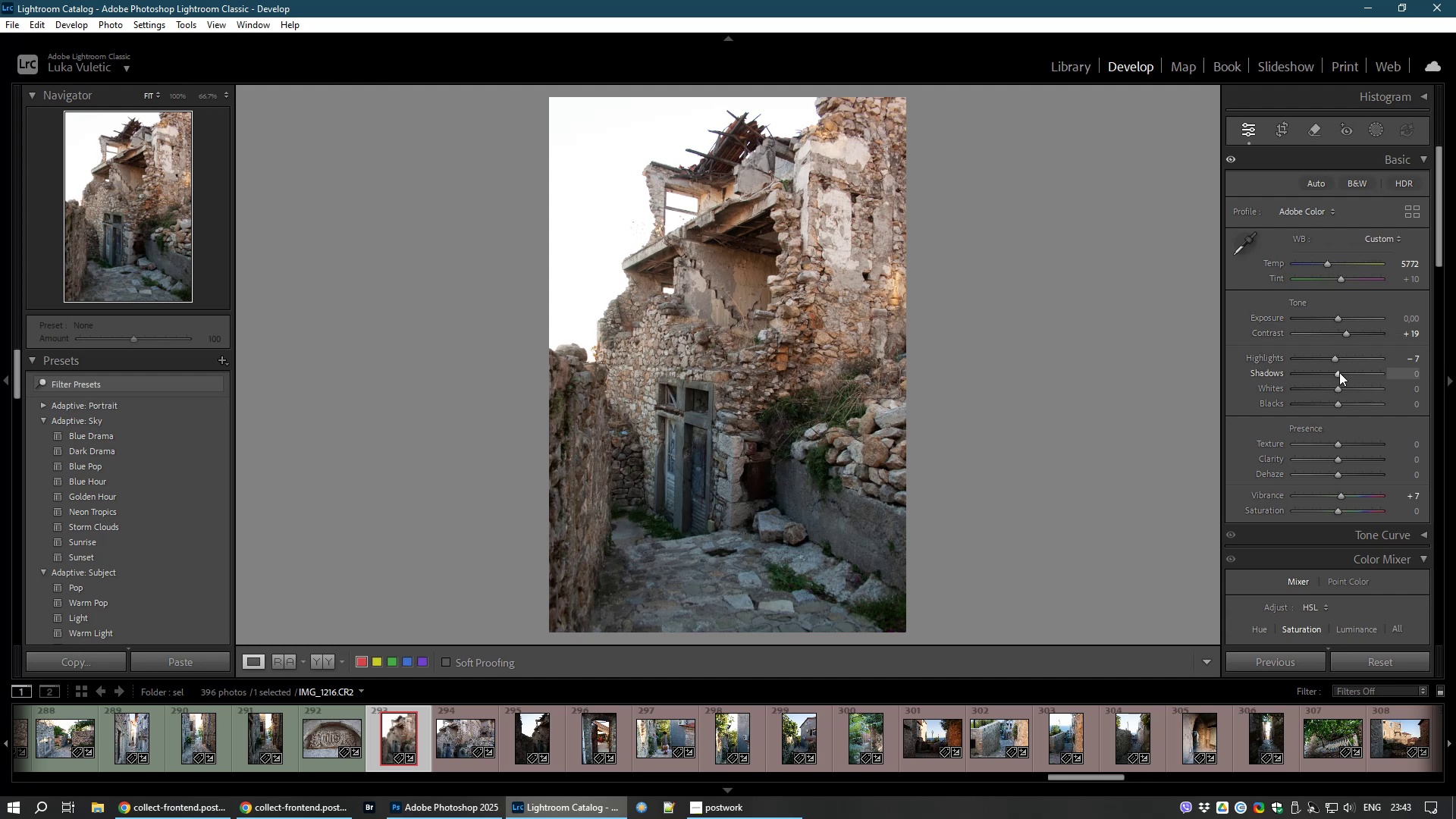 
left_click_drag(start_coordinate=[1339, 372], to_coordinate=[1351, 381])
 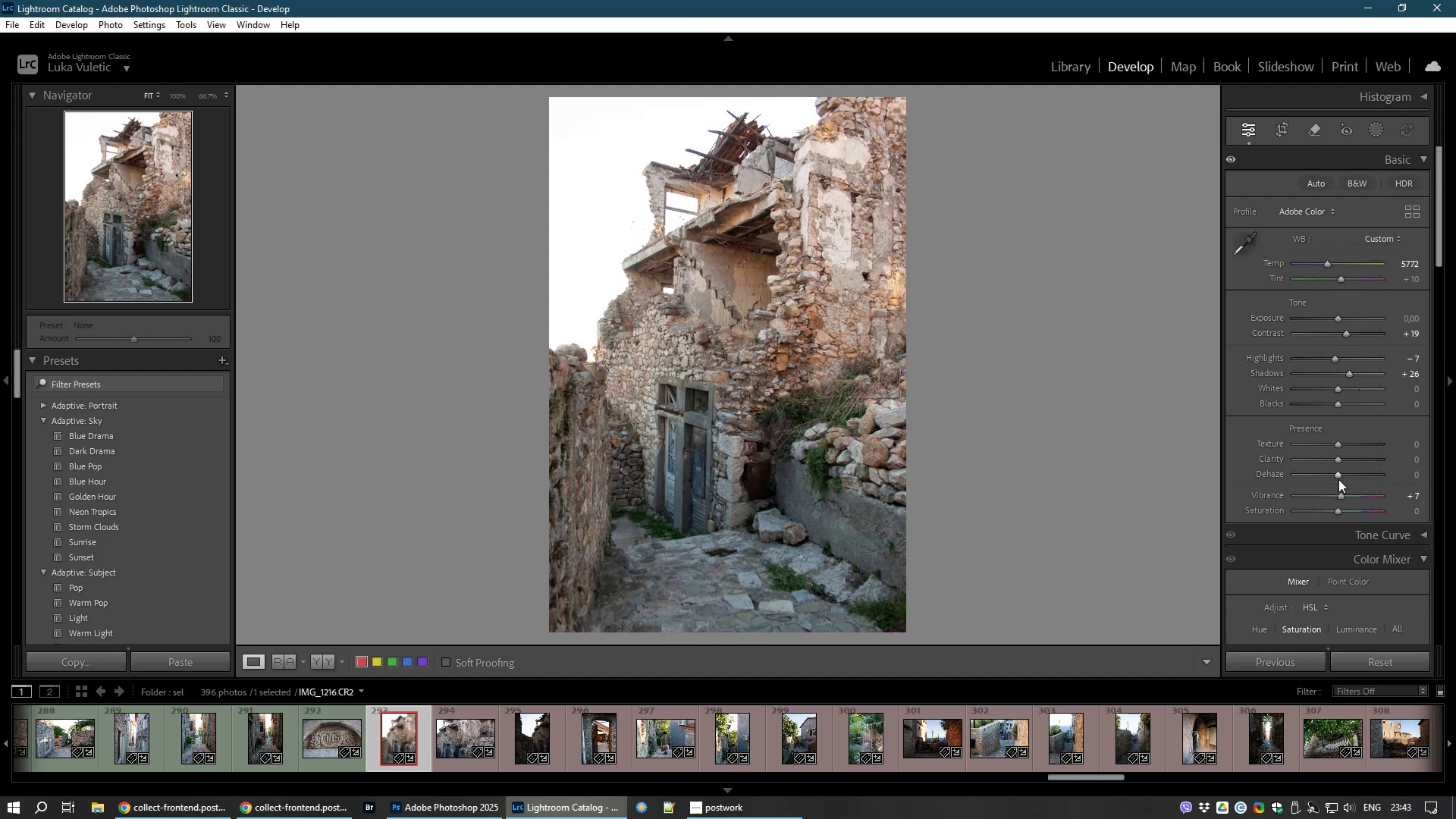 
left_click_drag(start_coordinate=[1338, 473], to_coordinate=[1350, 472])
 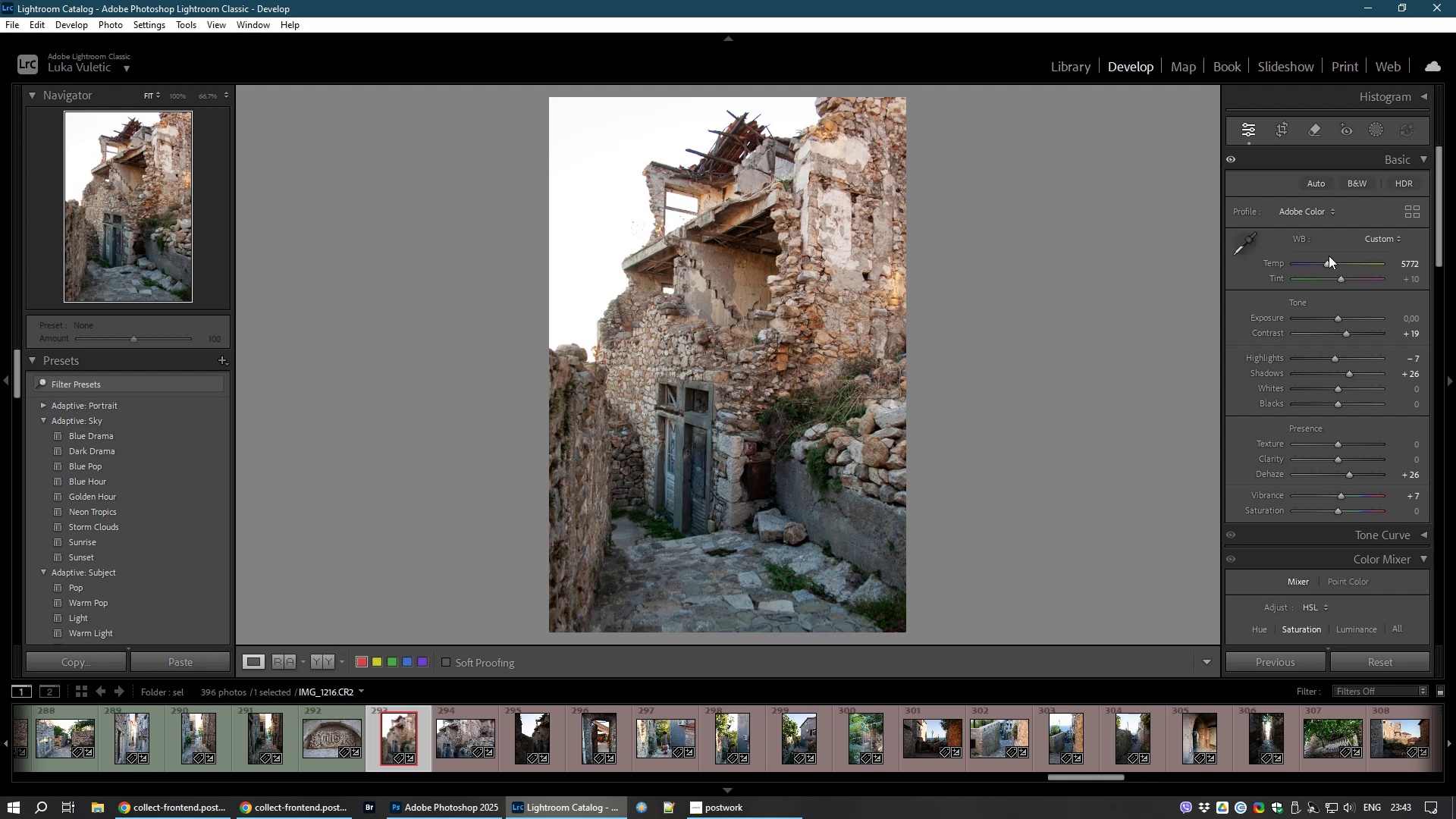 
wait(9.57)
 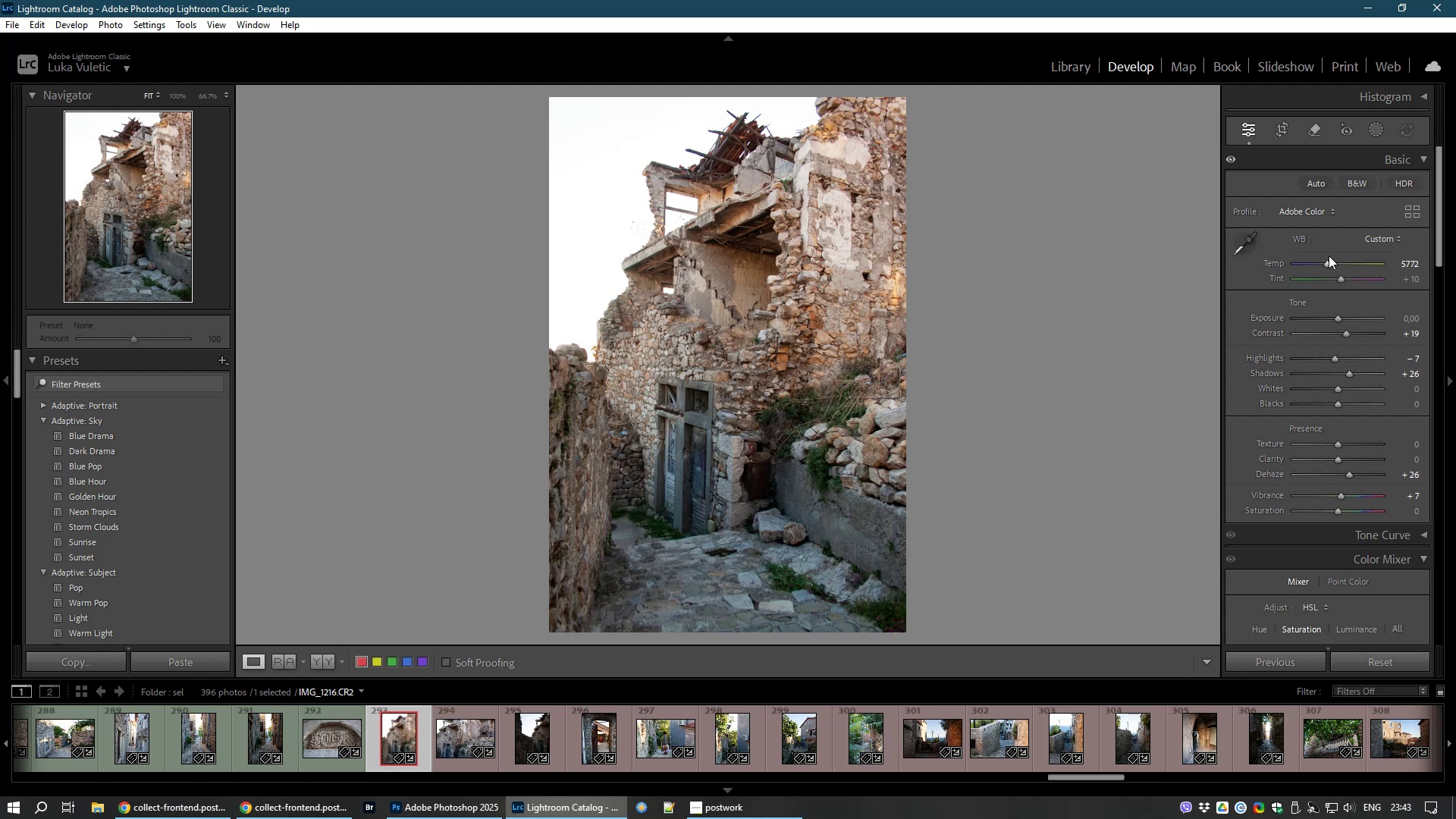 
left_click([847, 412])
 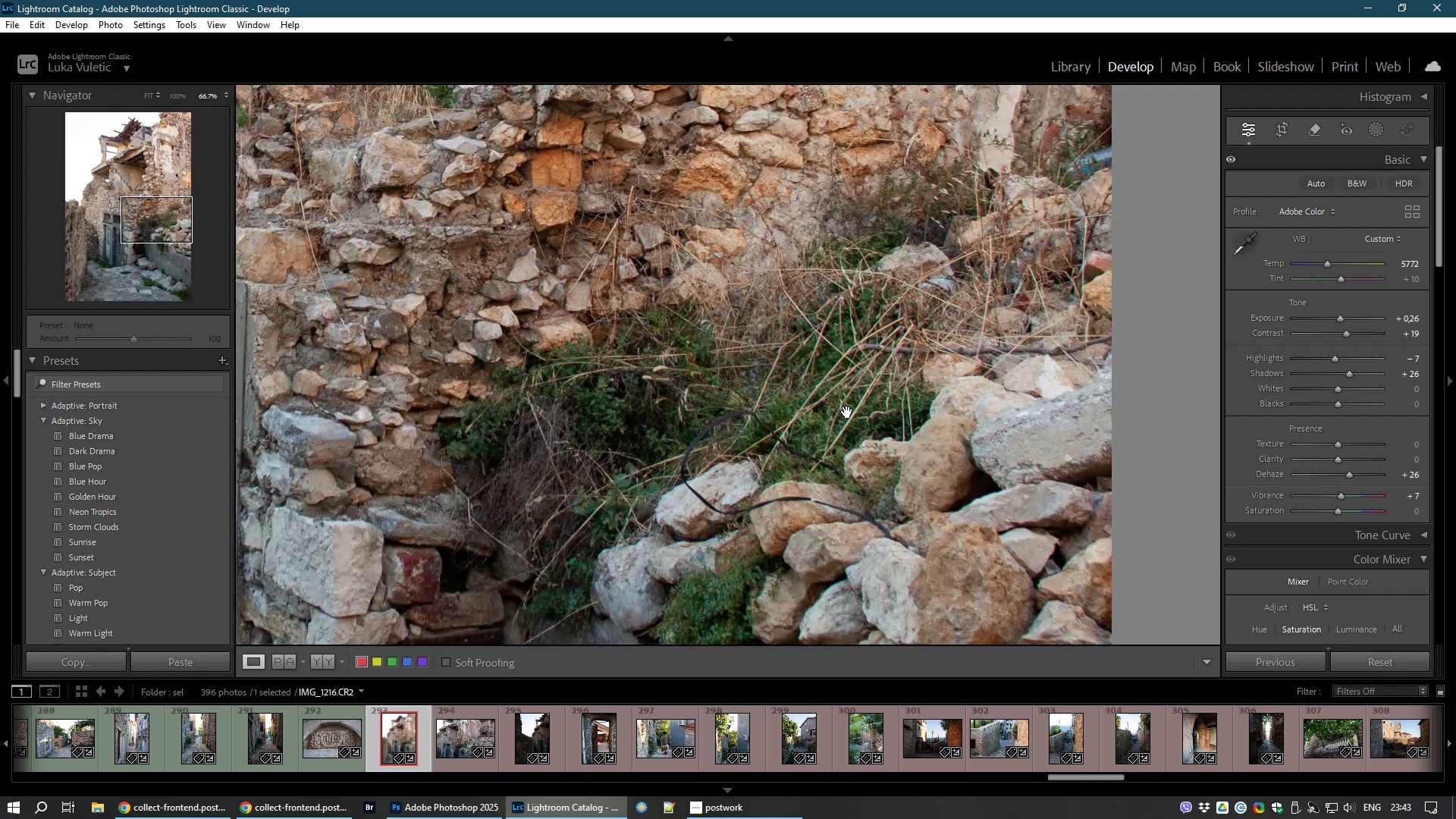 
left_click([847, 412])
 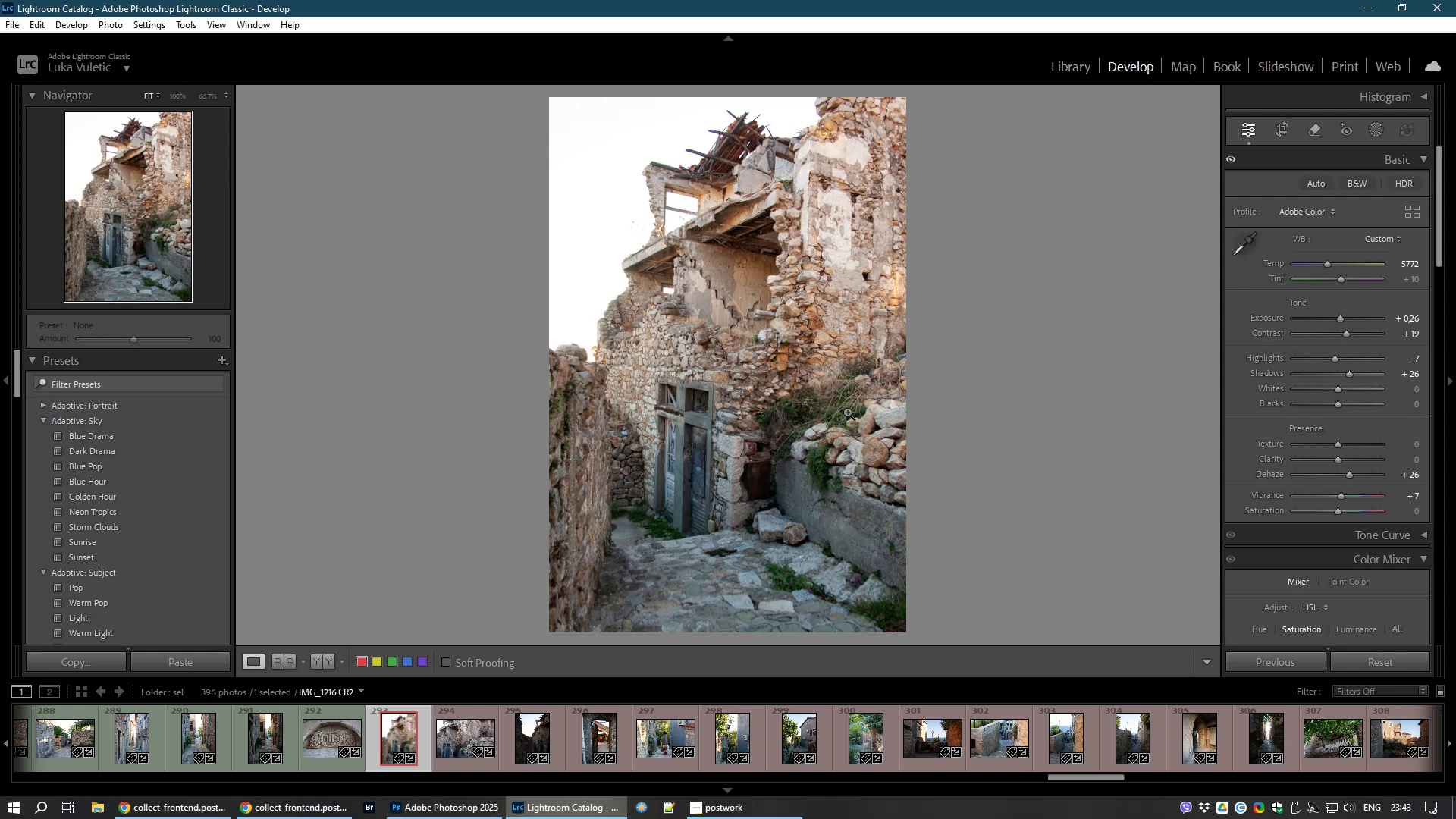 
key(8)
 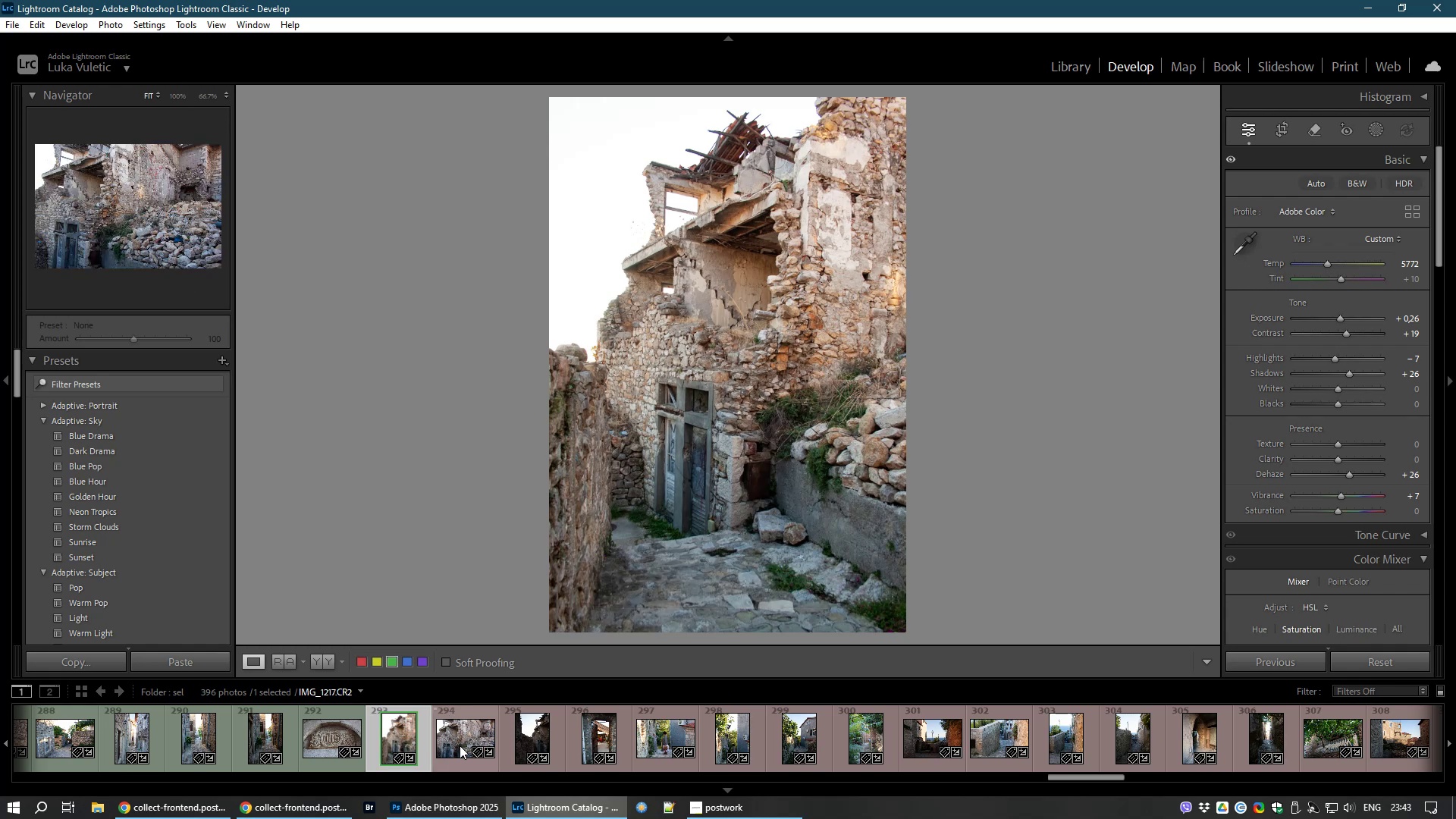 
left_click([447, 739])
 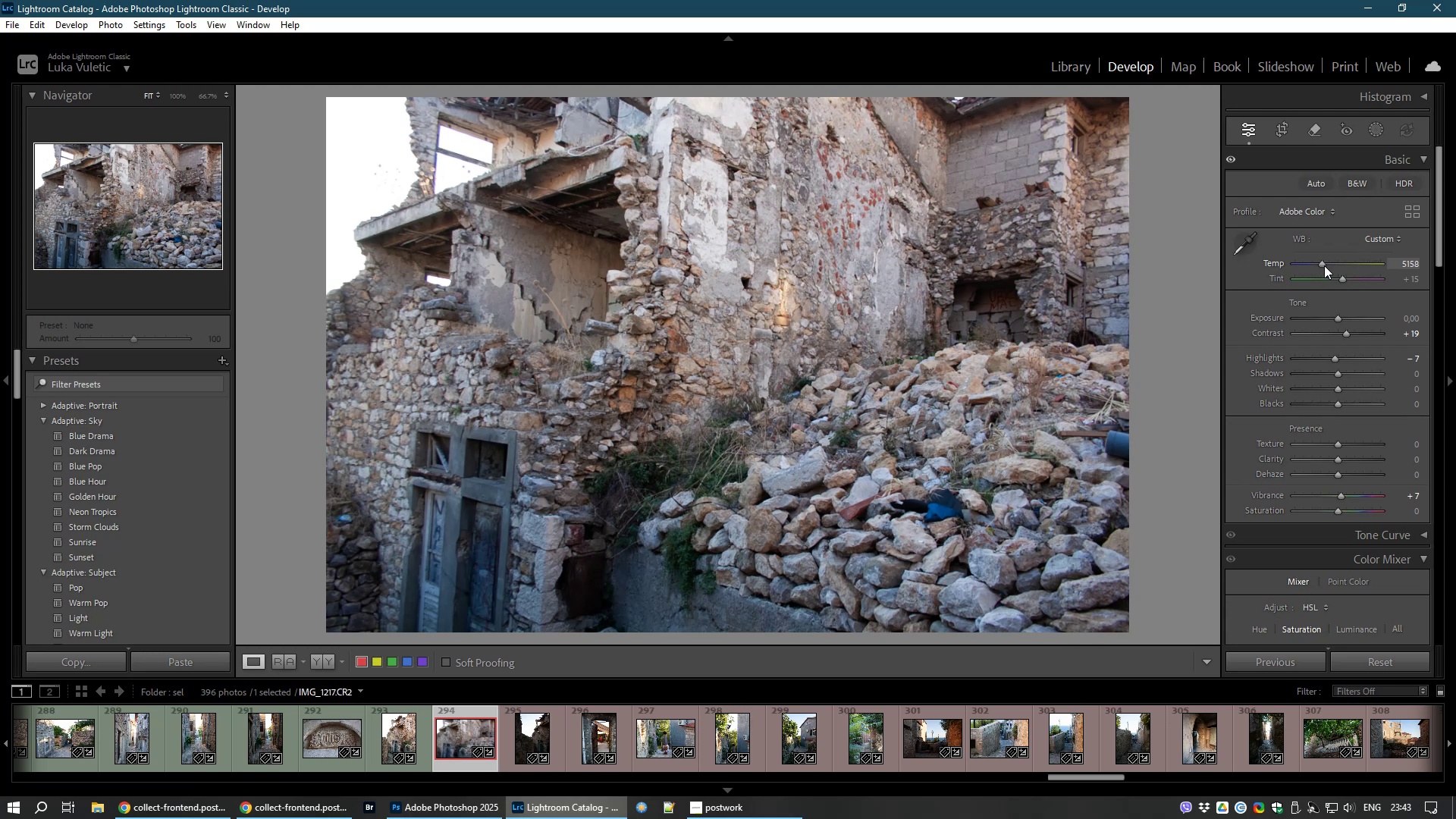 
wait(12.26)
 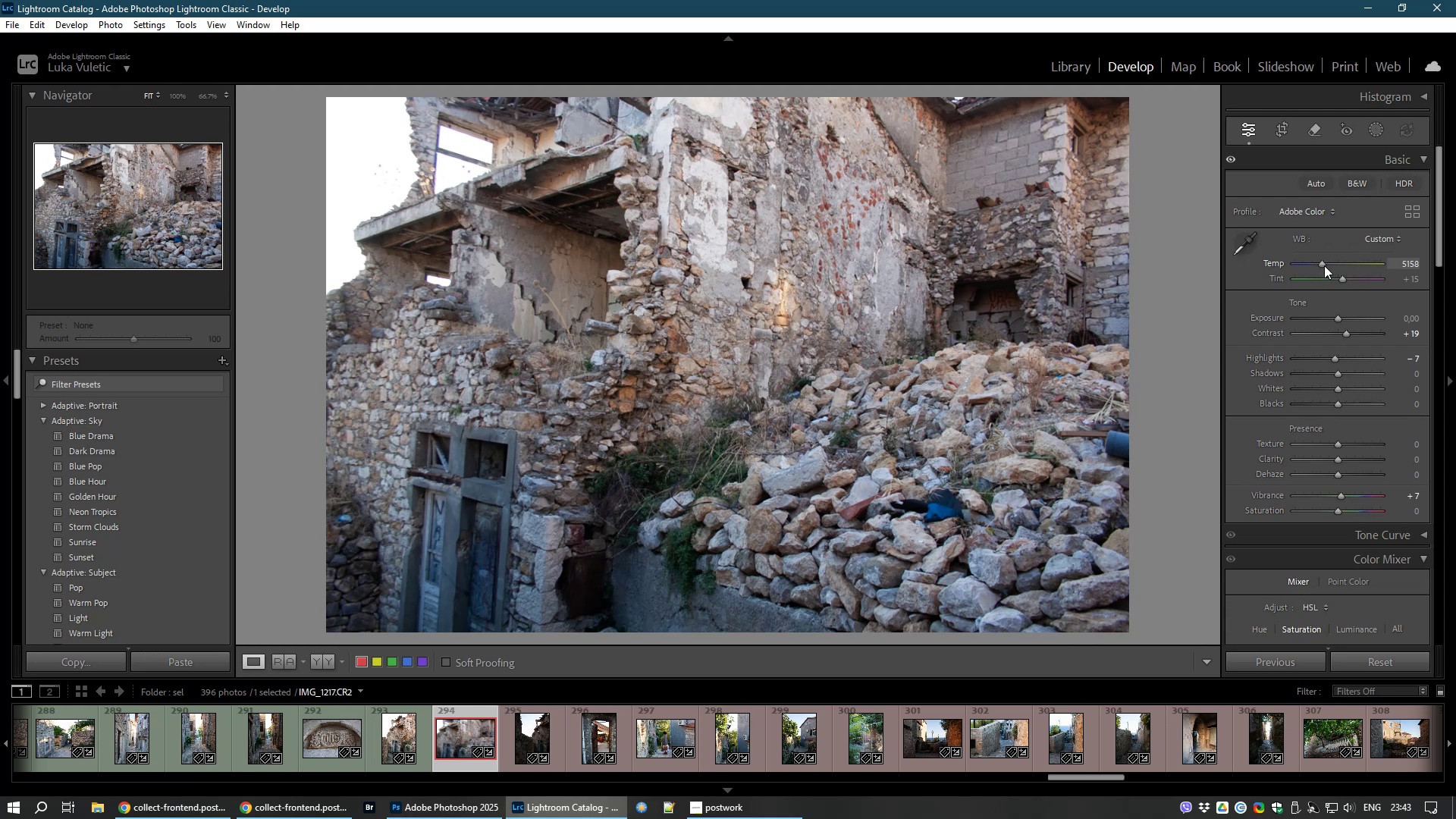 
left_click_drag(start_coordinate=[1336, 319], to_coordinate=[1341, 320])
 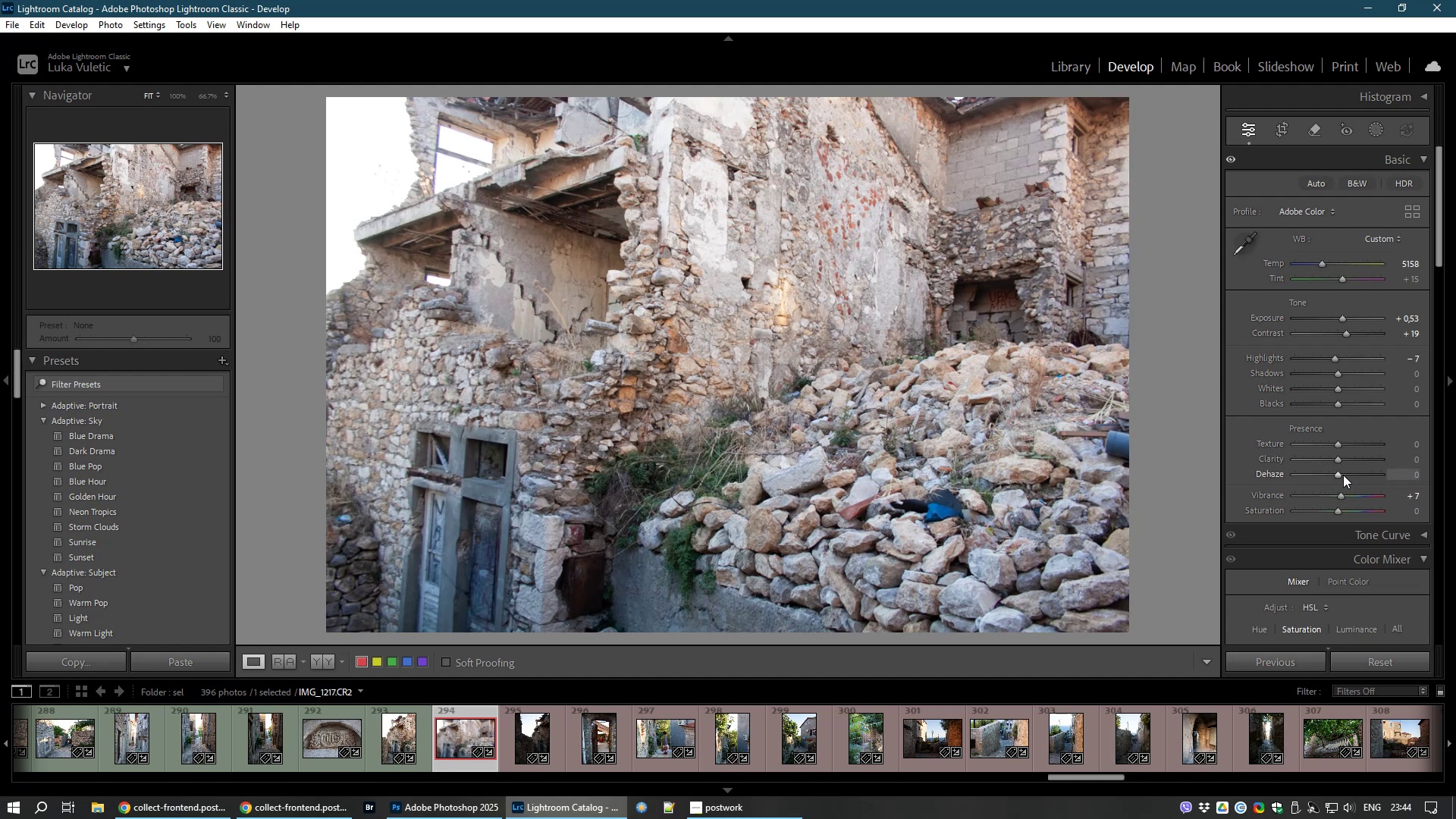 
left_click_drag(start_coordinate=[1340, 476], to_coordinate=[1351, 474])
 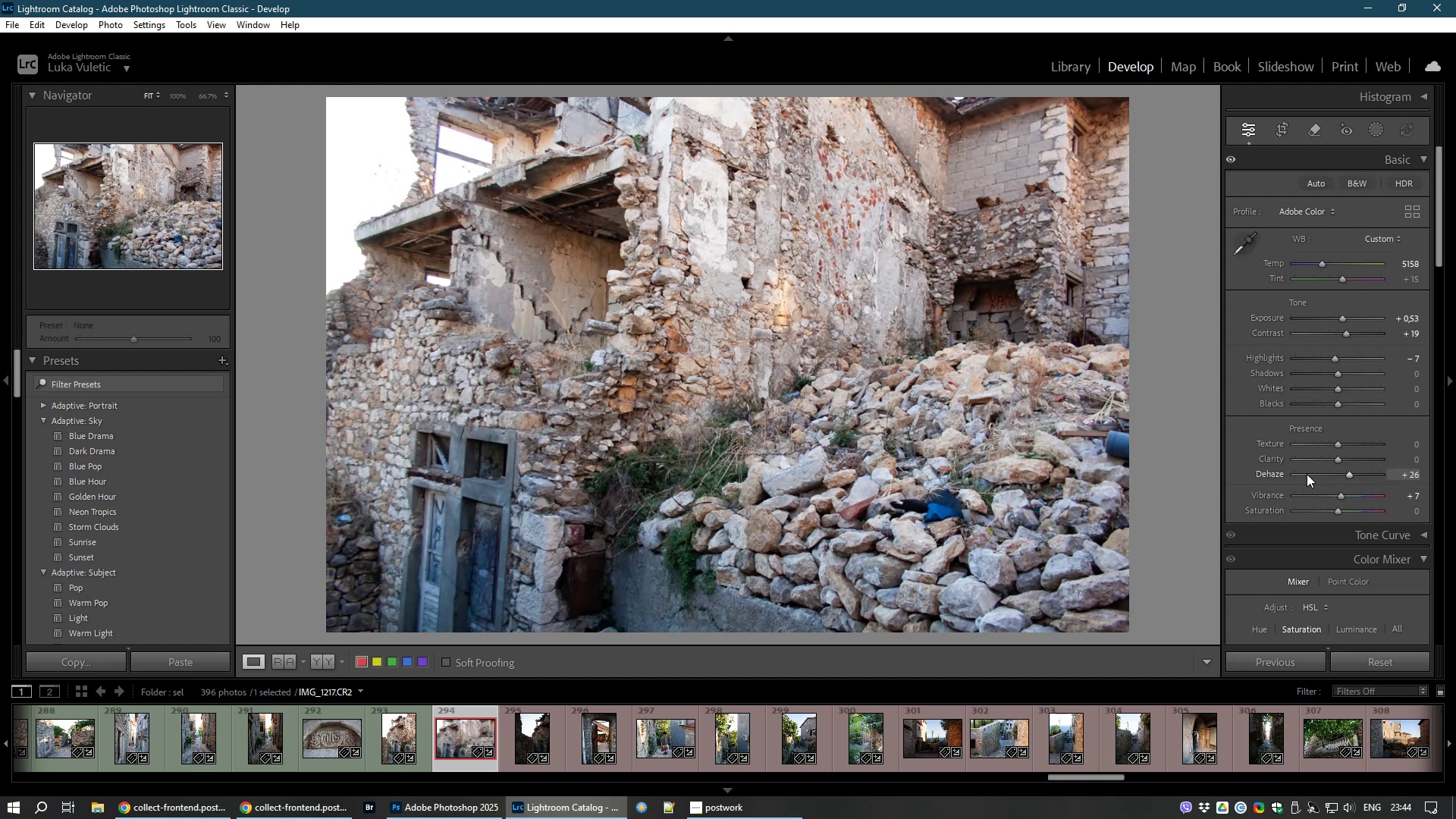 
key(8)
 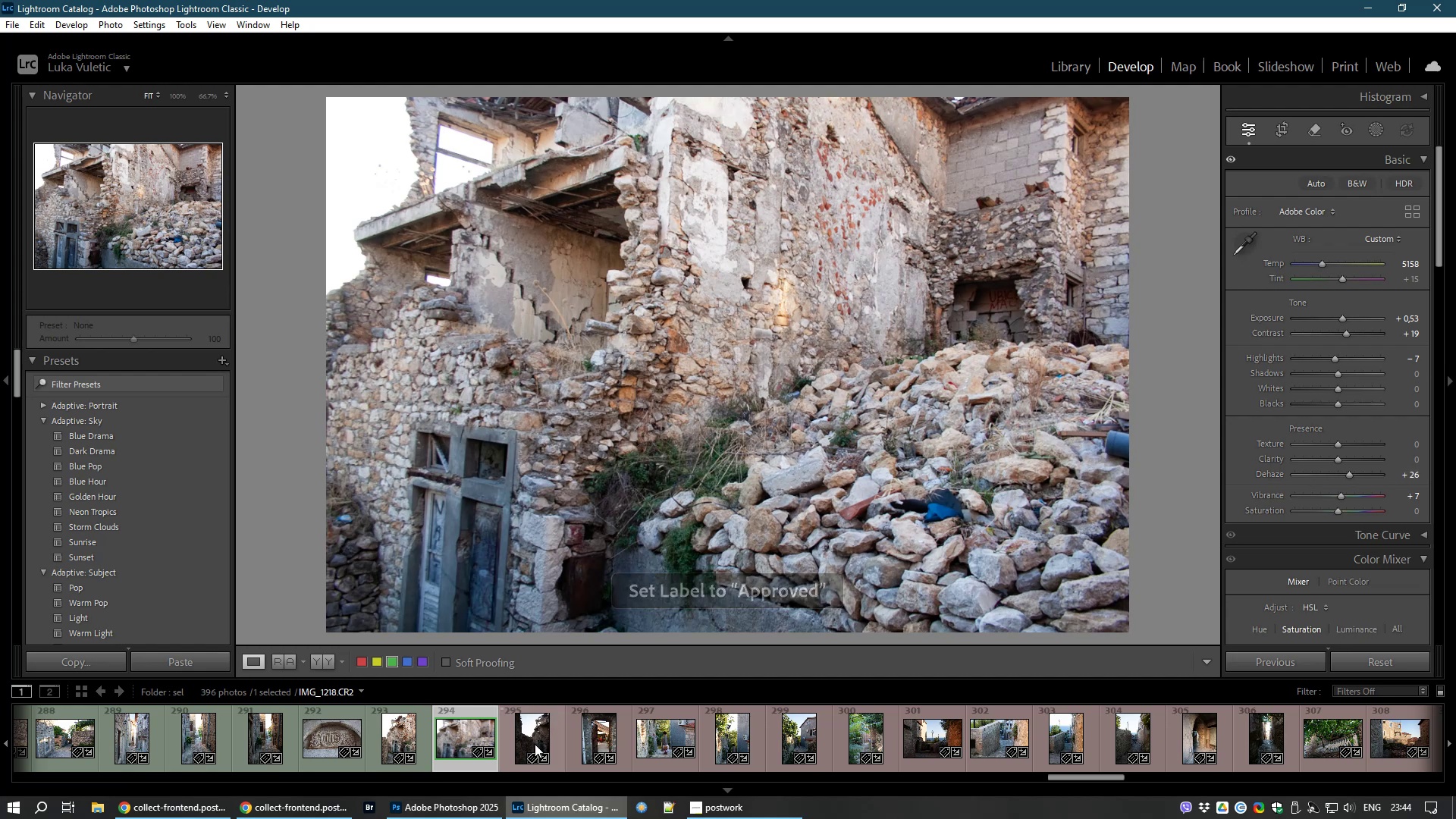 
left_click([530, 732])
 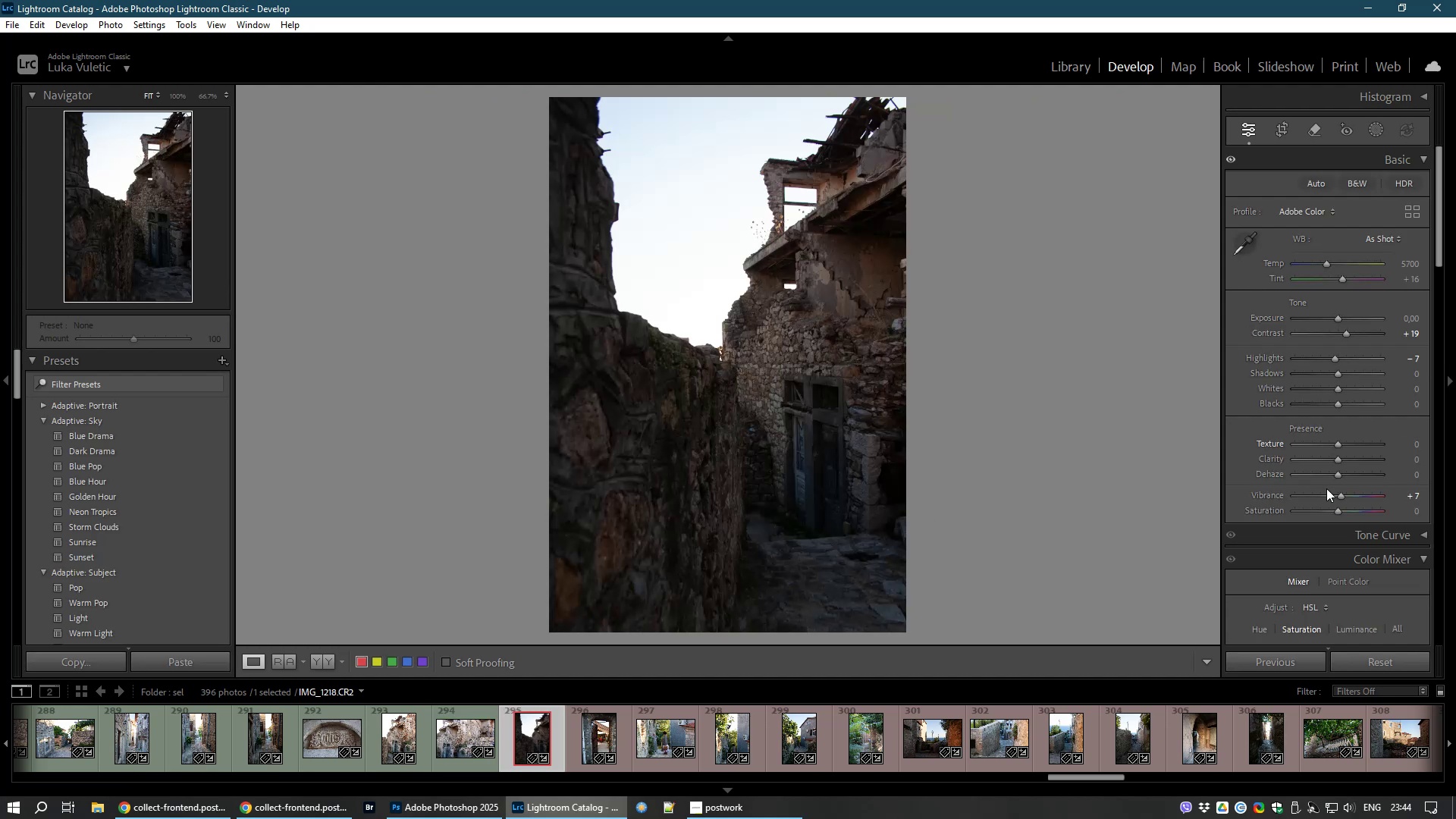 
wait(5.32)
 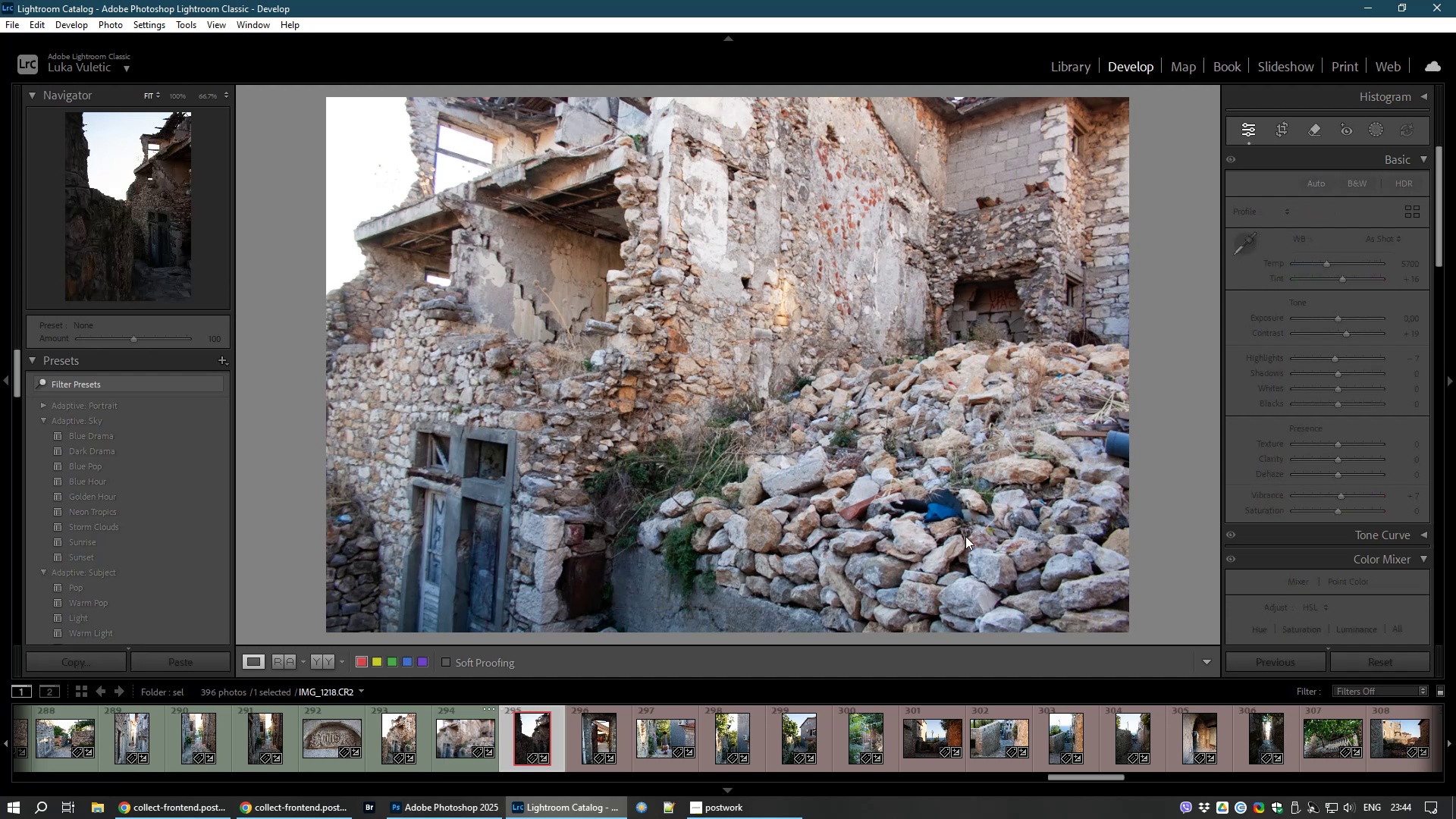 
left_click_drag(start_coordinate=[1335, 472], to_coordinate=[1328, 472])
 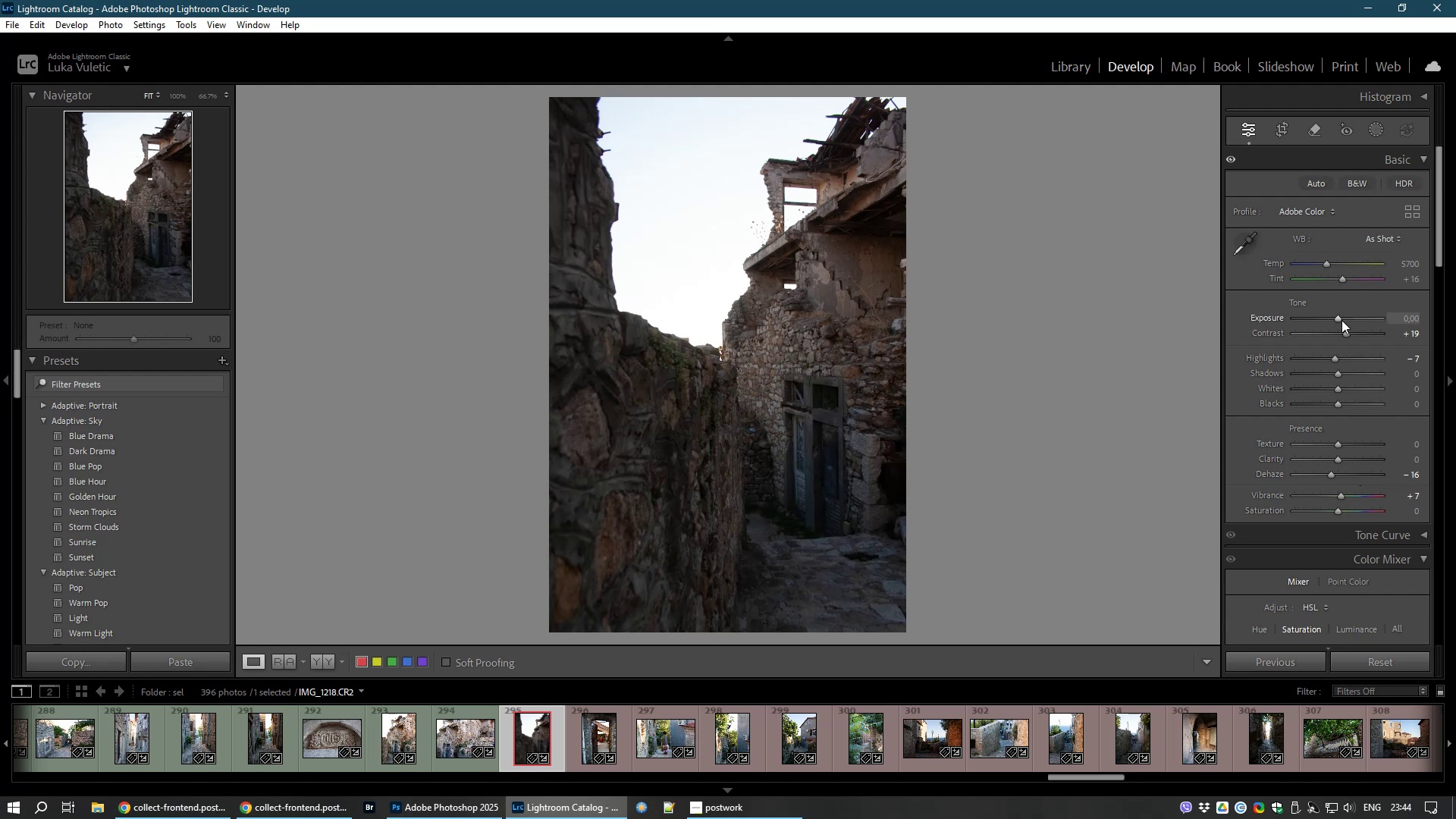 
left_click_drag(start_coordinate=[1338, 320], to_coordinate=[1354, 321])
 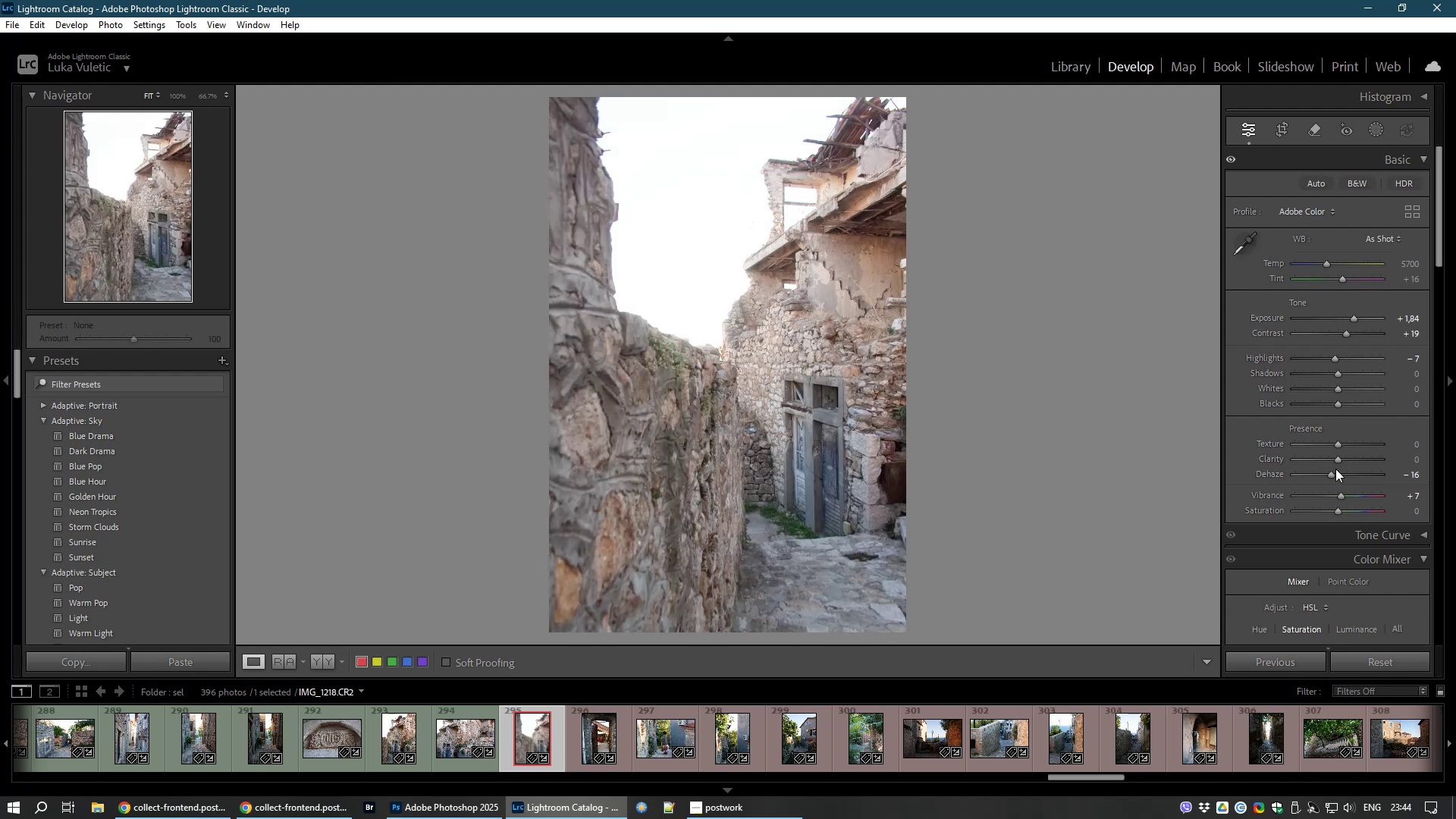 
left_click_drag(start_coordinate=[1332, 473], to_coordinate=[1348, 472])
 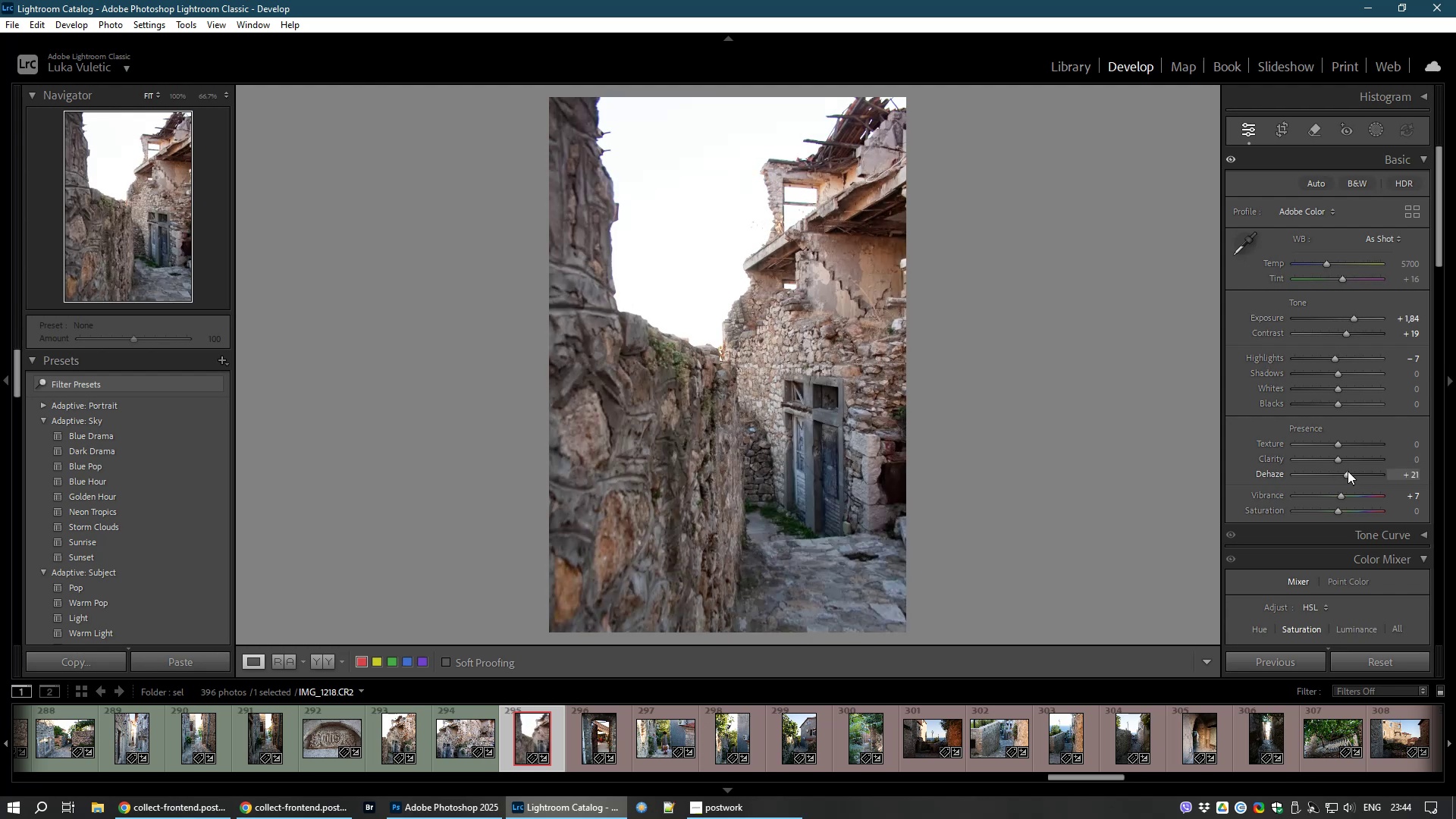 
key(8)
 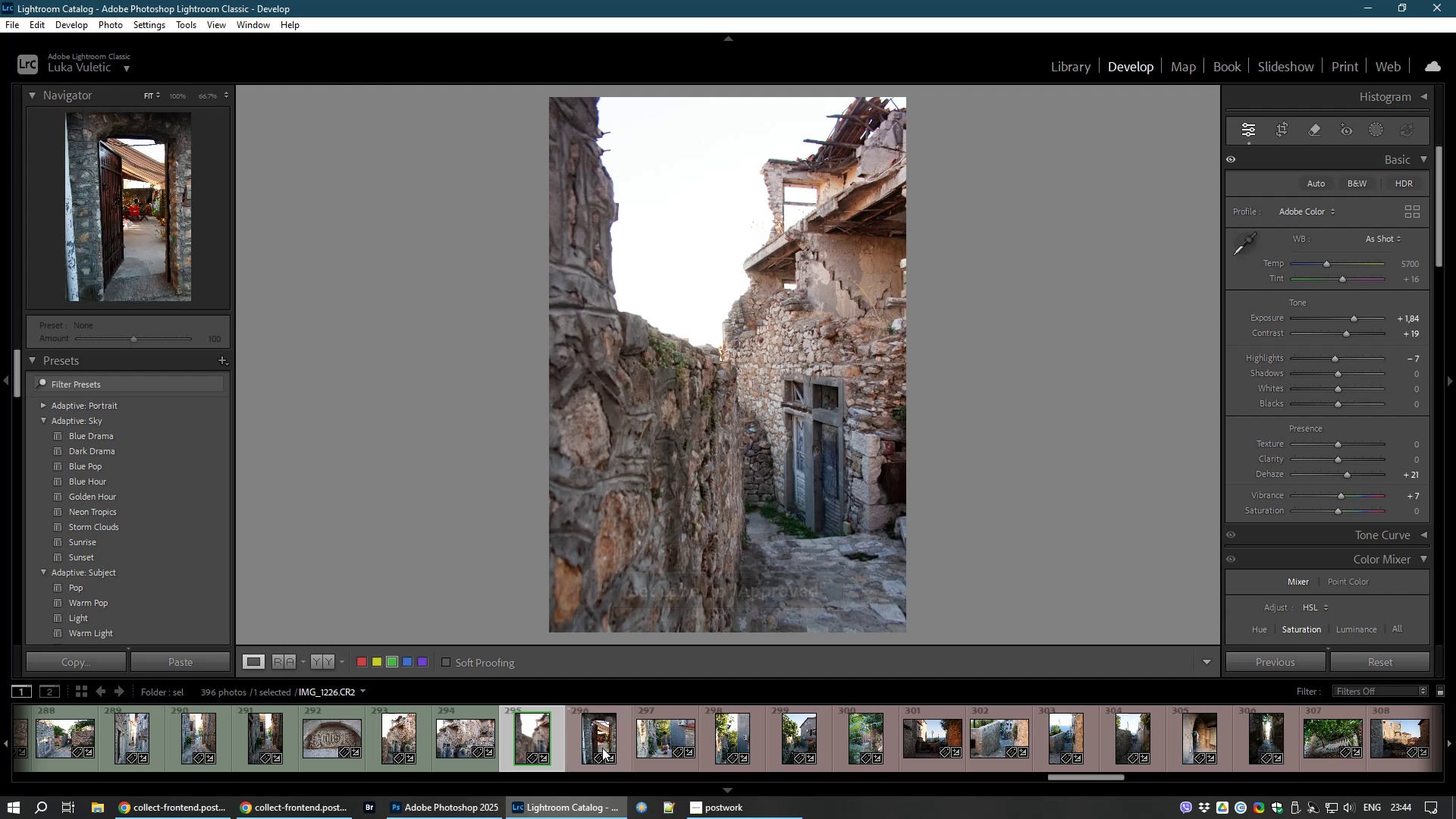 
left_click([602, 748])
 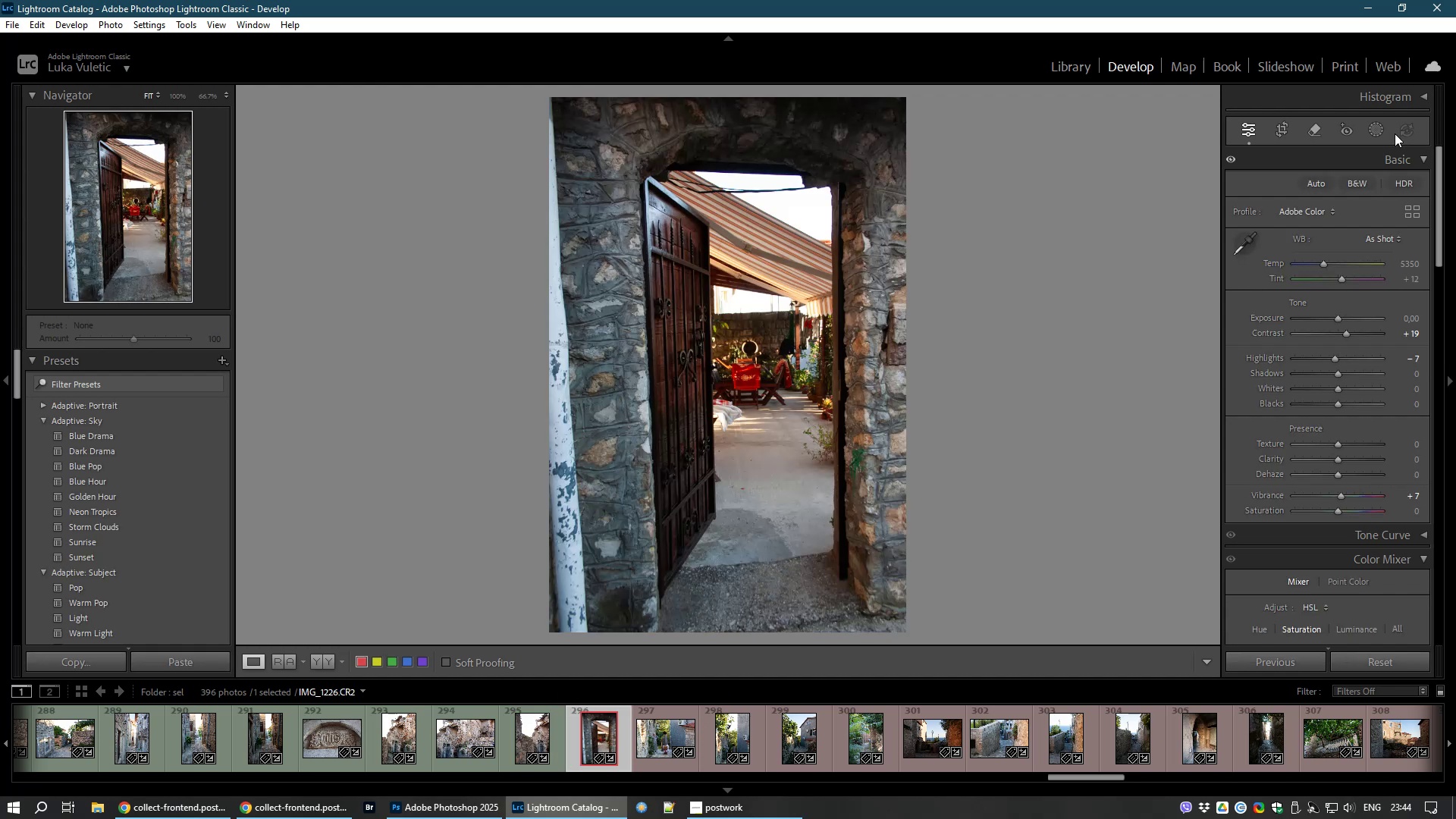 
wait(6.23)
 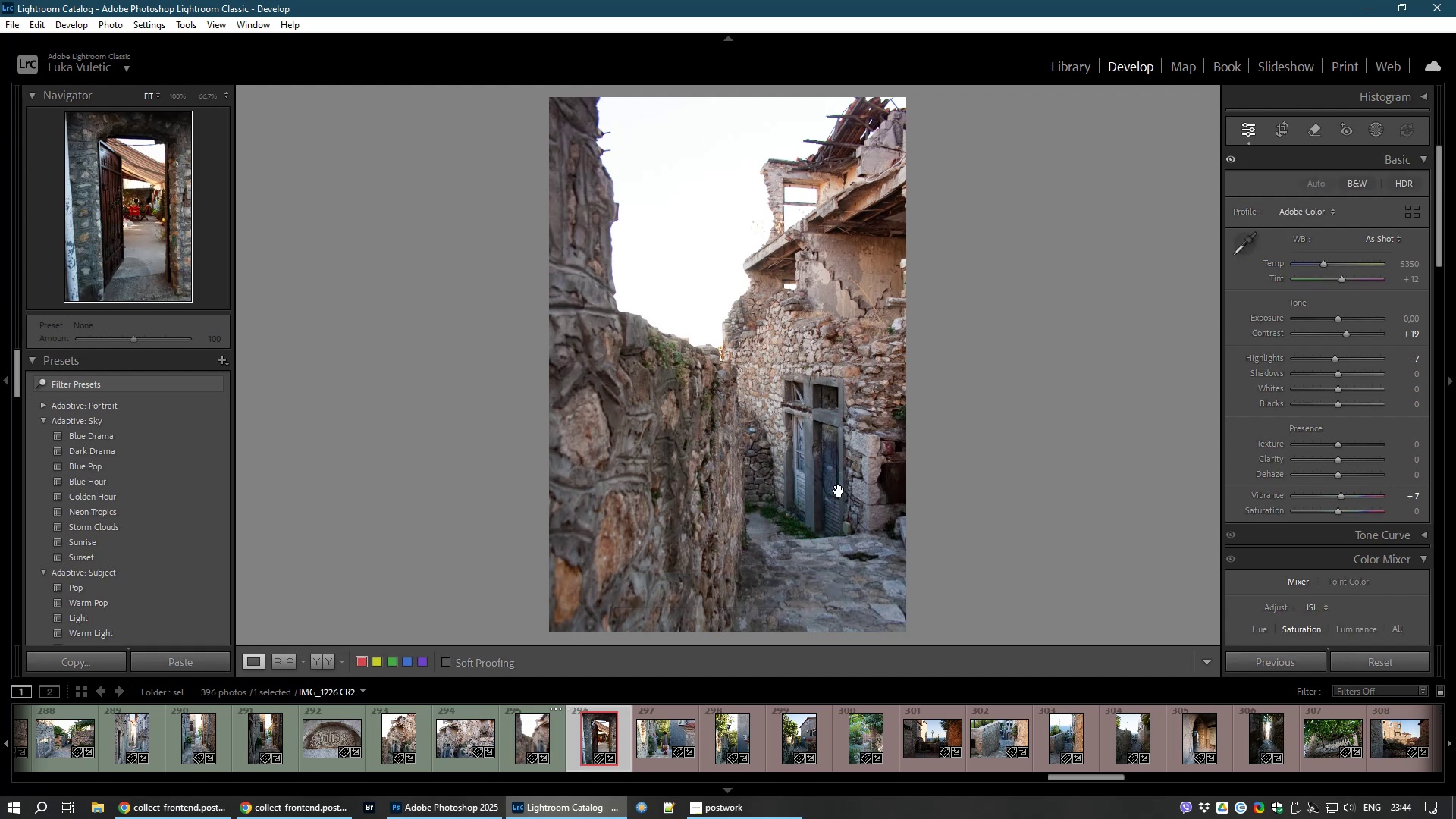 
left_click_drag(start_coordinate=[1440, 176], to_coordinate=[1440, 481])
 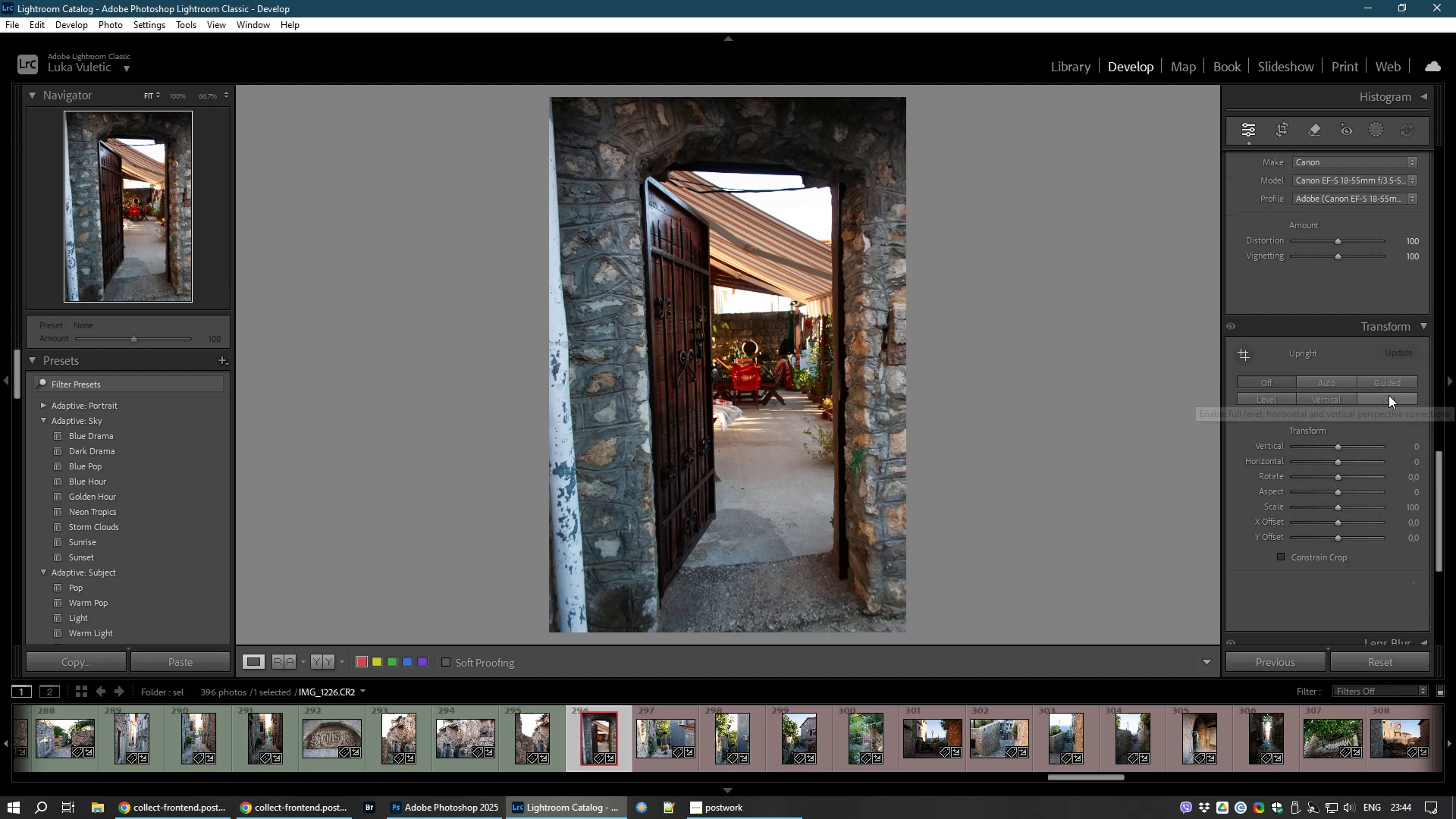 
left_click([1389, 395])
 